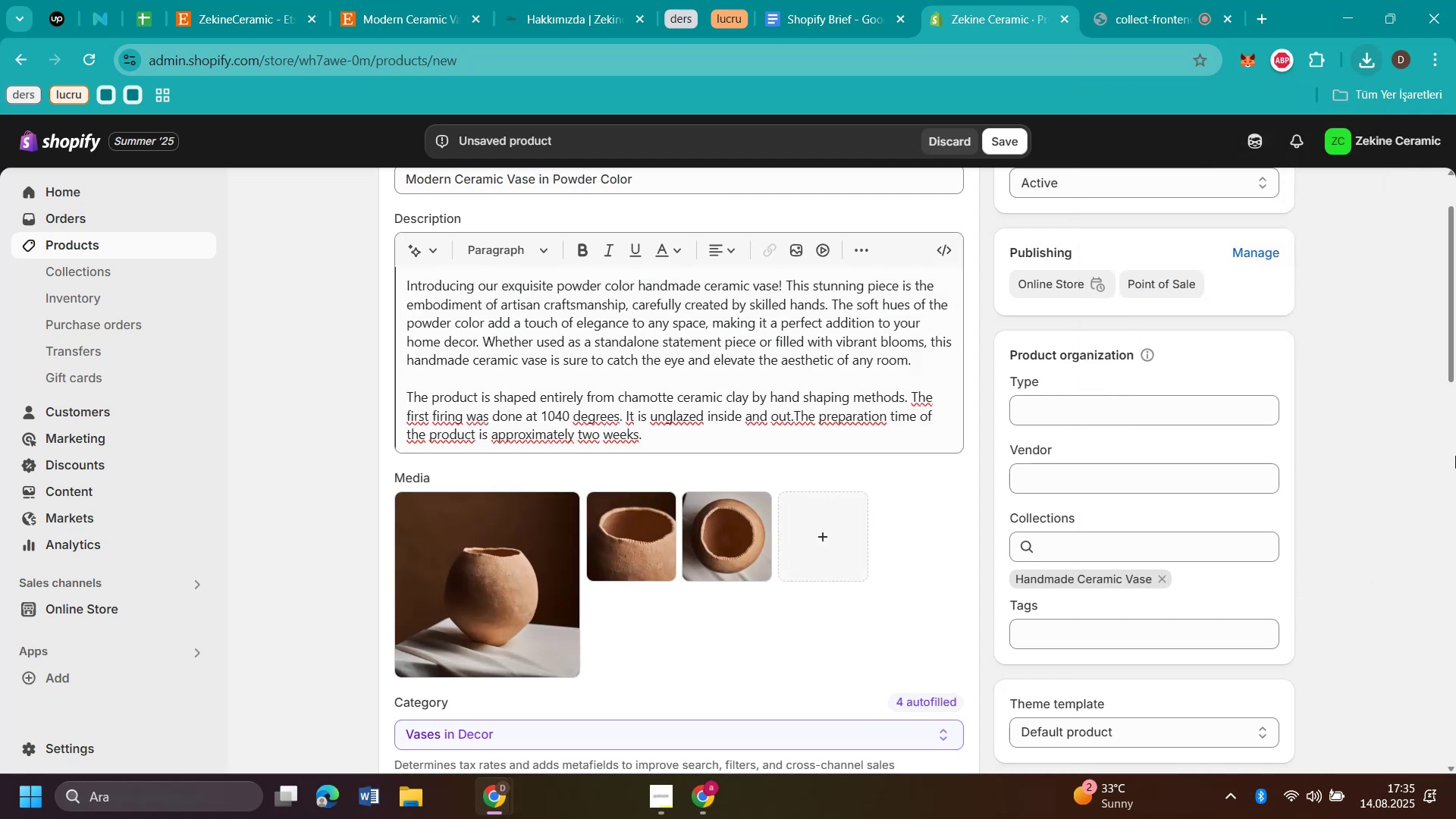 
scroll: coordinate [1455, 435], scroll_direction: none, amount: 0.0
 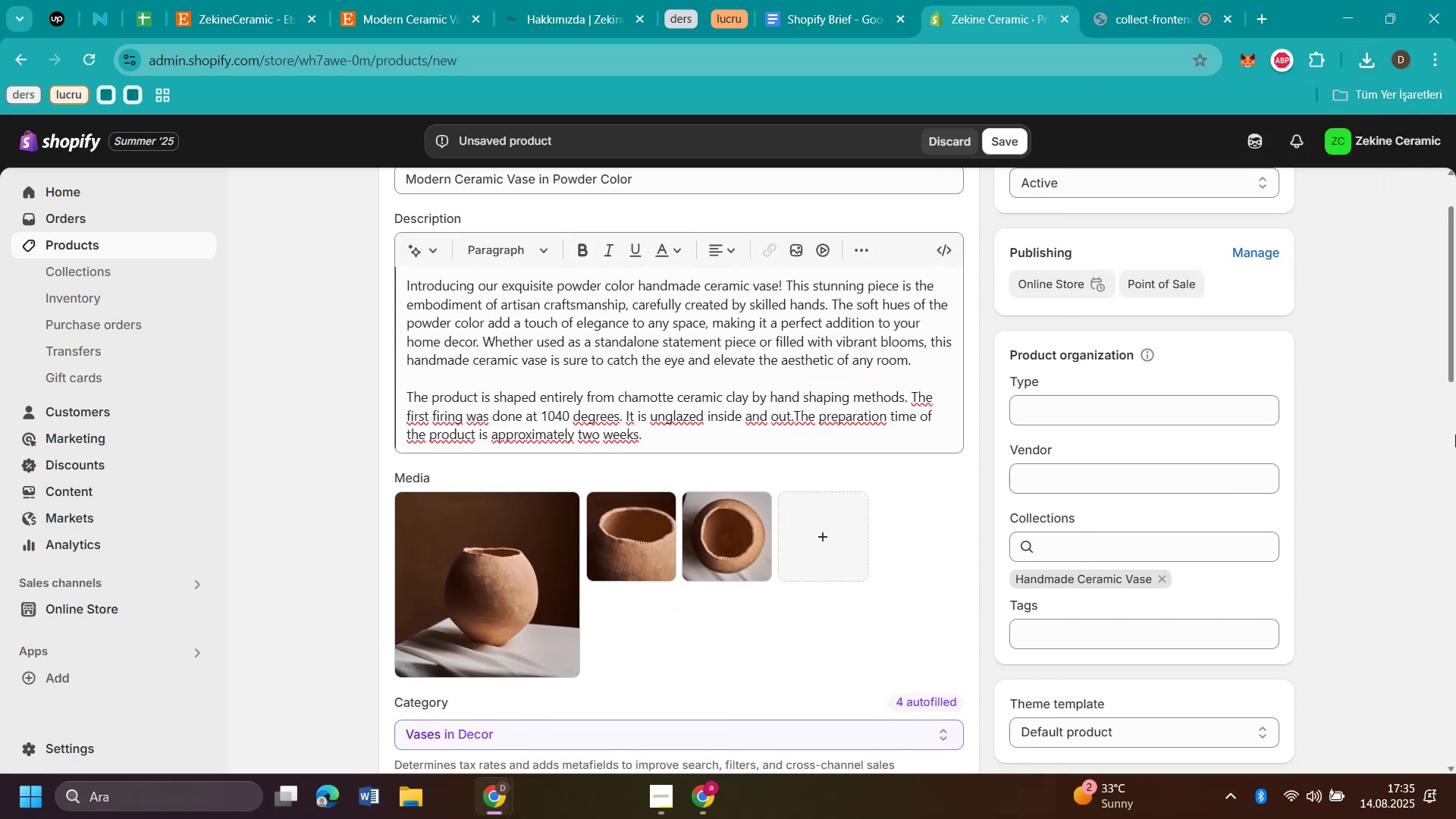 
scroll: coordinate [1408, 391], scroll_direction: up, amount: 4.0
 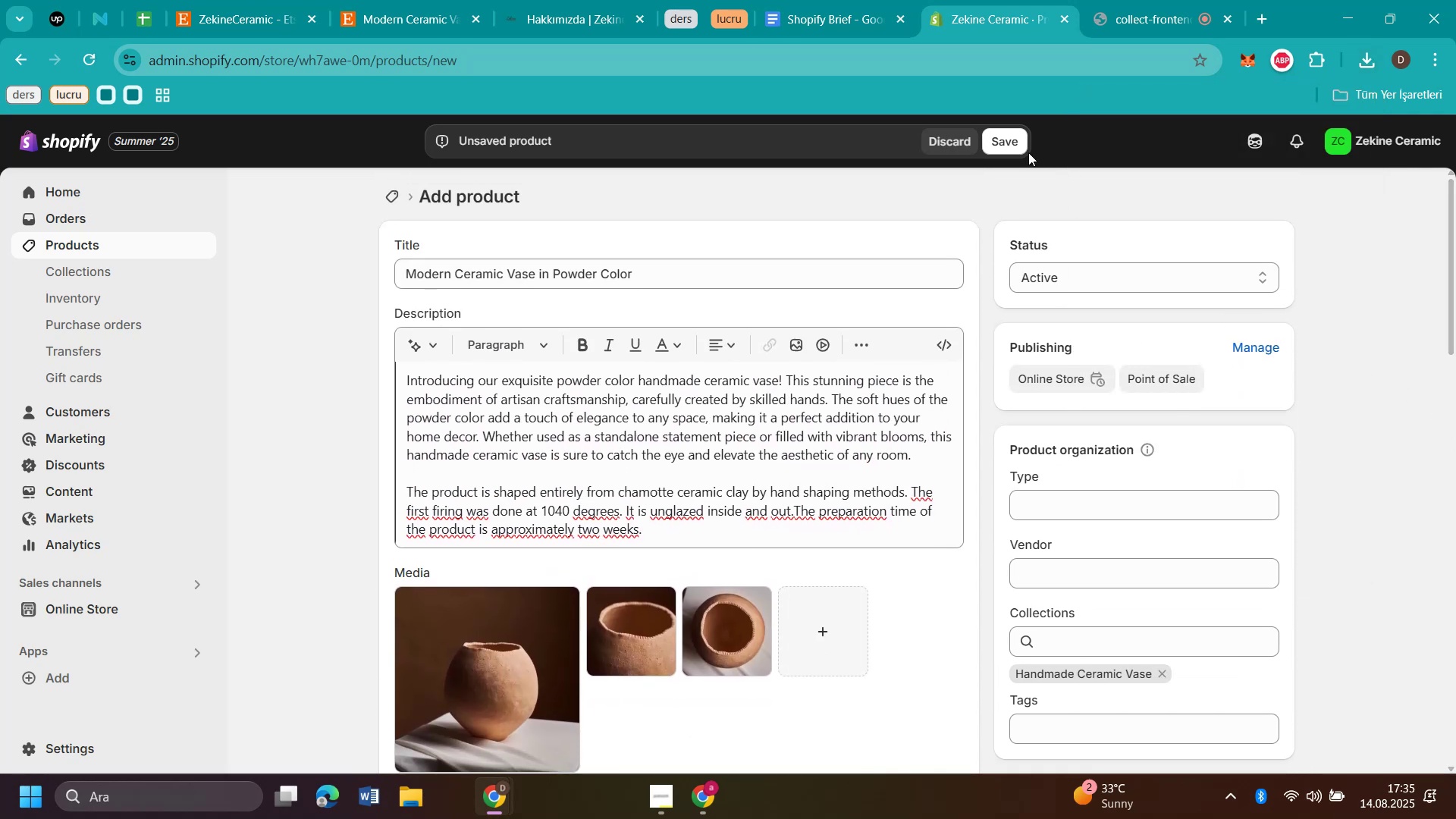 
left_click([1019, 150])
 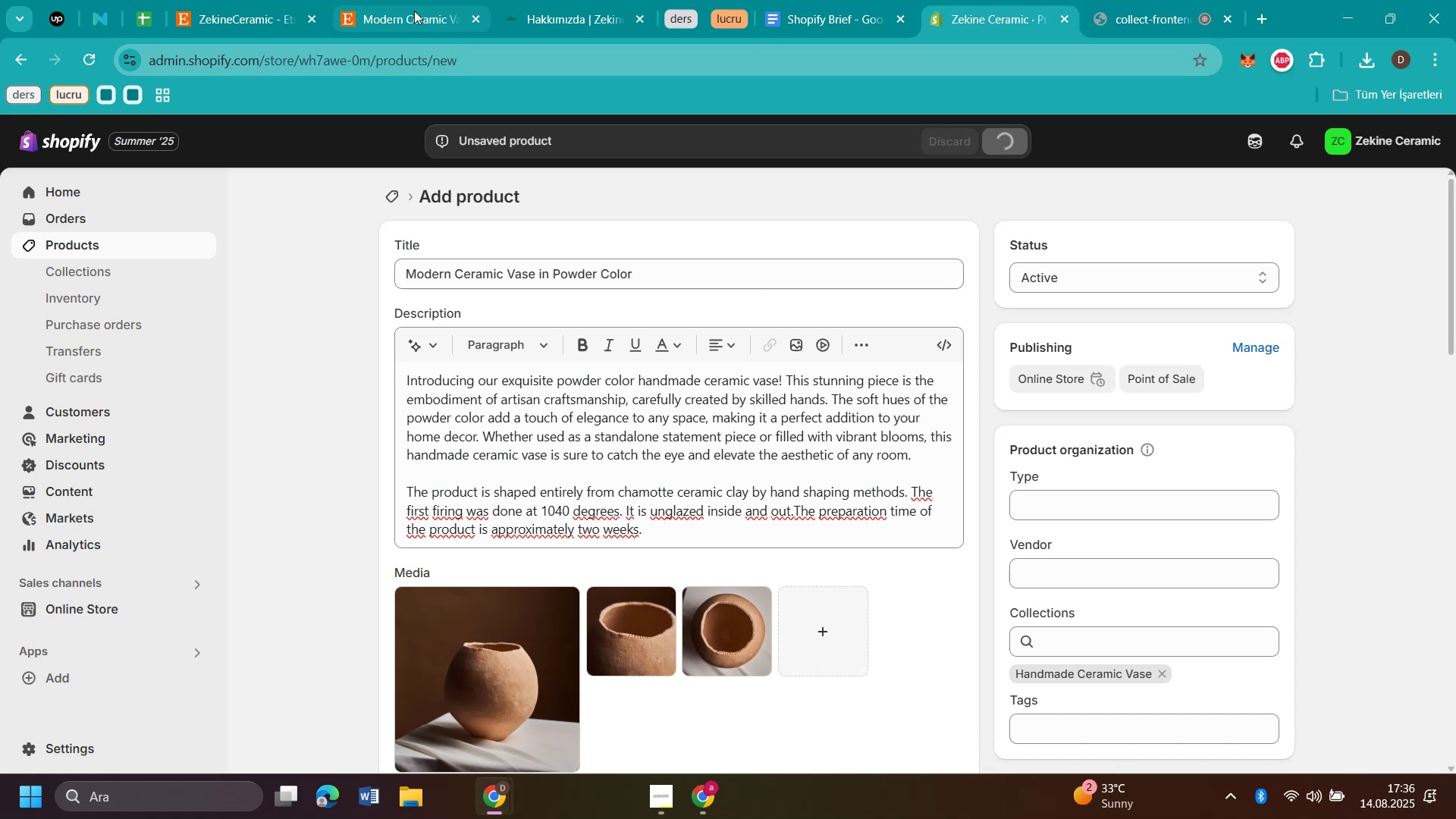 
left_click([414, 11])
 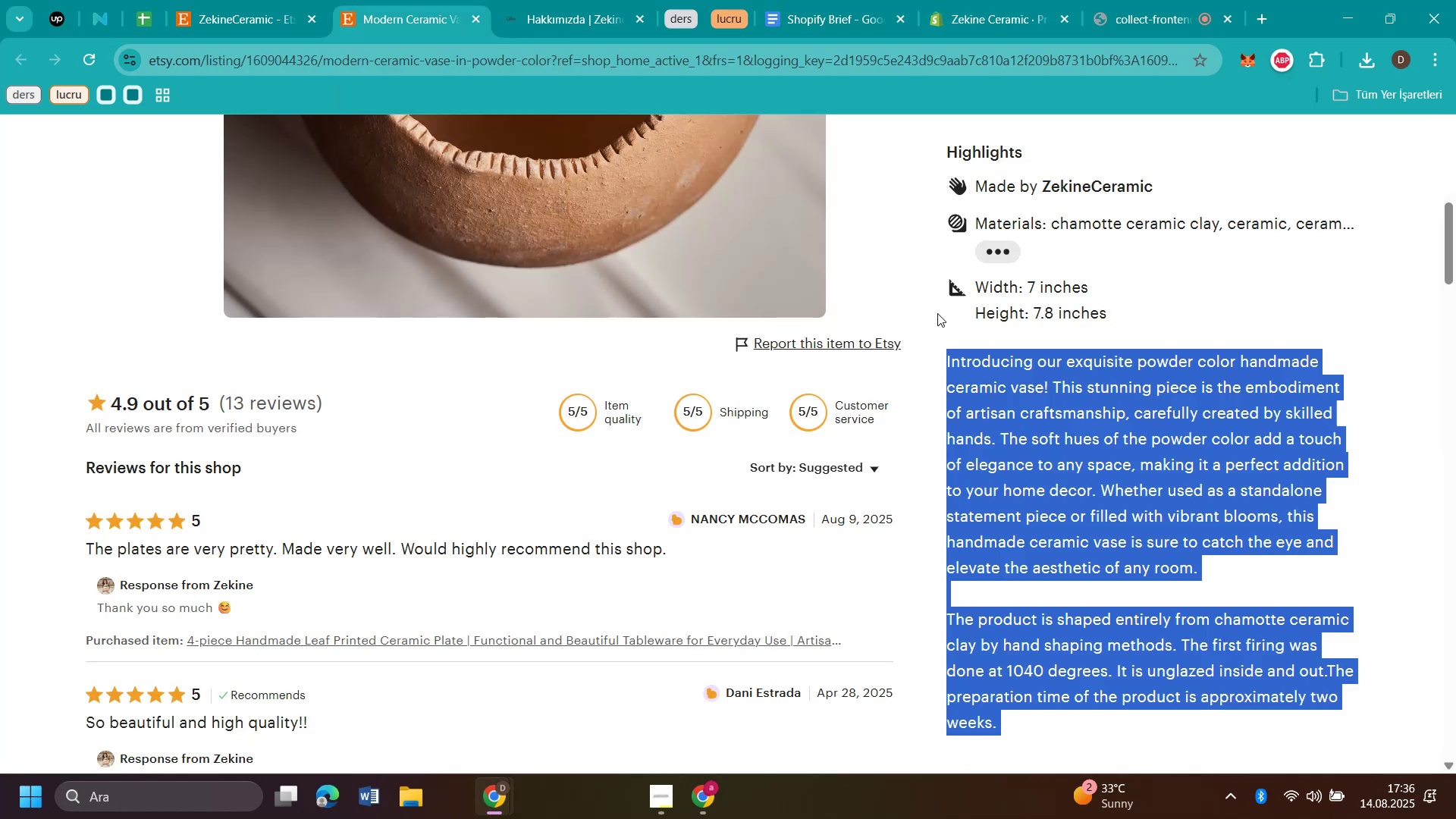 
scroll: coordinate [782, 206], scroll_direction: up, amount: 7.0
 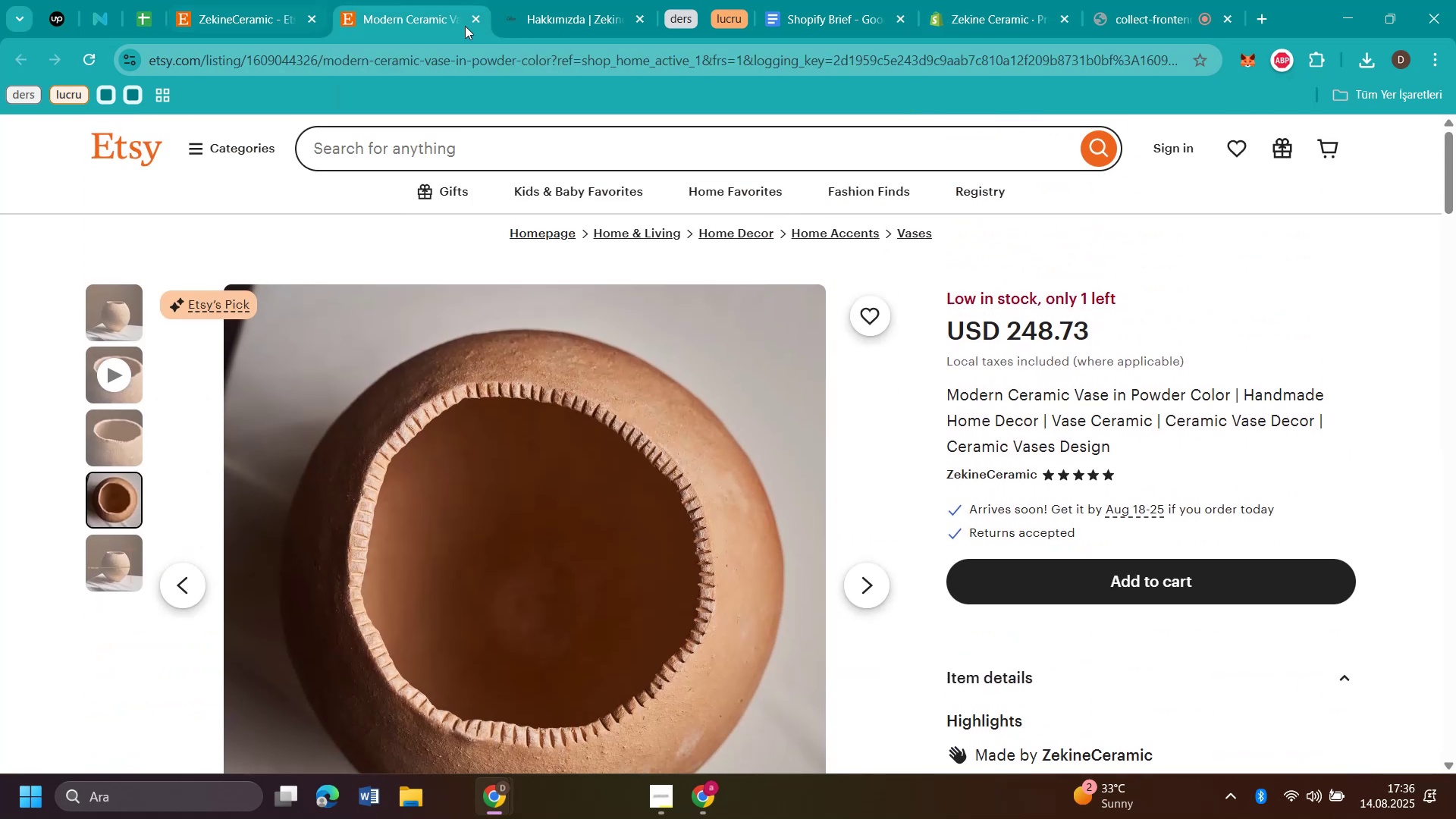 
left_click([479, 21])
 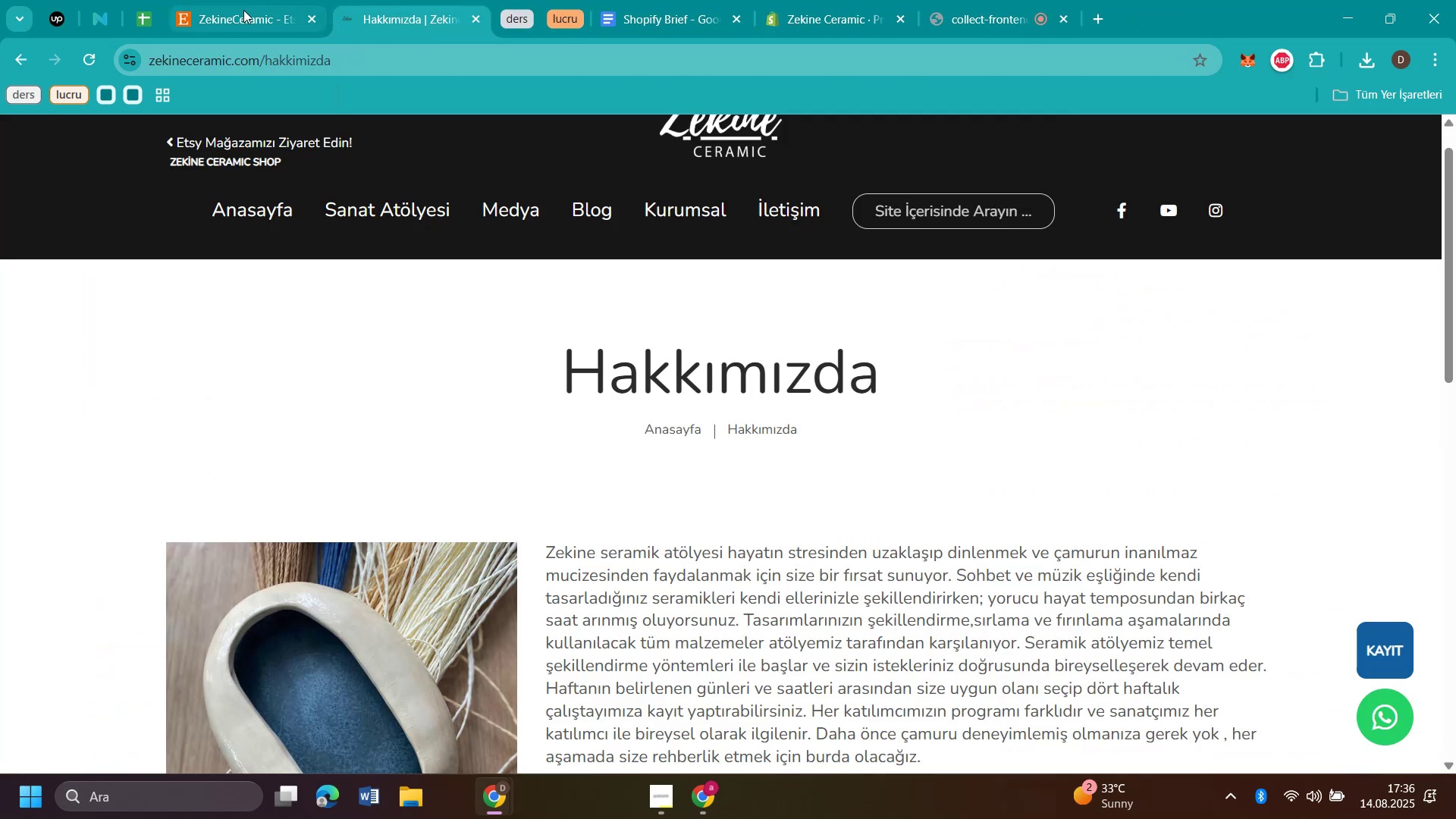 
left_click([243, 10])
 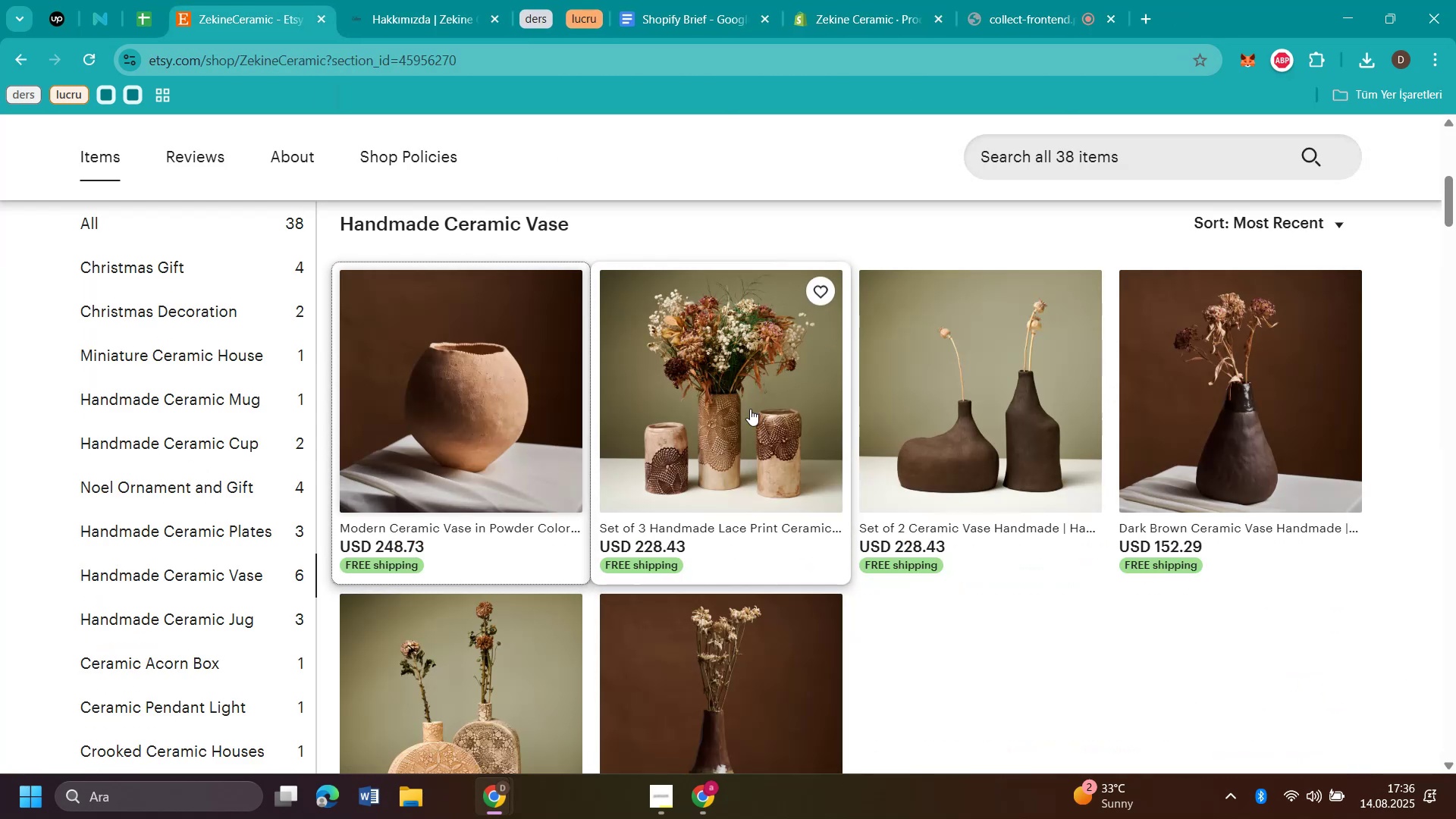 
left_click([711, 394])
 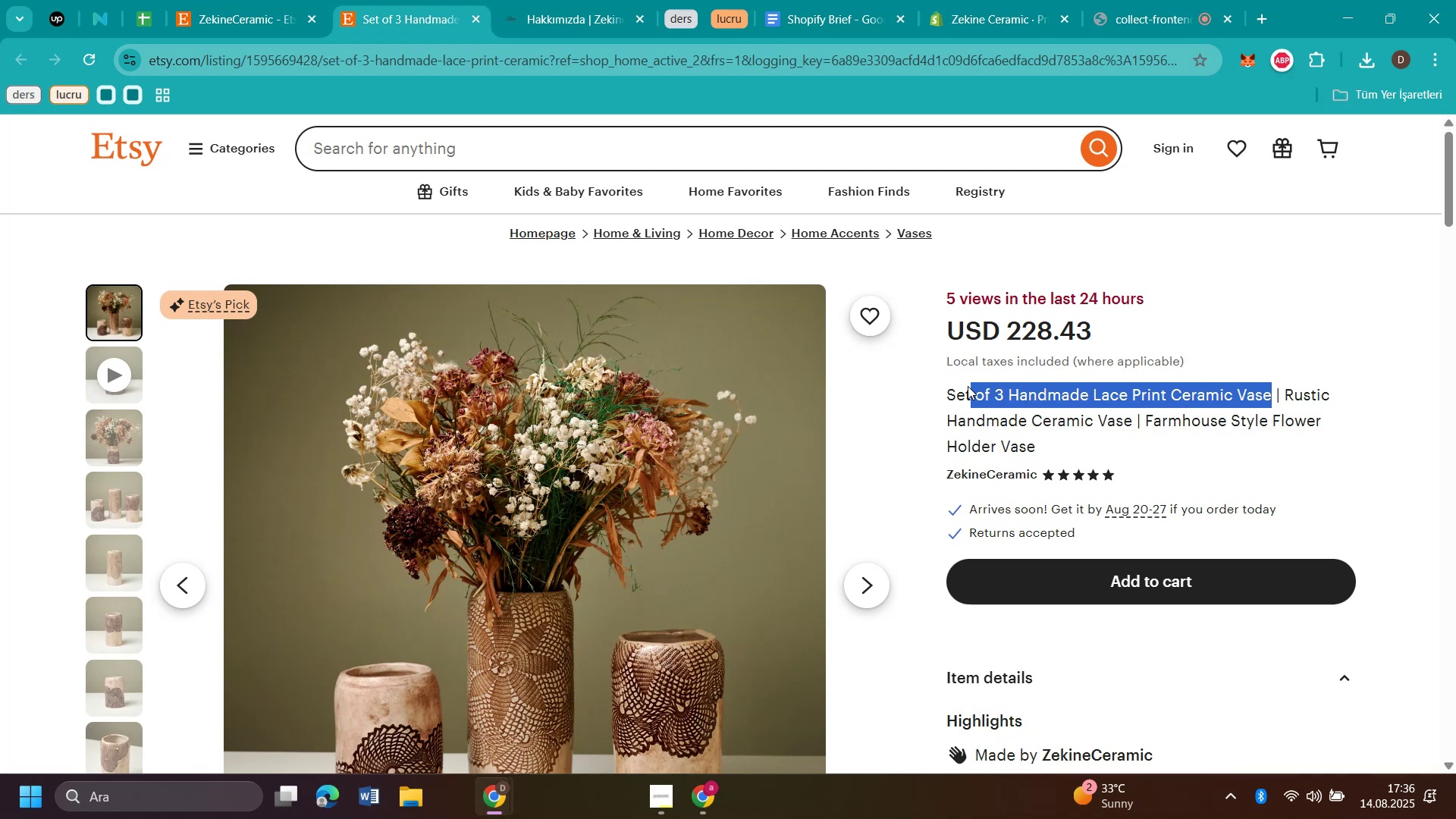 
wait(7.23)
 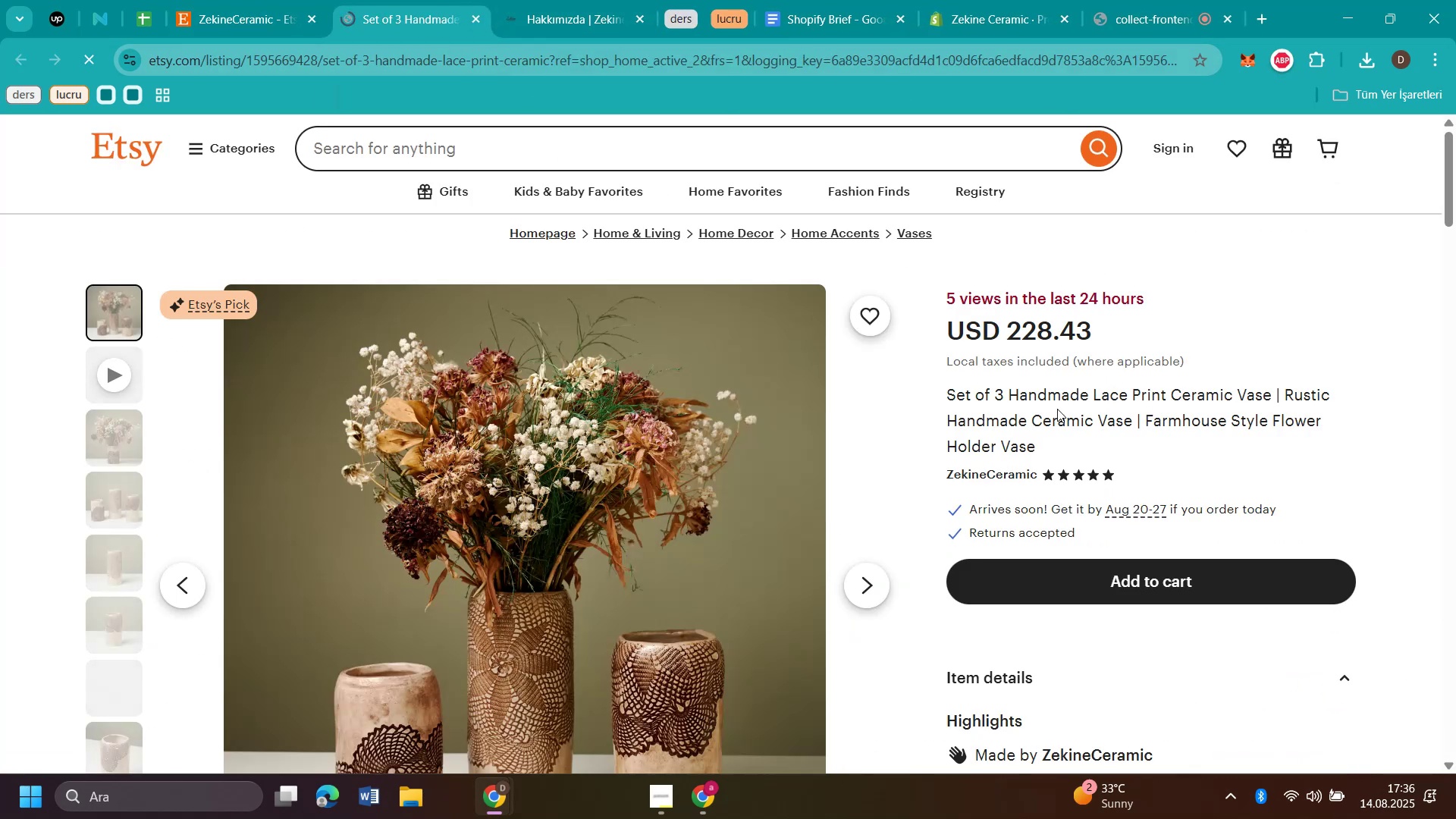 
key(Control+C)
 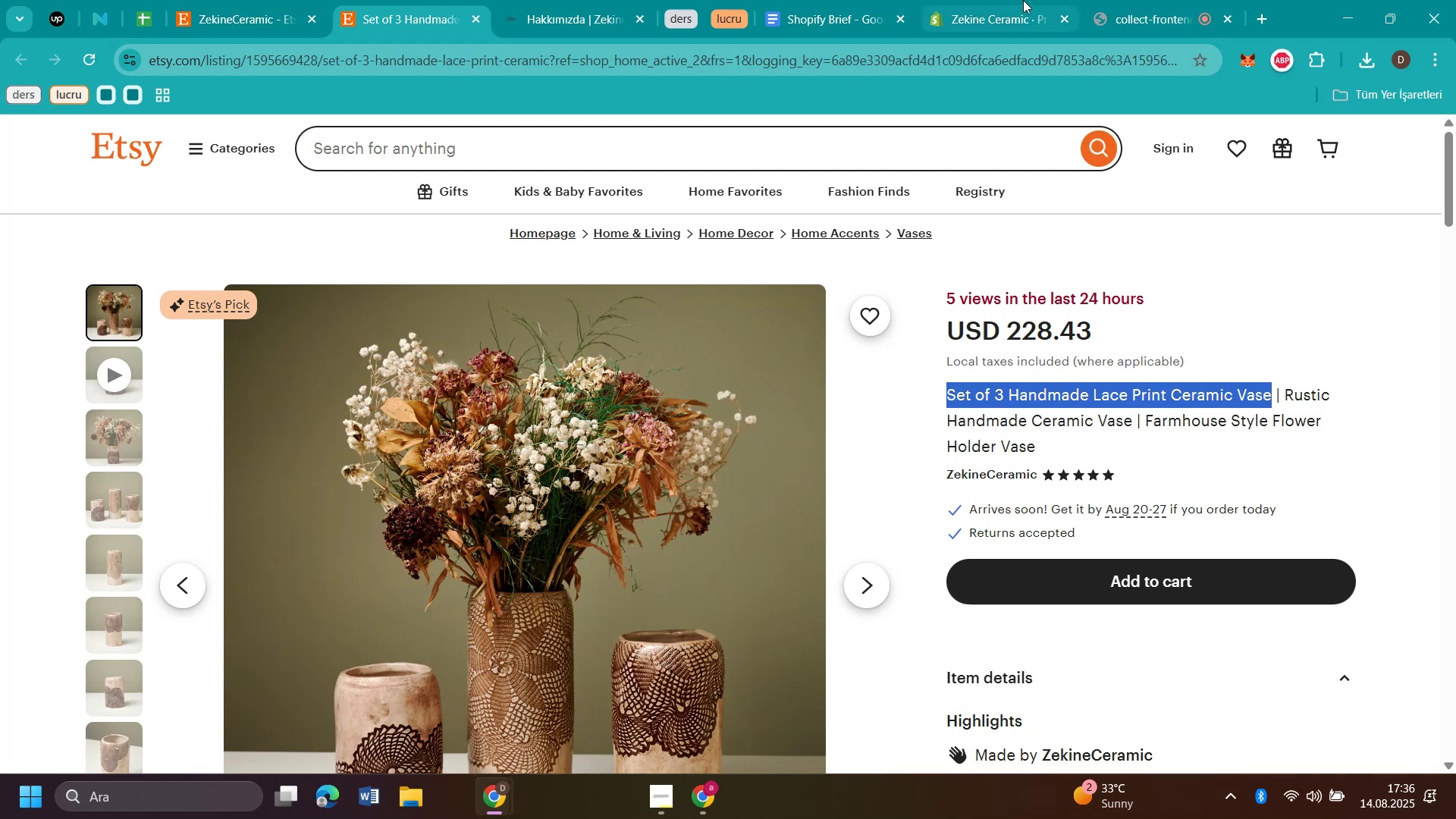 
left_click([1018, 15])
 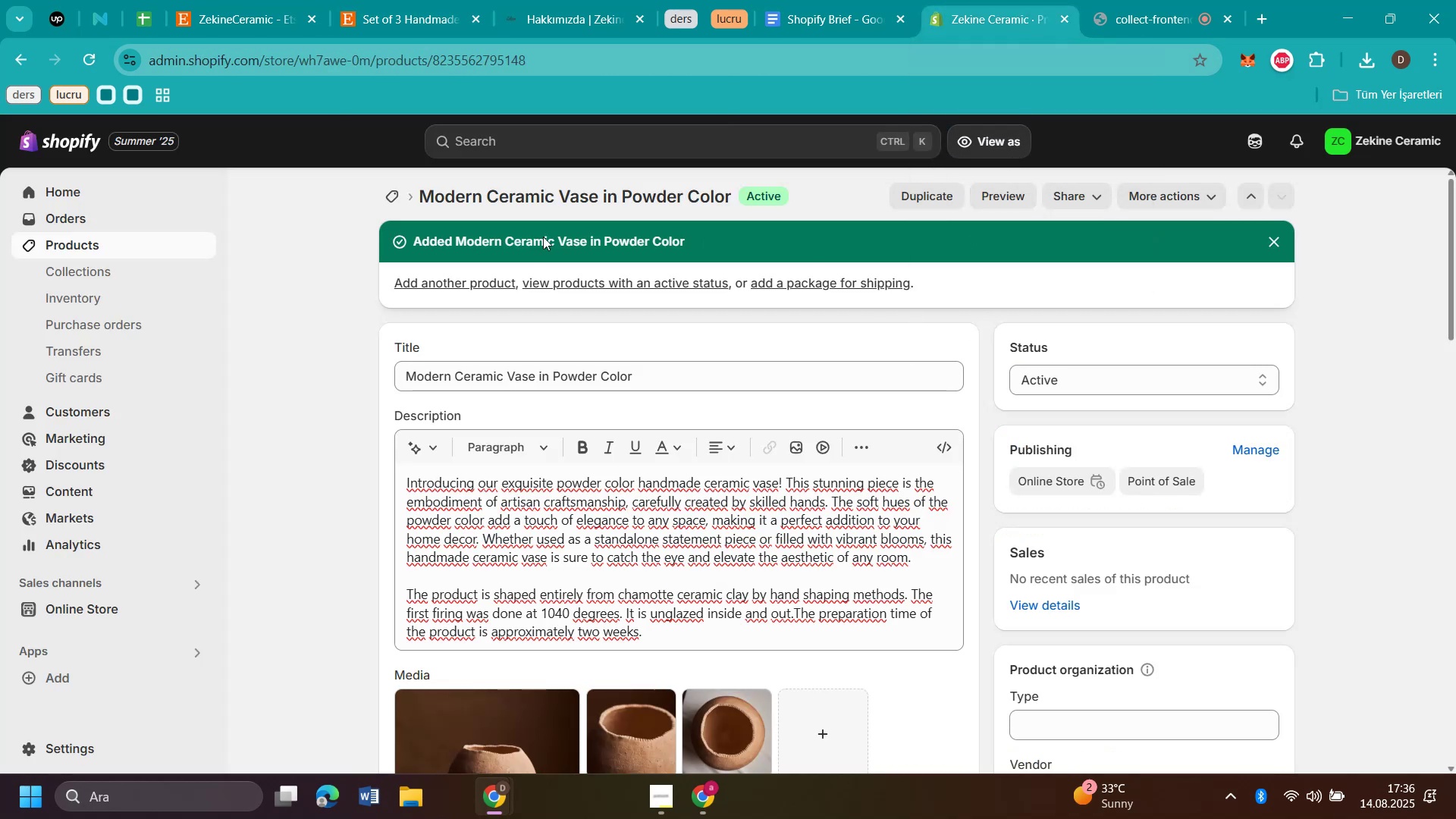 
left_click([382, 197])
 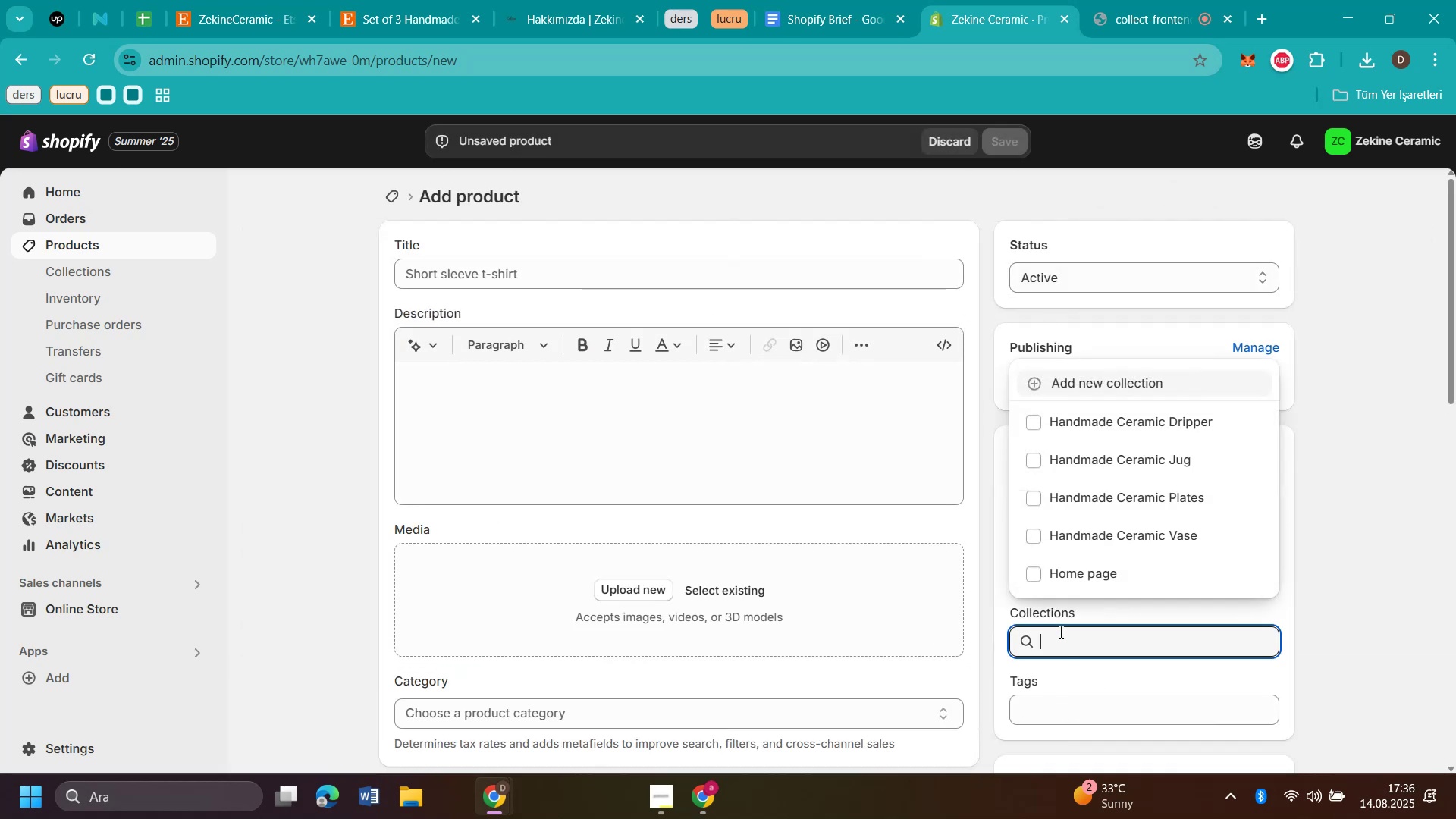 
wait(6.86)
 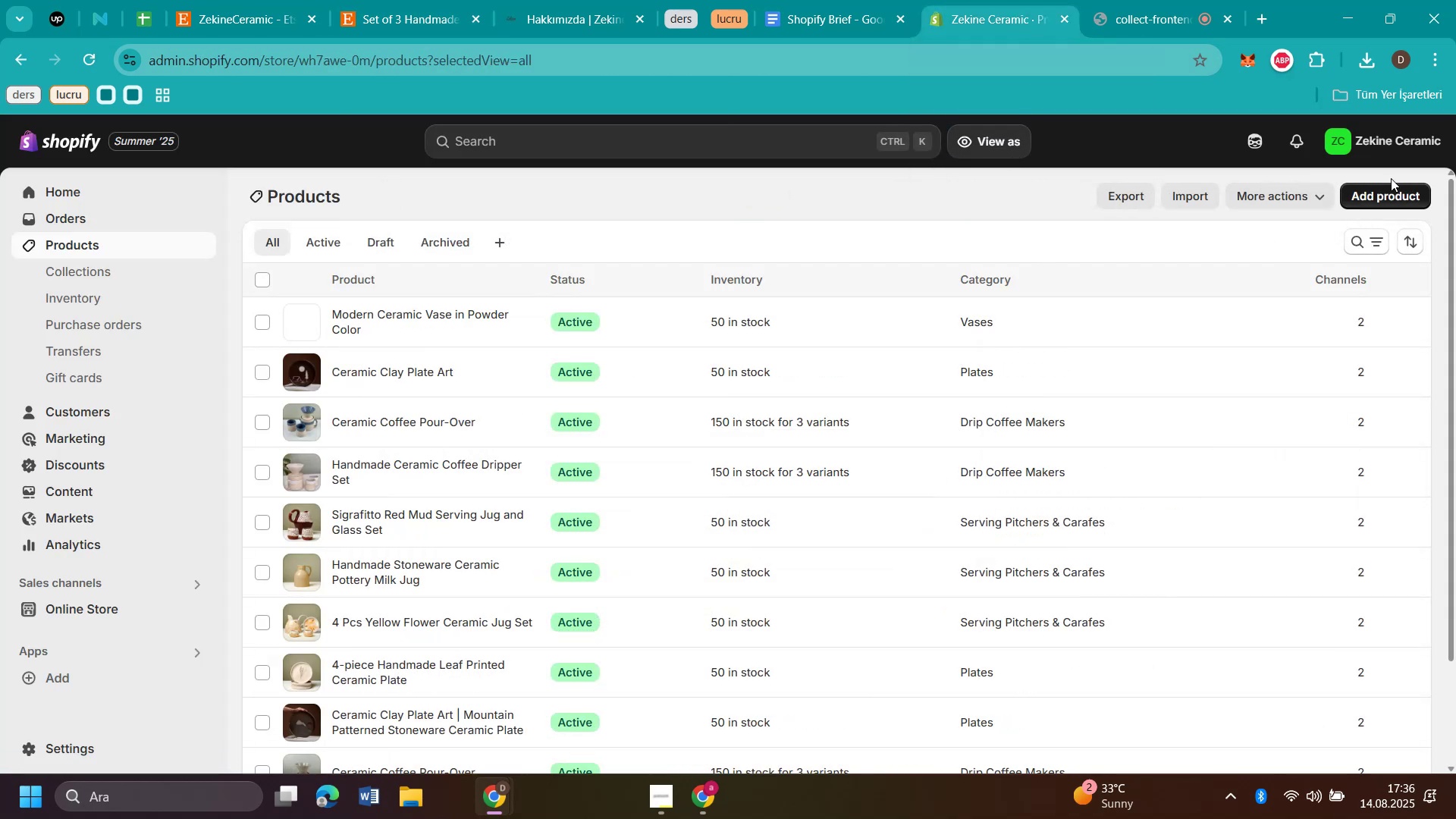 
left_click([1126, 529])
 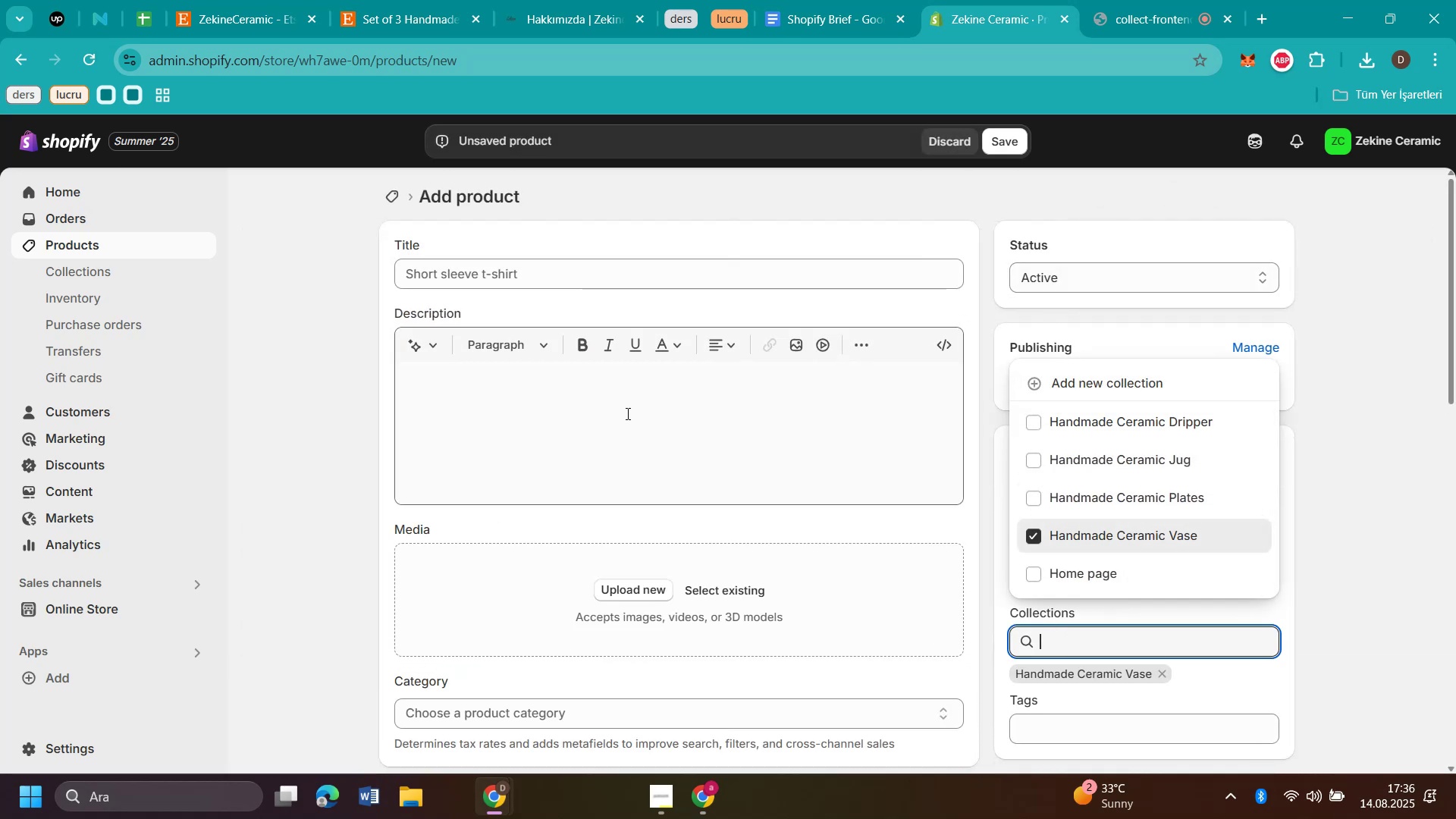 
left_click([626, 413])
 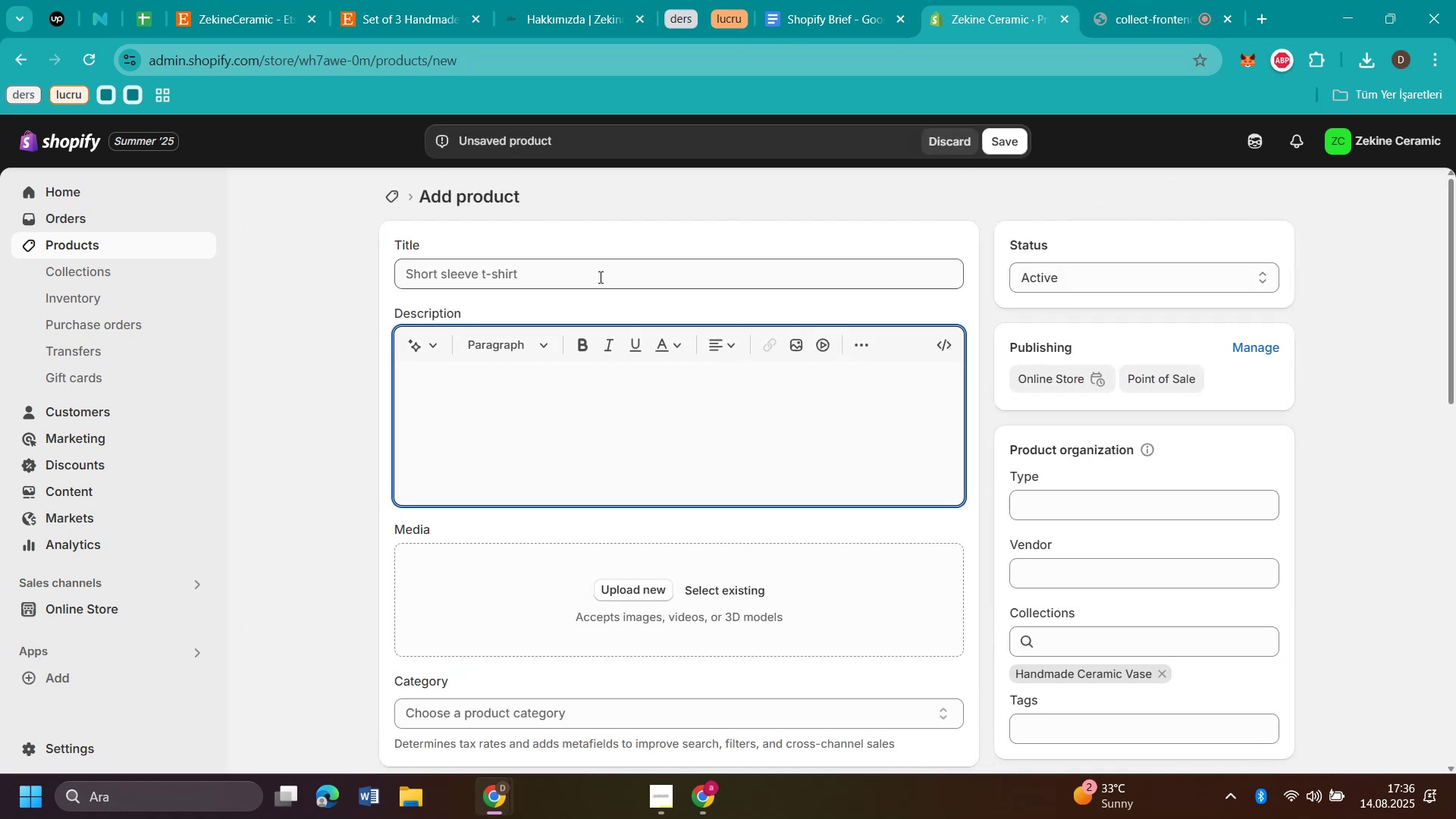 
left_click([599, 265])
 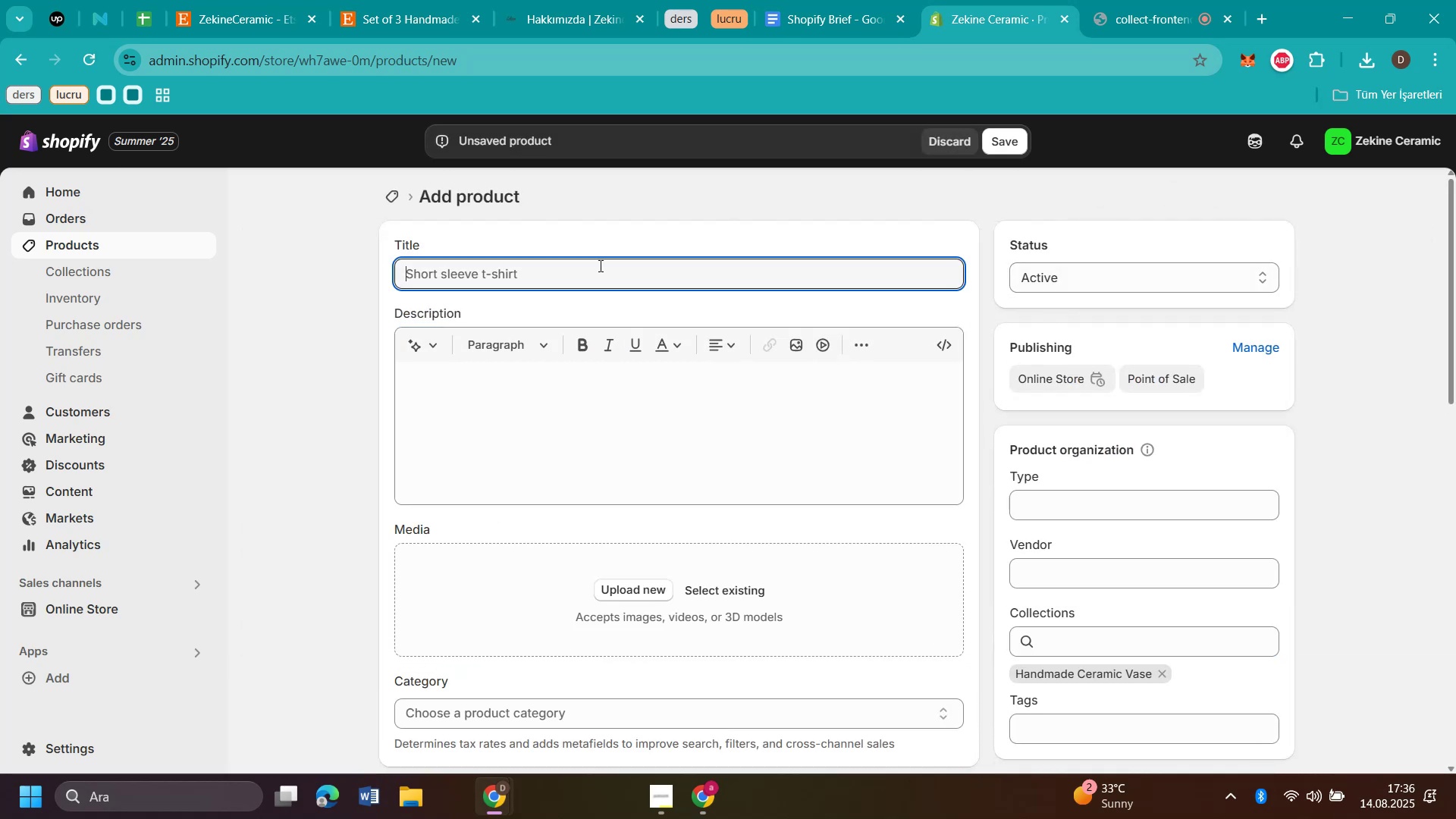 
key(Control+V)
 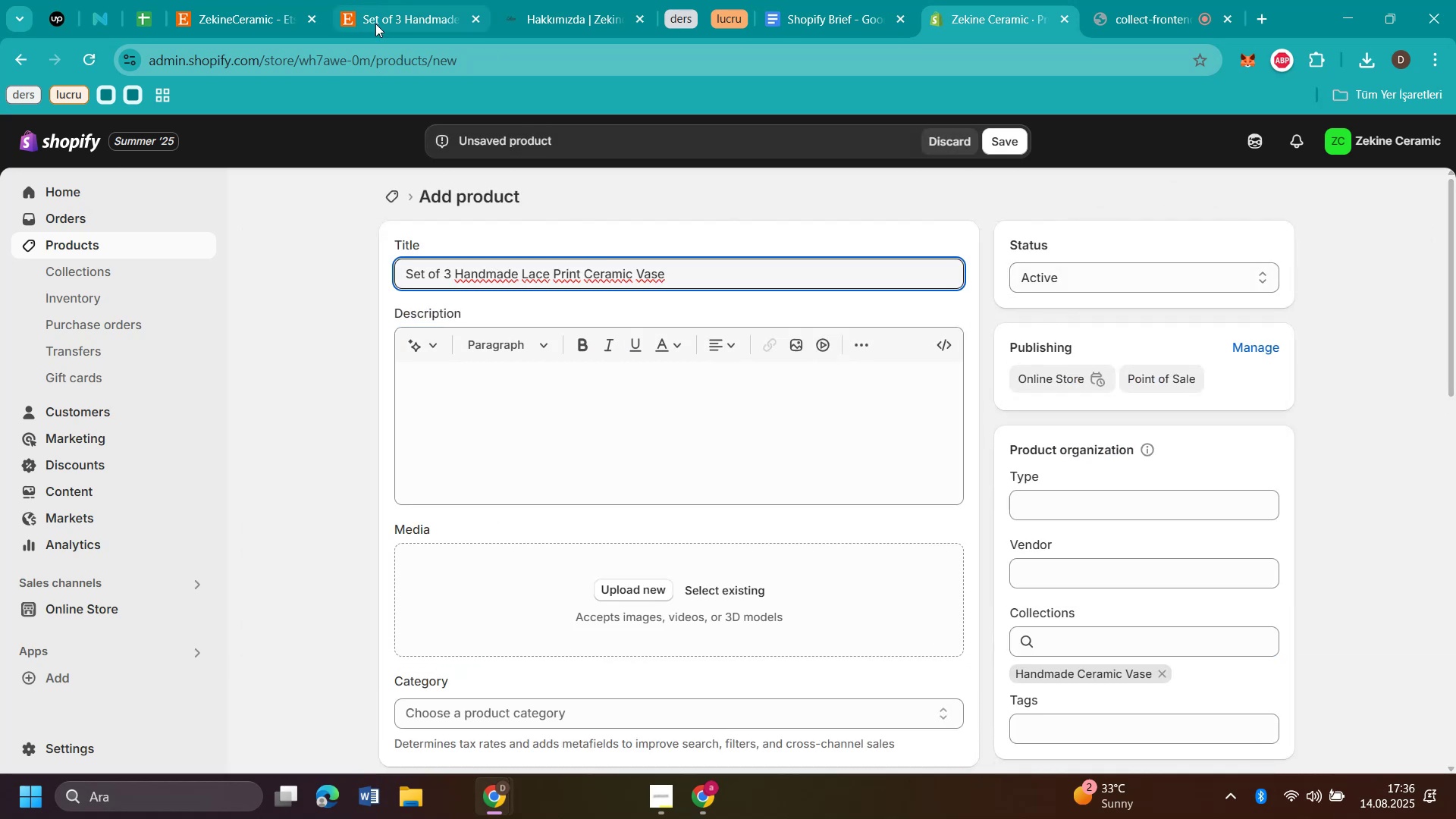 
left_click([384, 24])
 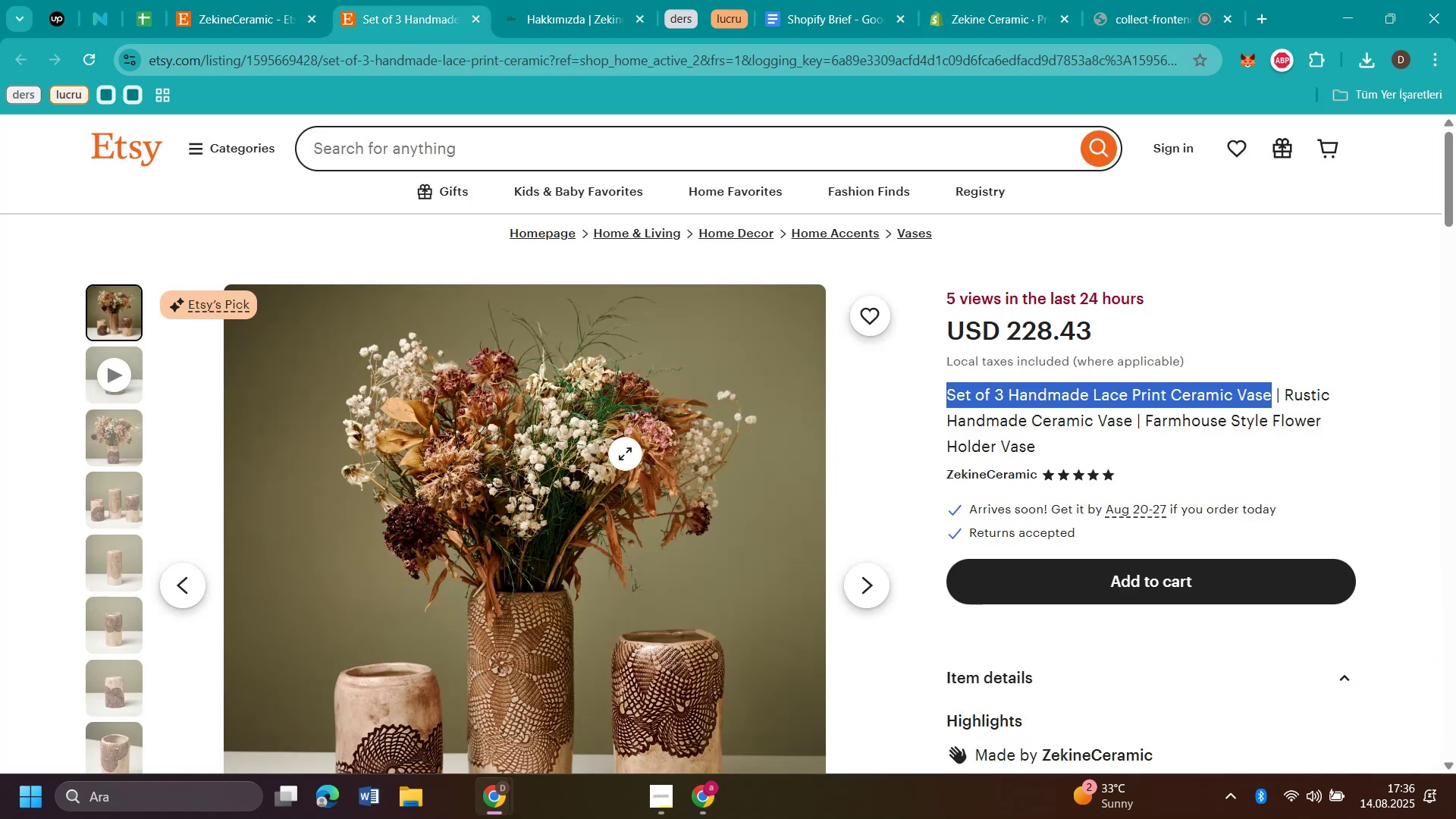 
right_click([623, 453])
 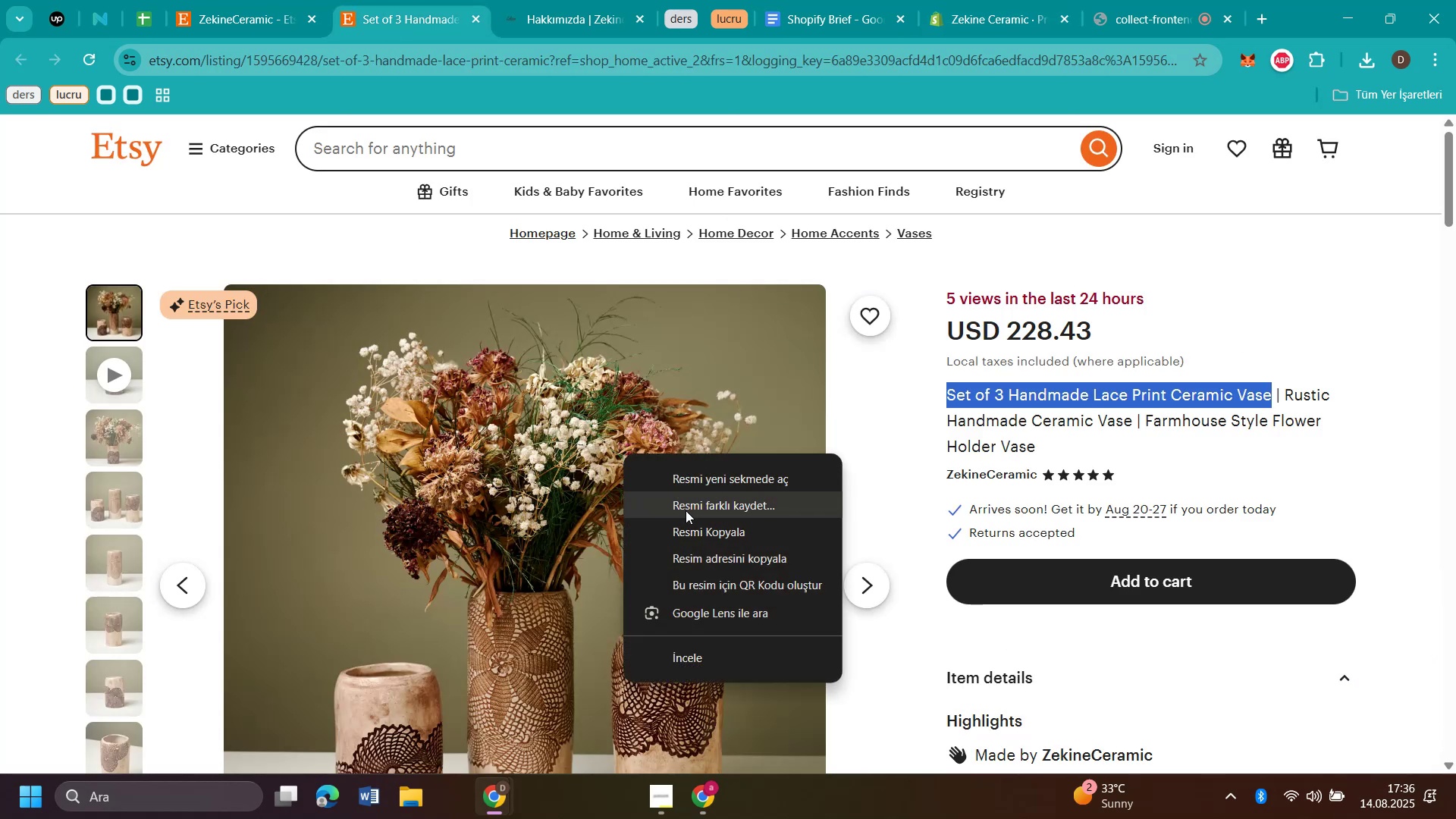 
left_click([686, 510])
 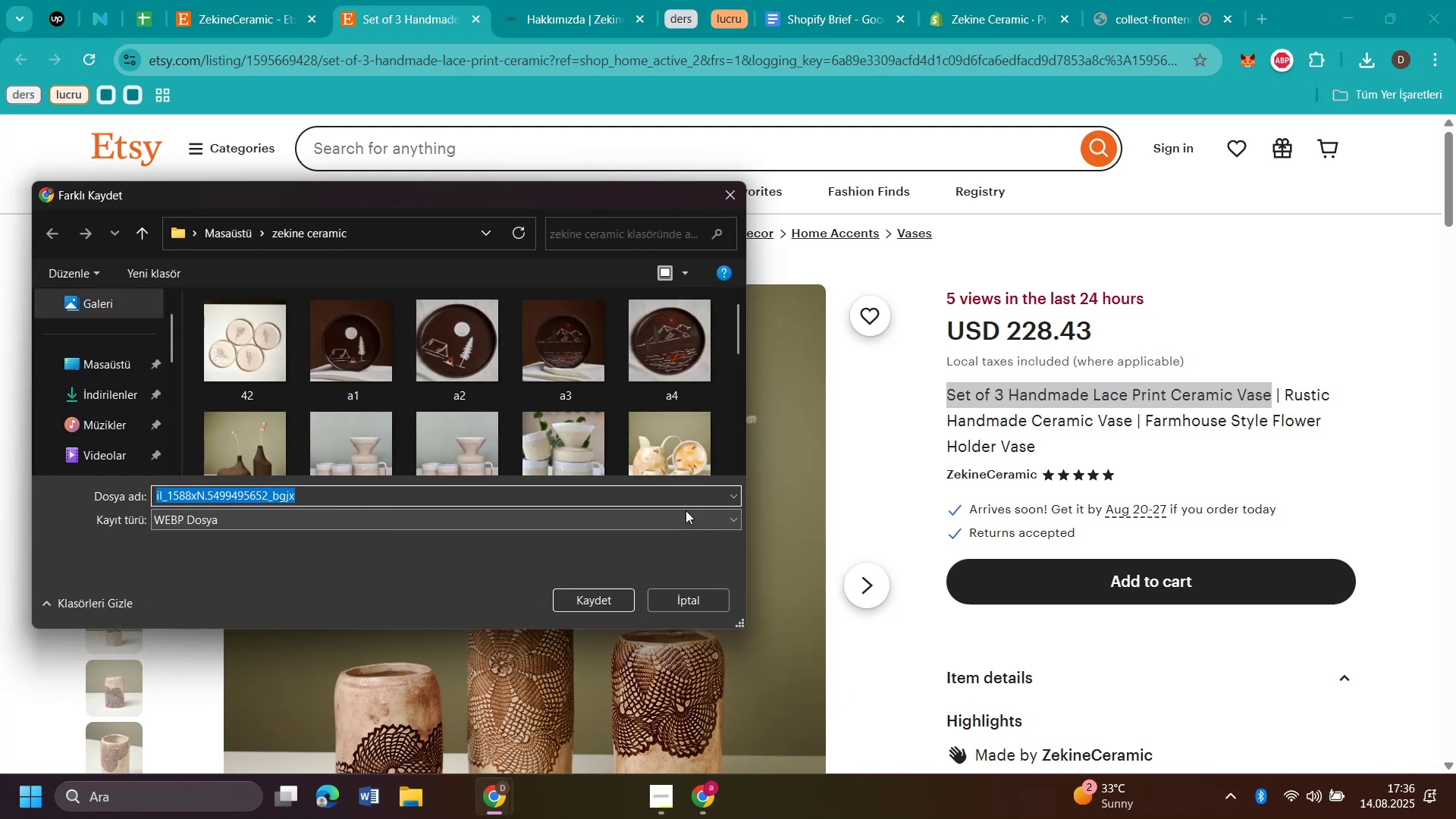 
wait(5.07)
 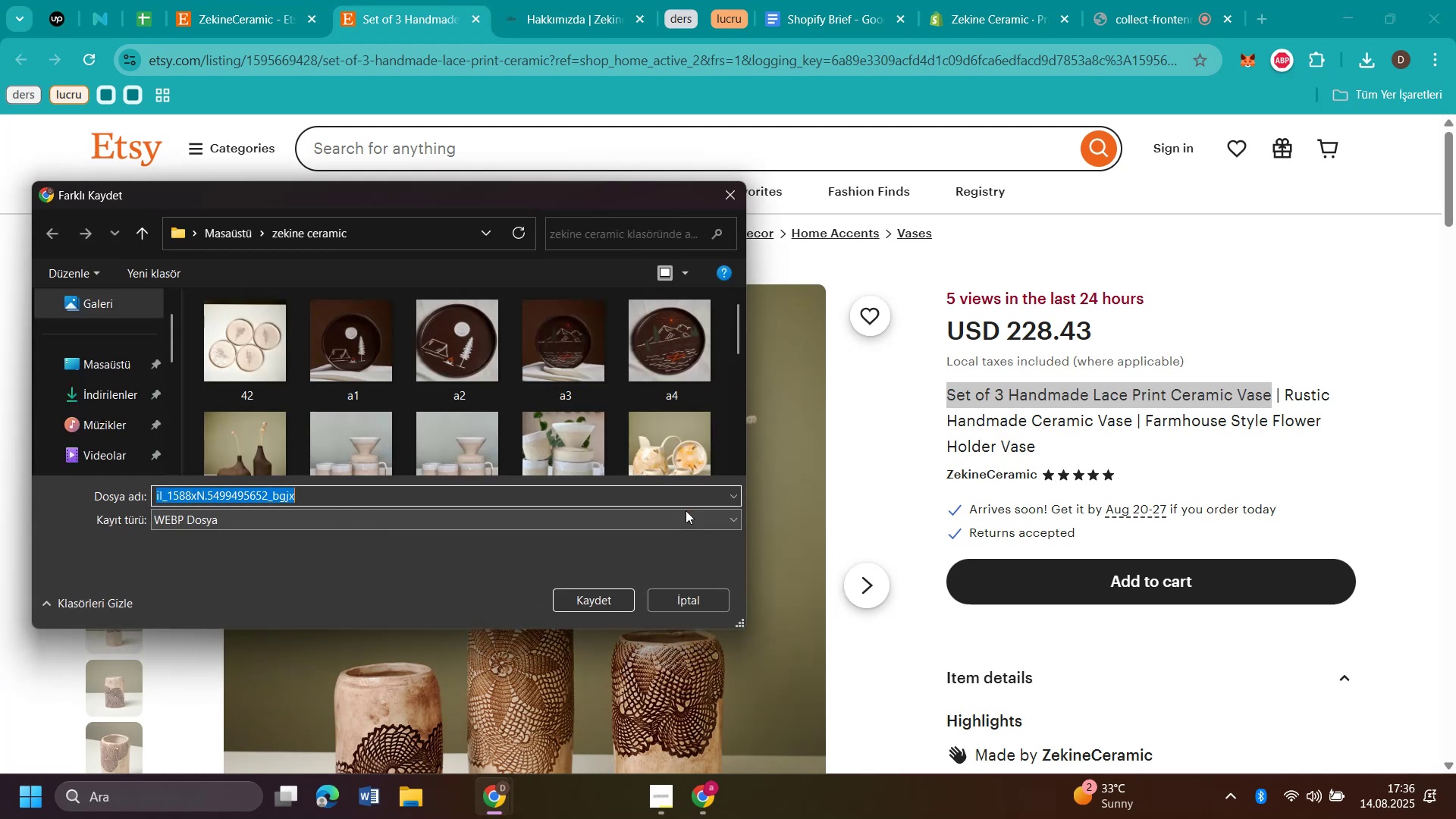 
type(set1)
 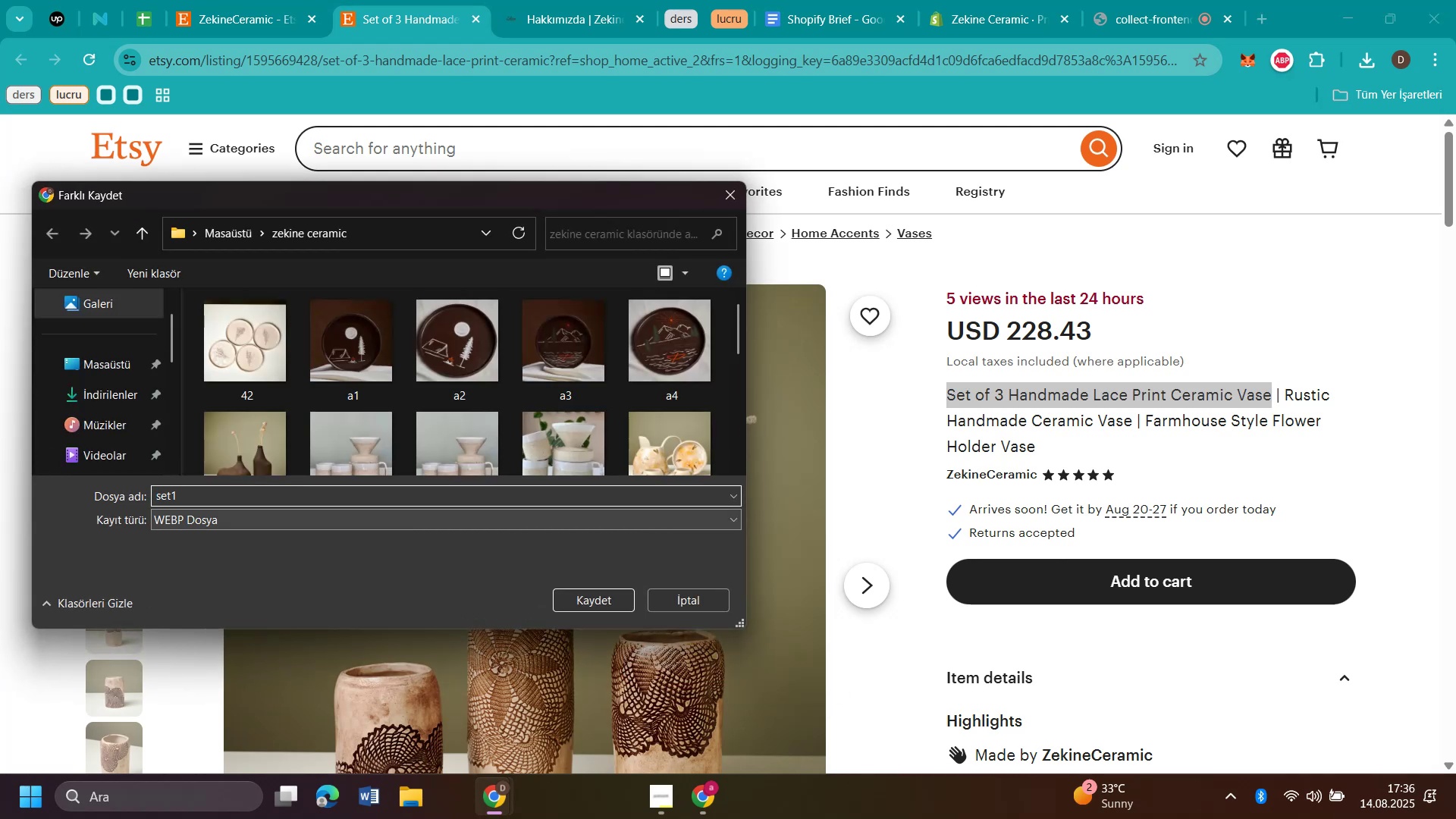 
key(Enter)
 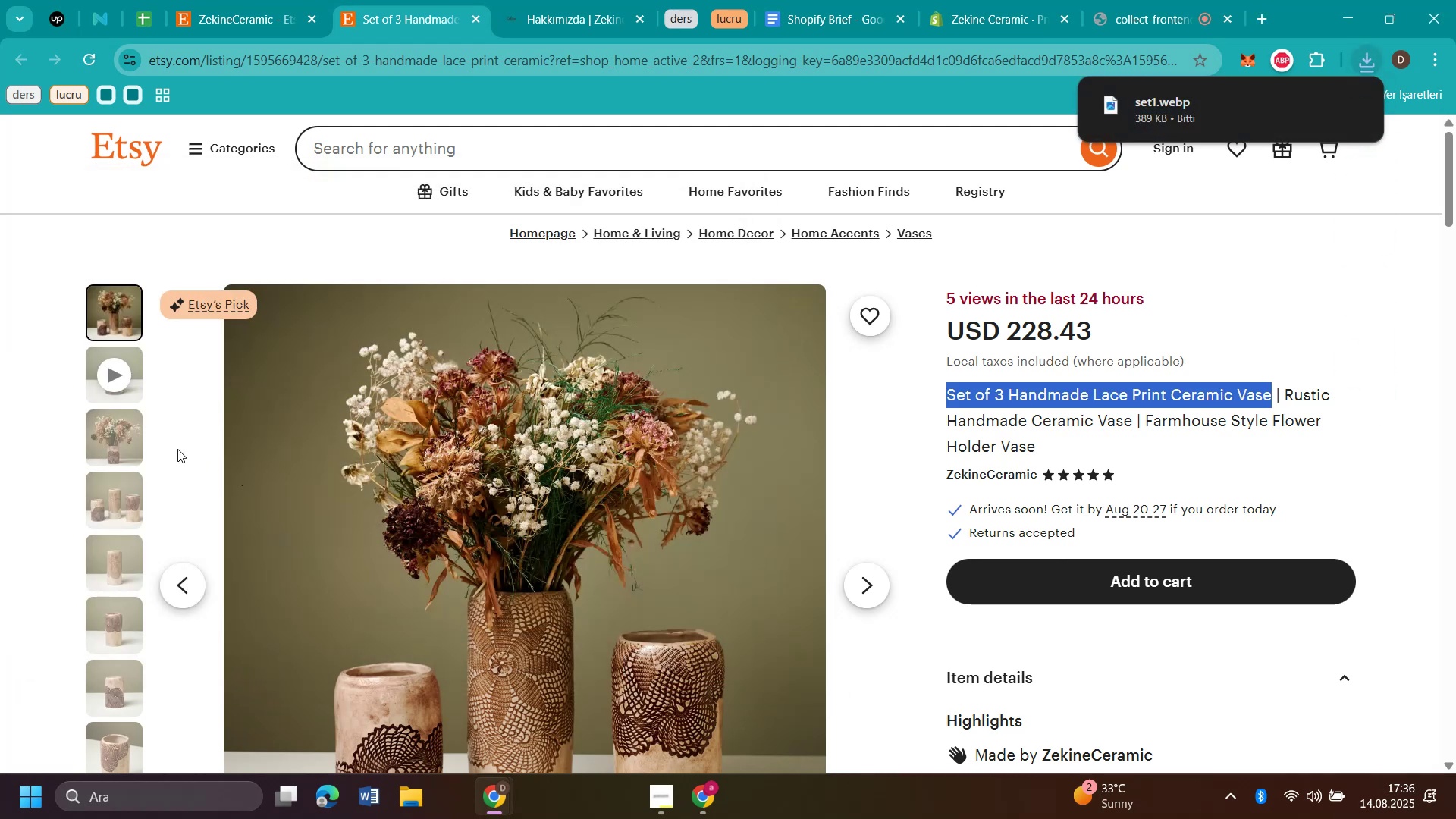 
left_click([122, 444])
 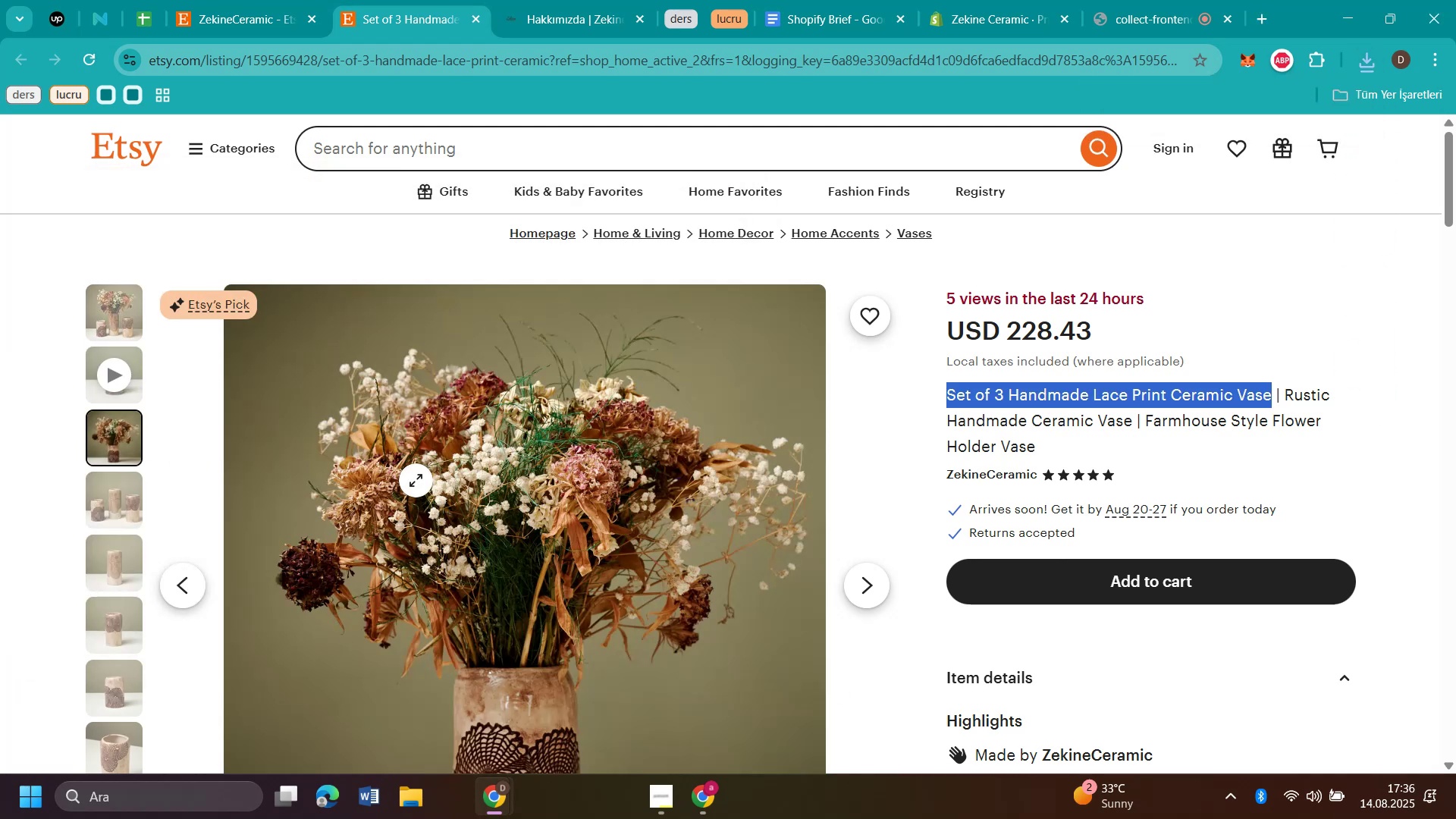 
right_click([416, 480])
 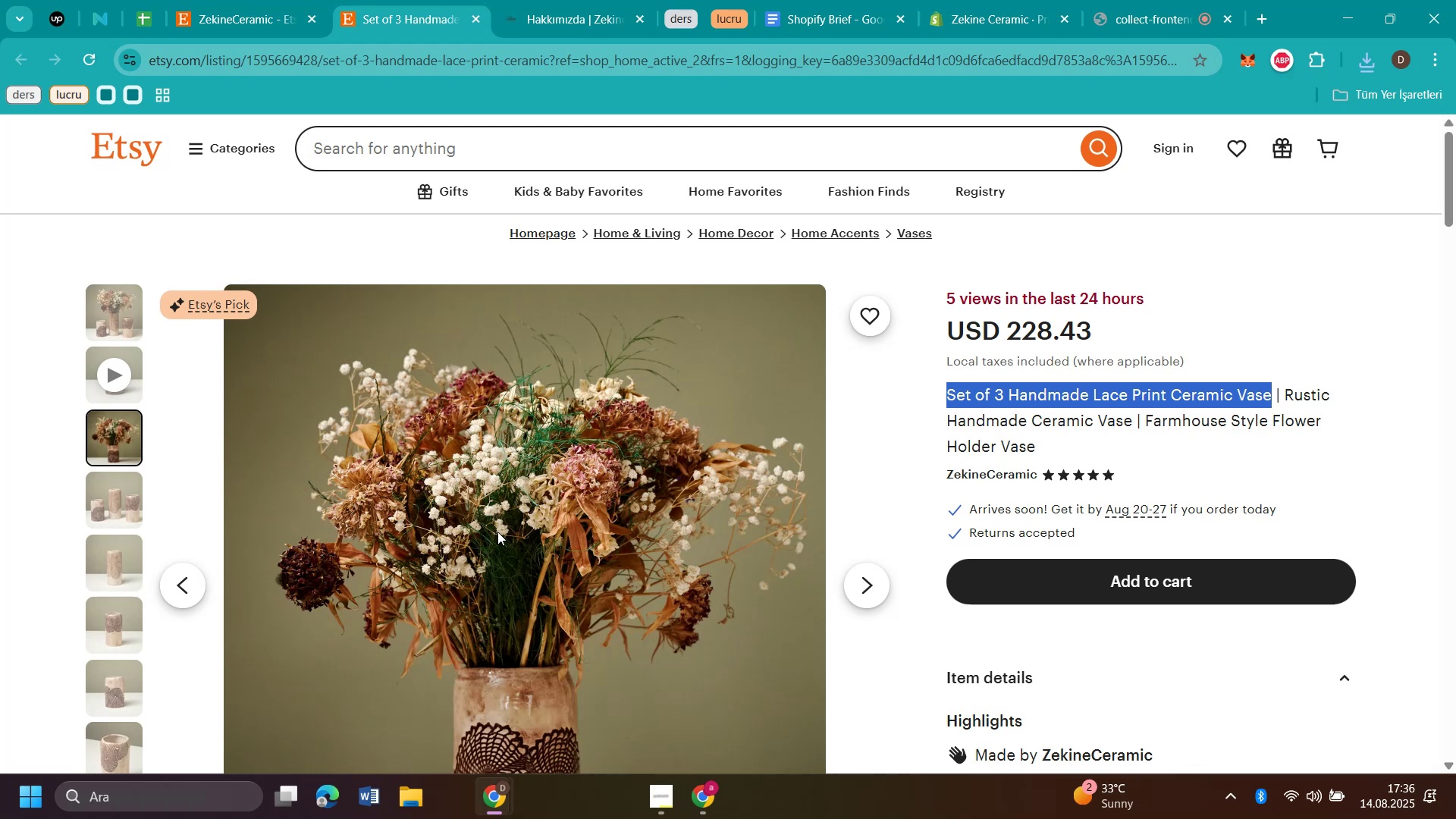 
type(set2)
 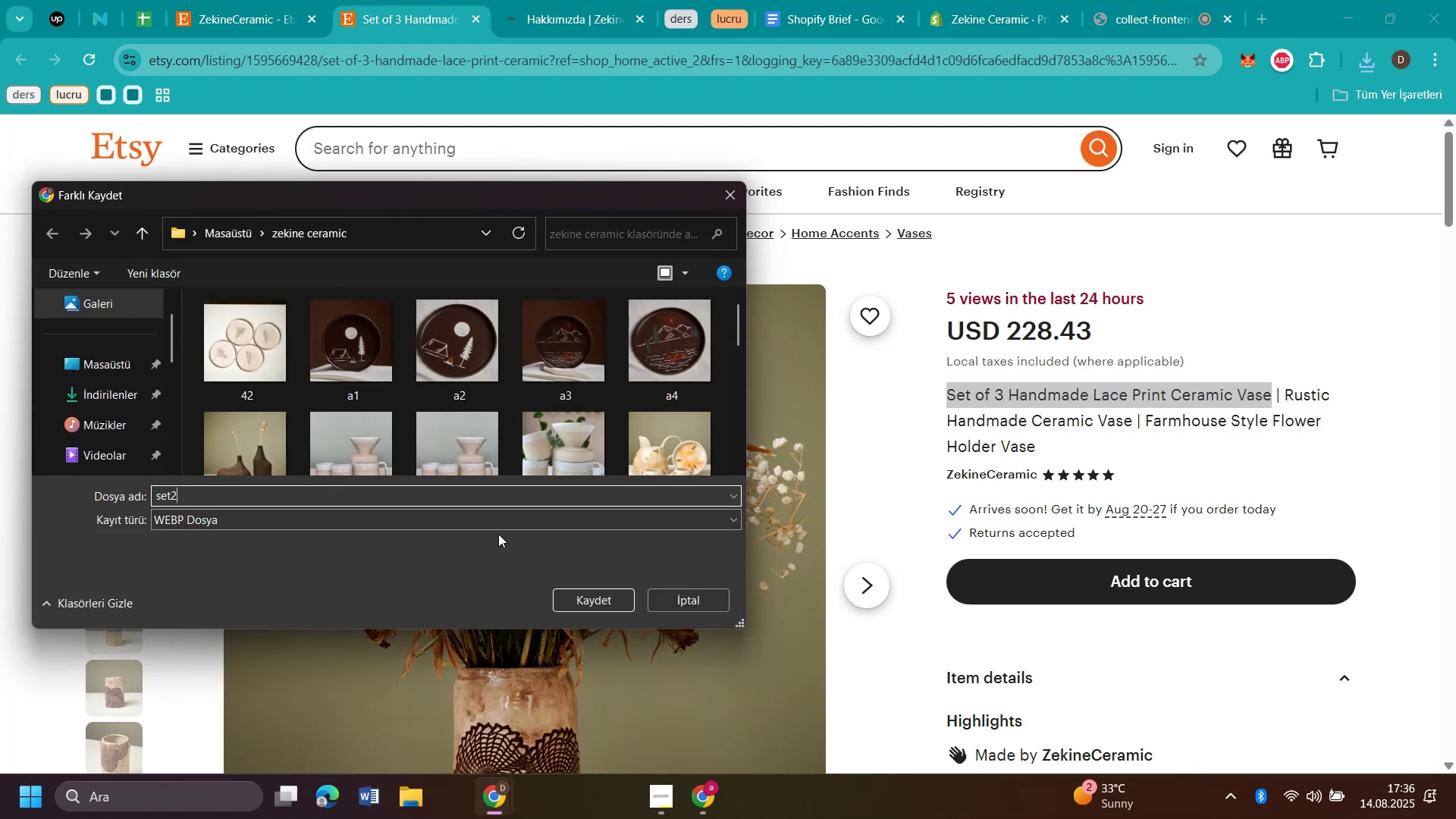 
key(Enter)
 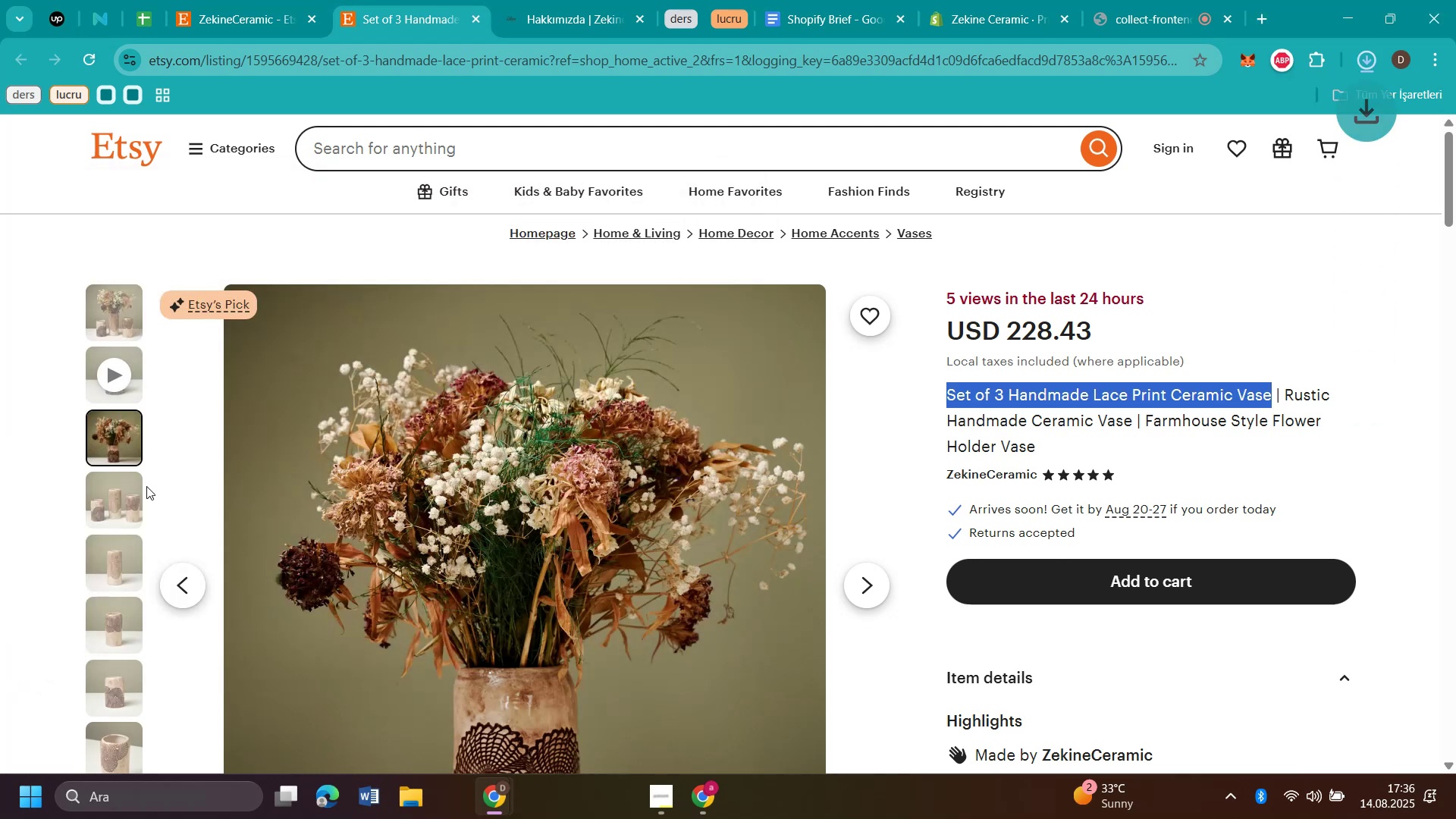 
left_click([96, 506])
 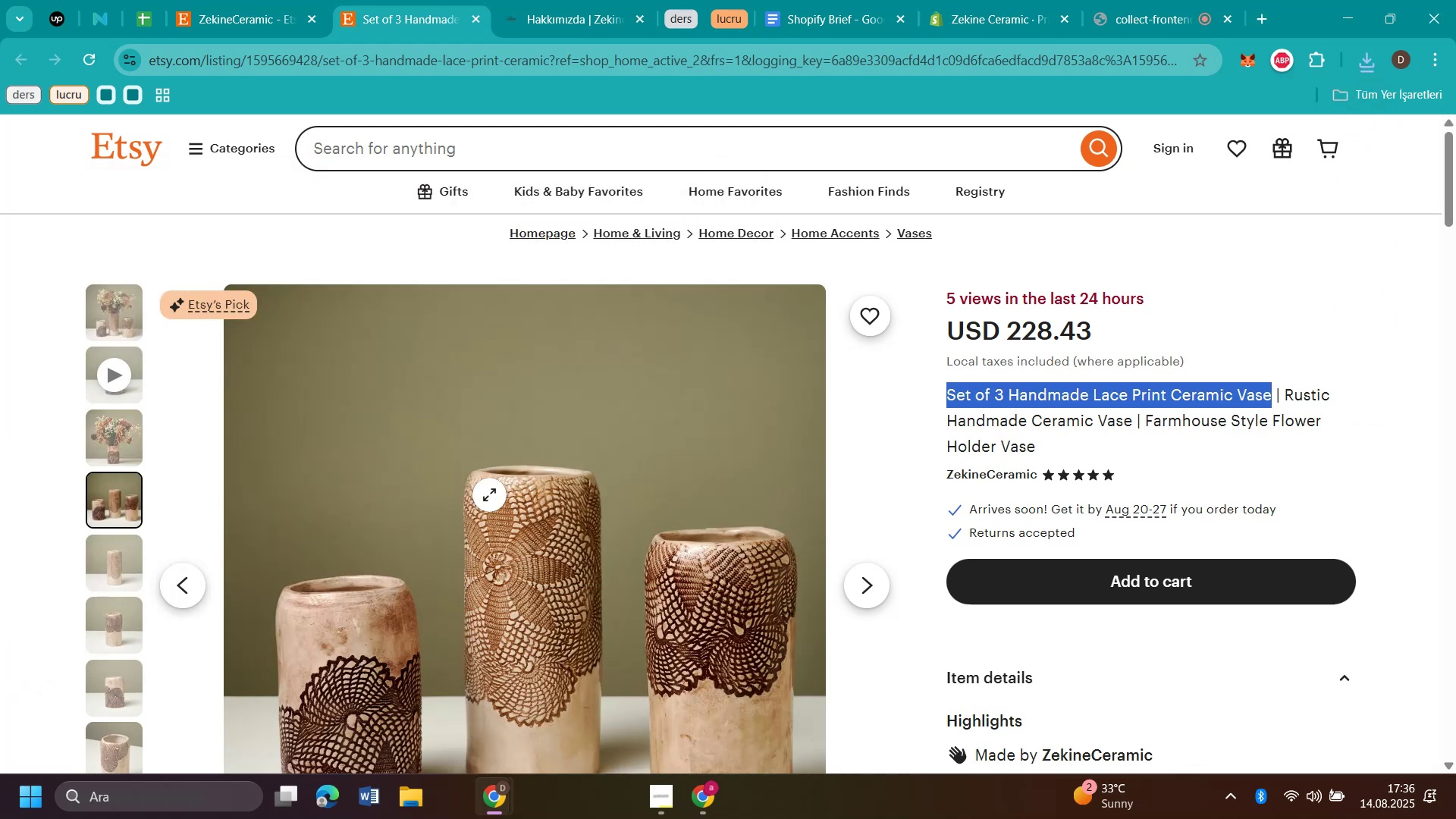 
right_click([489, 494])
 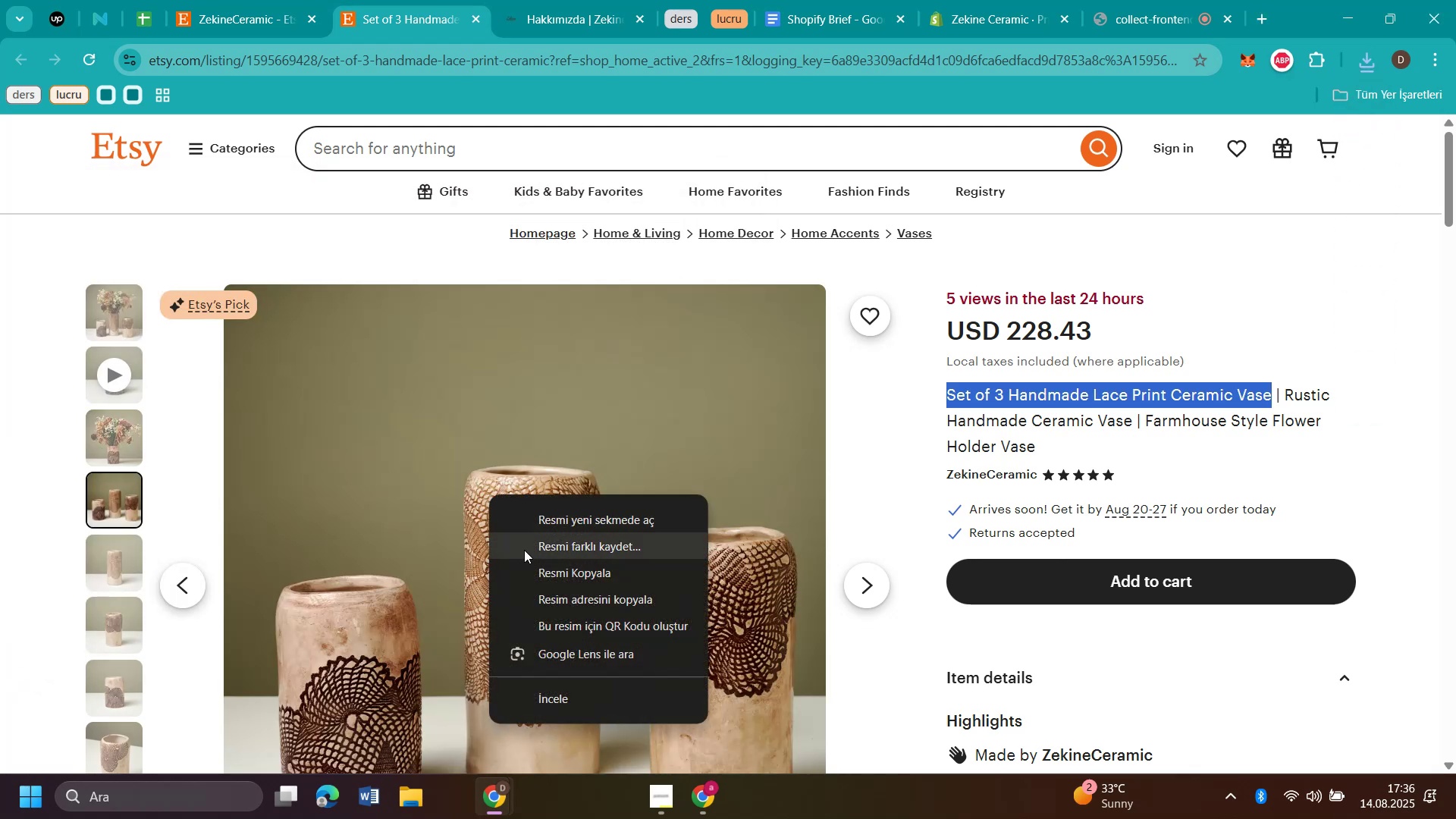 
left_click([524, 550])
 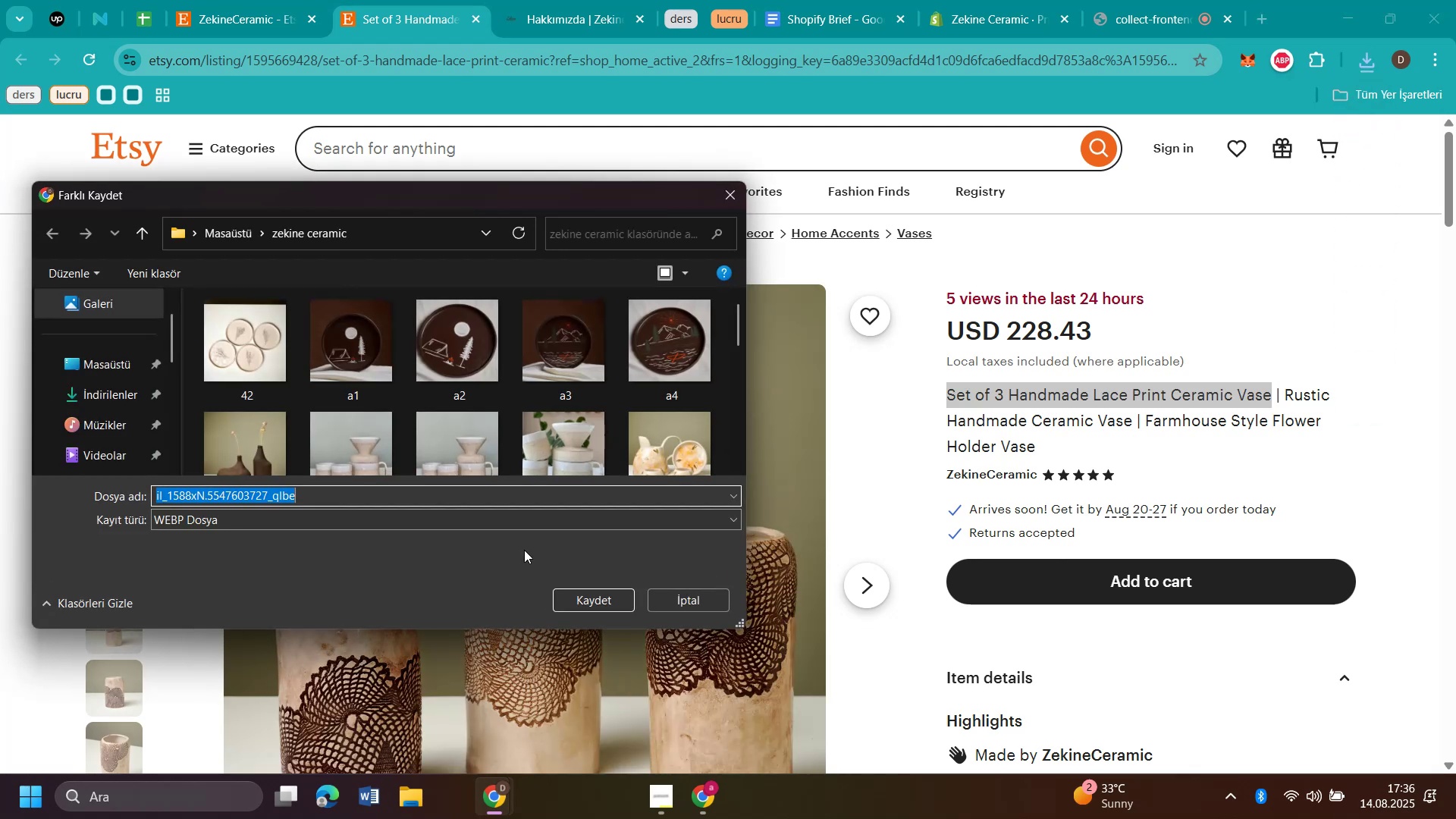 
type(set3)
 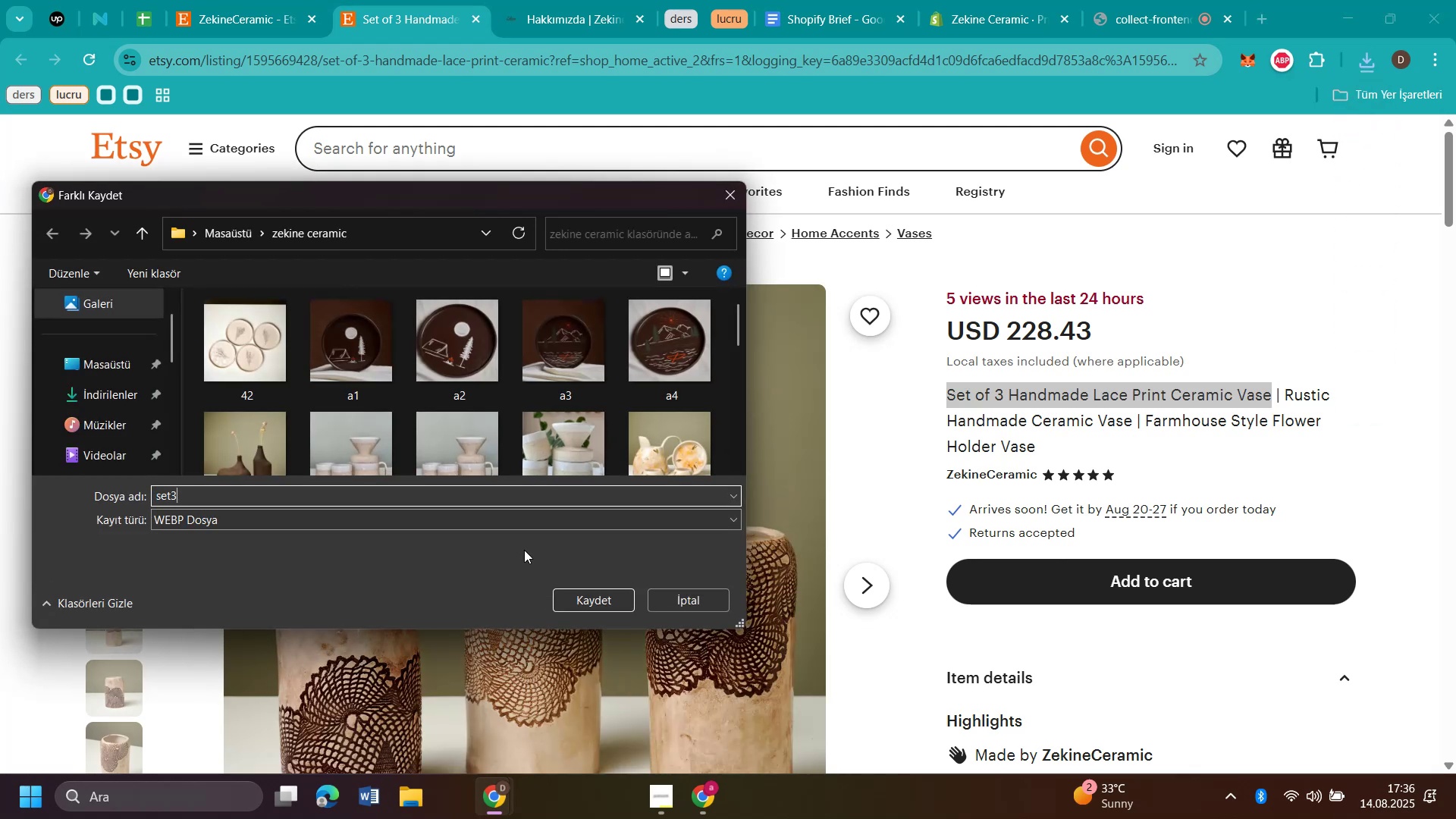 
key(Enter)
 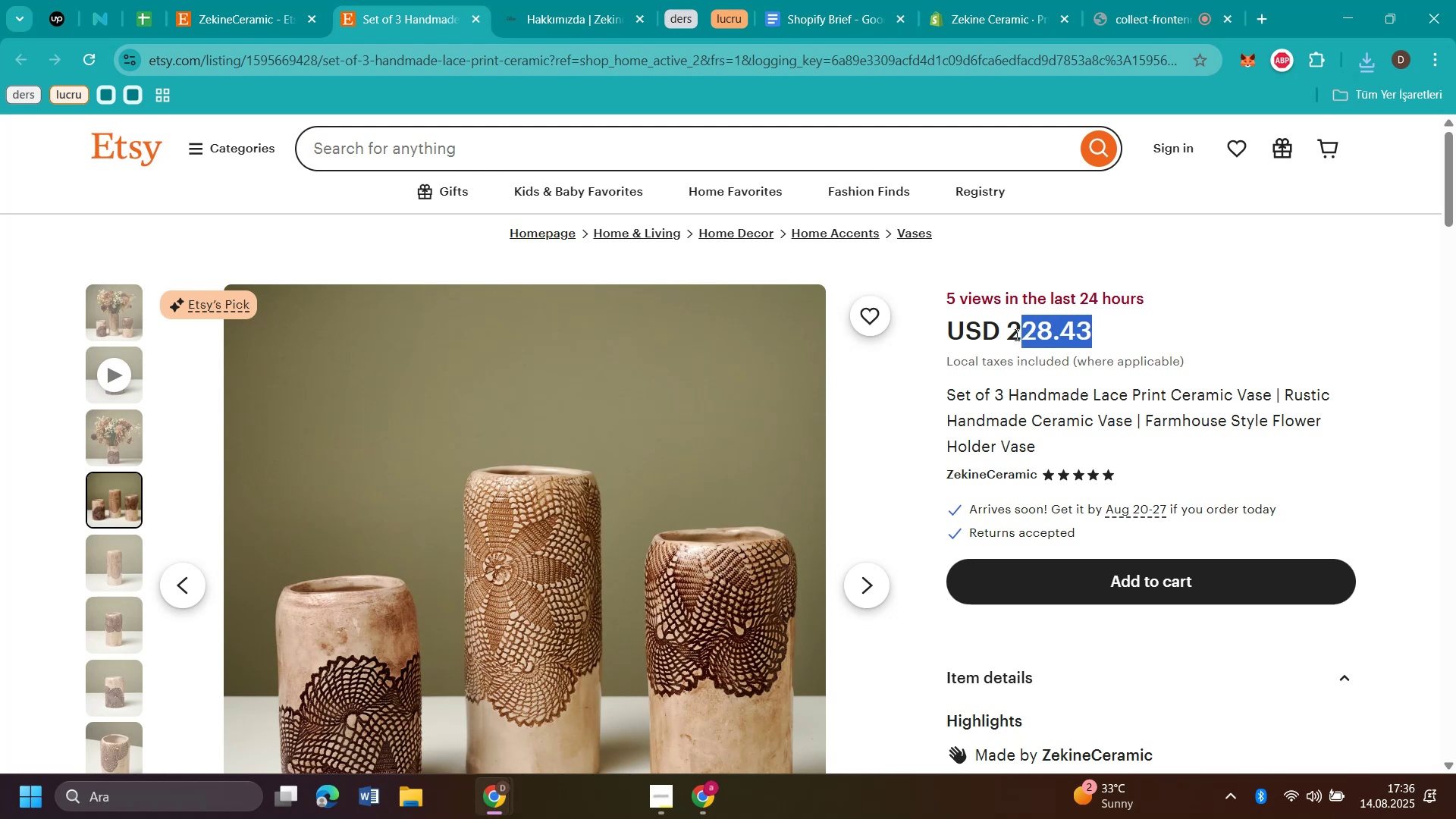 
key(Control+C)
 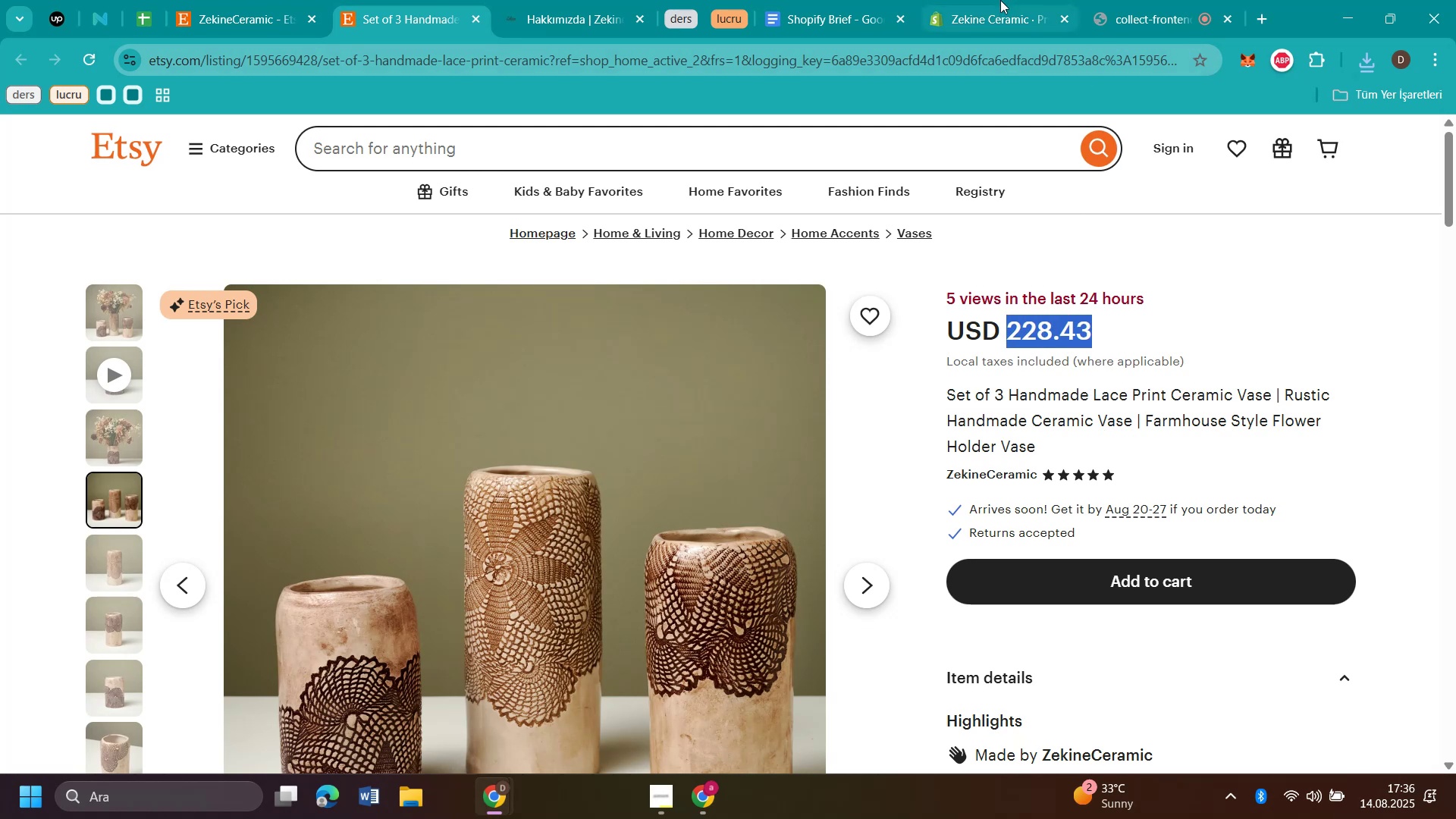 
left_click([998, 5])
 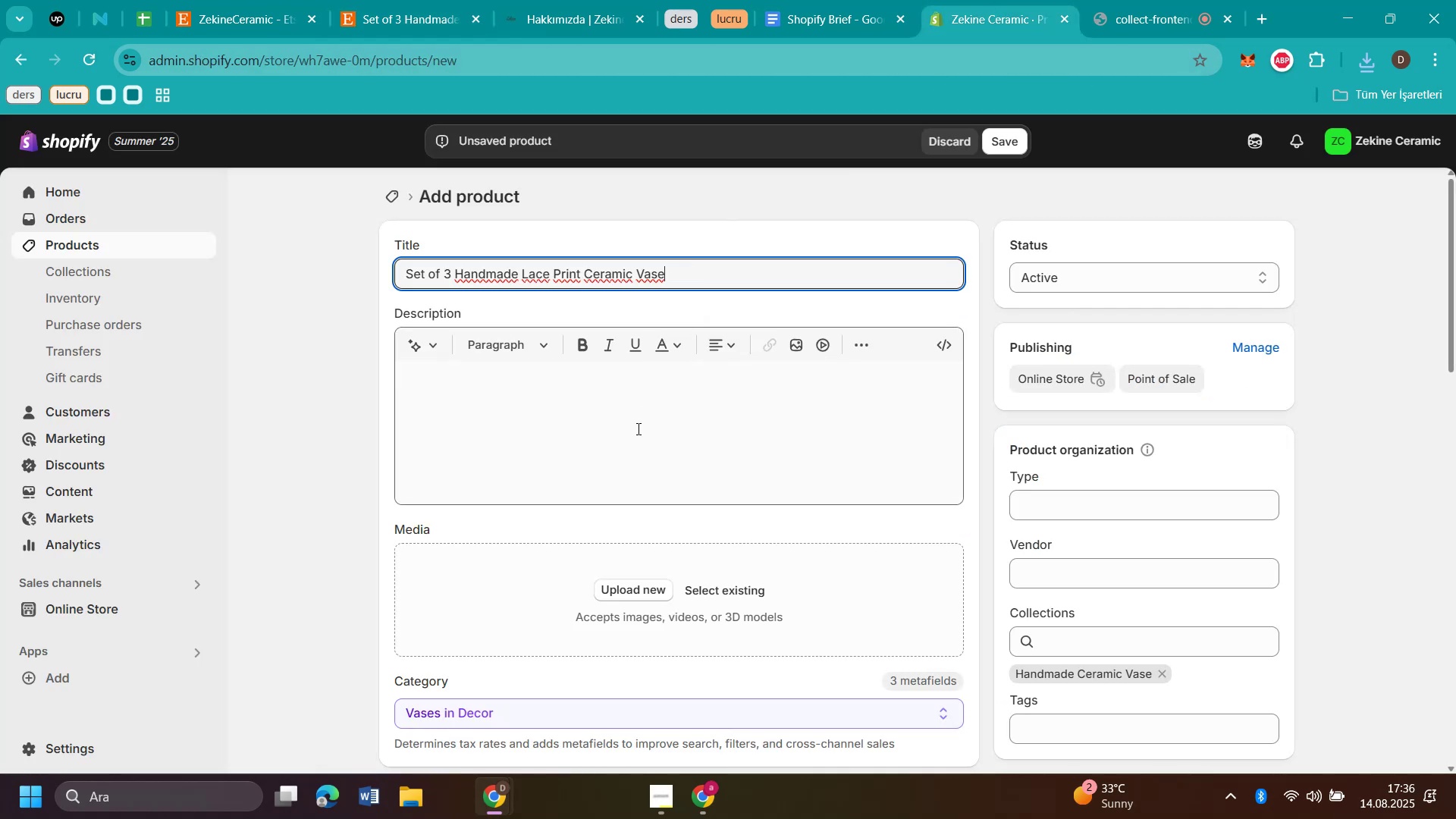 
scroll: coordinate [623, 511], scroll_direction: down, amount: 4.0
 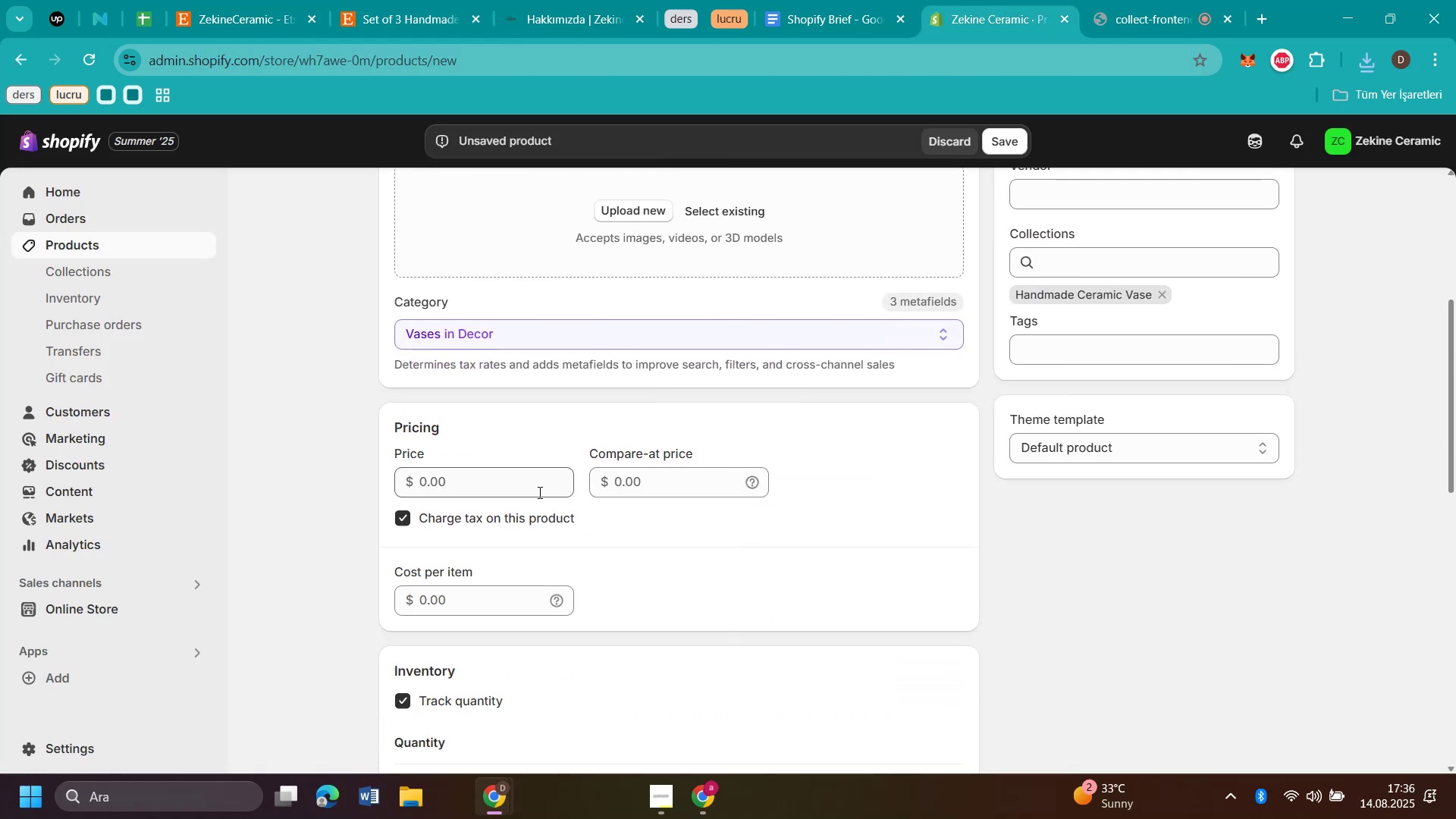 
left_click([537, 491])
 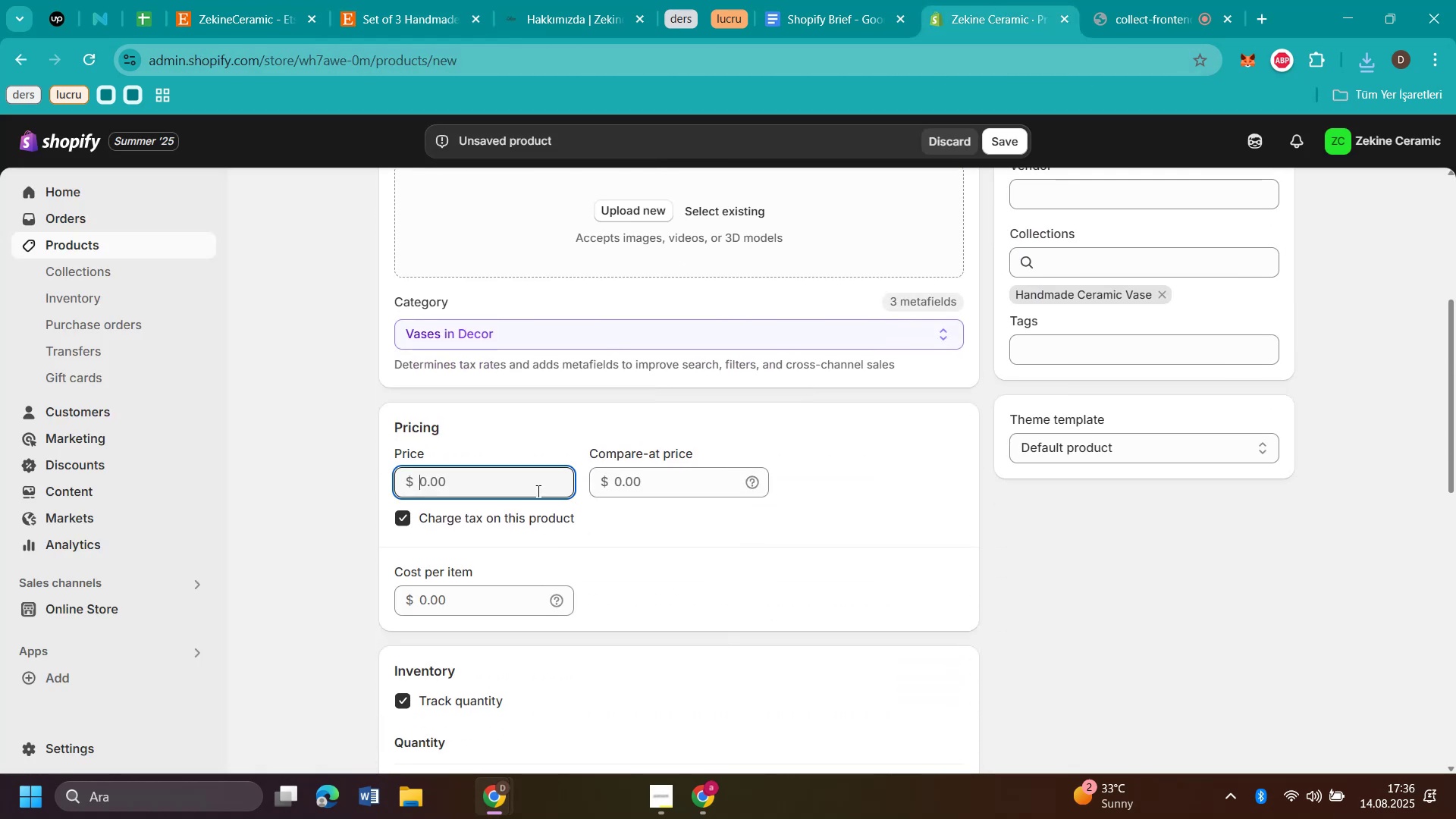 
key(Control+V)
 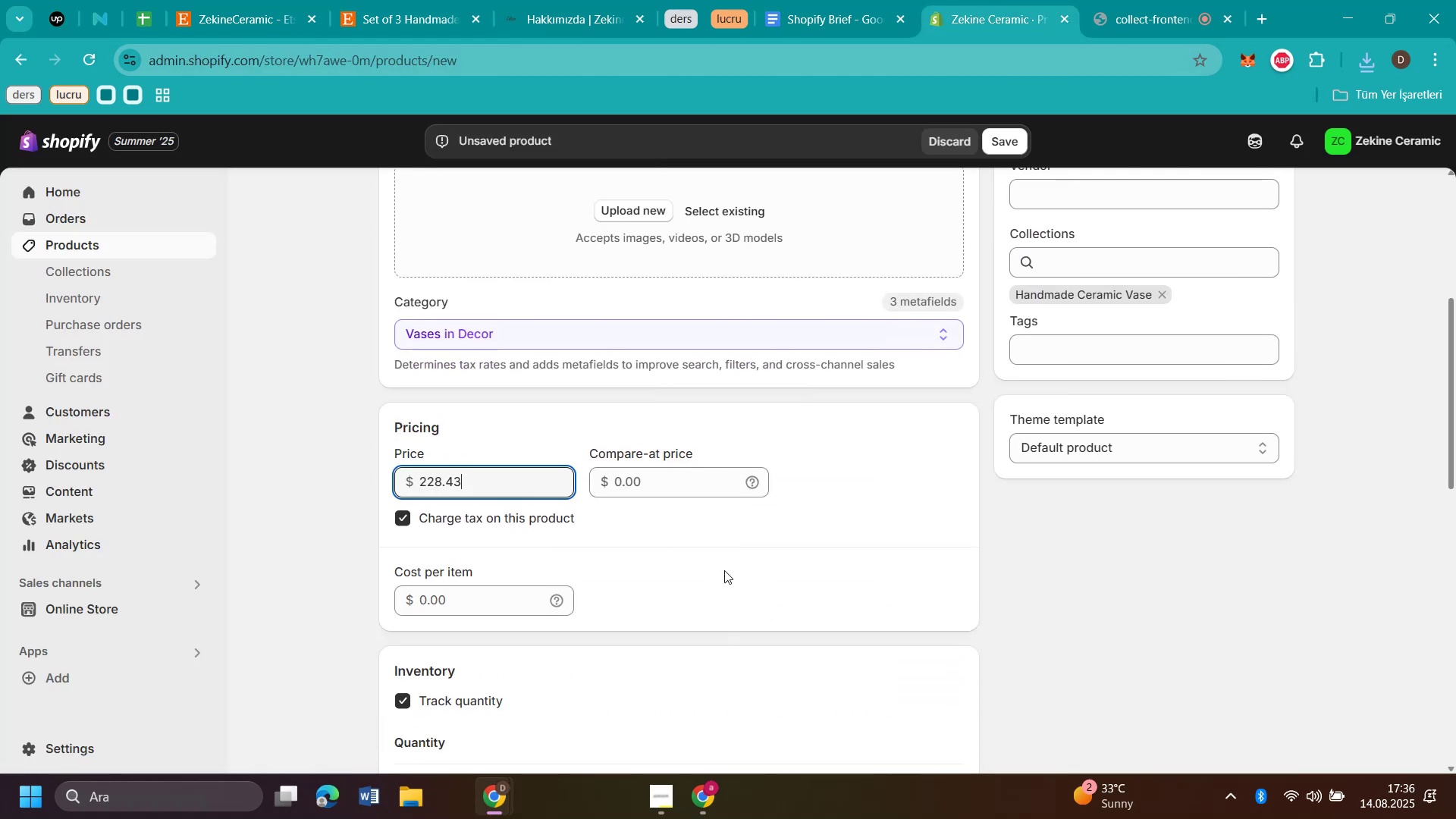 
left_click([727, 571])
 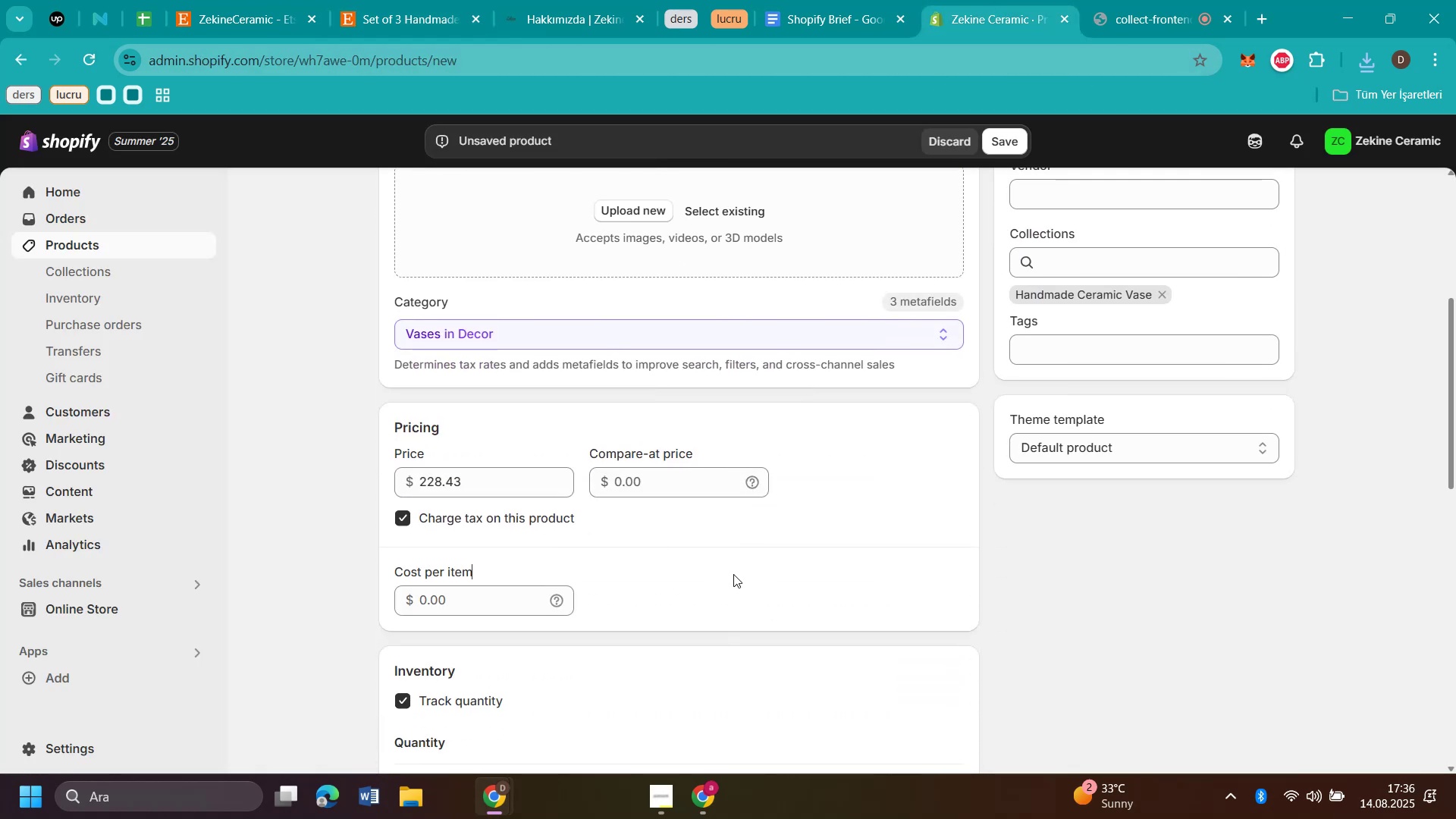 
scroll: coordinate [739, 576], scroll_direction: down, amount: 3.0
 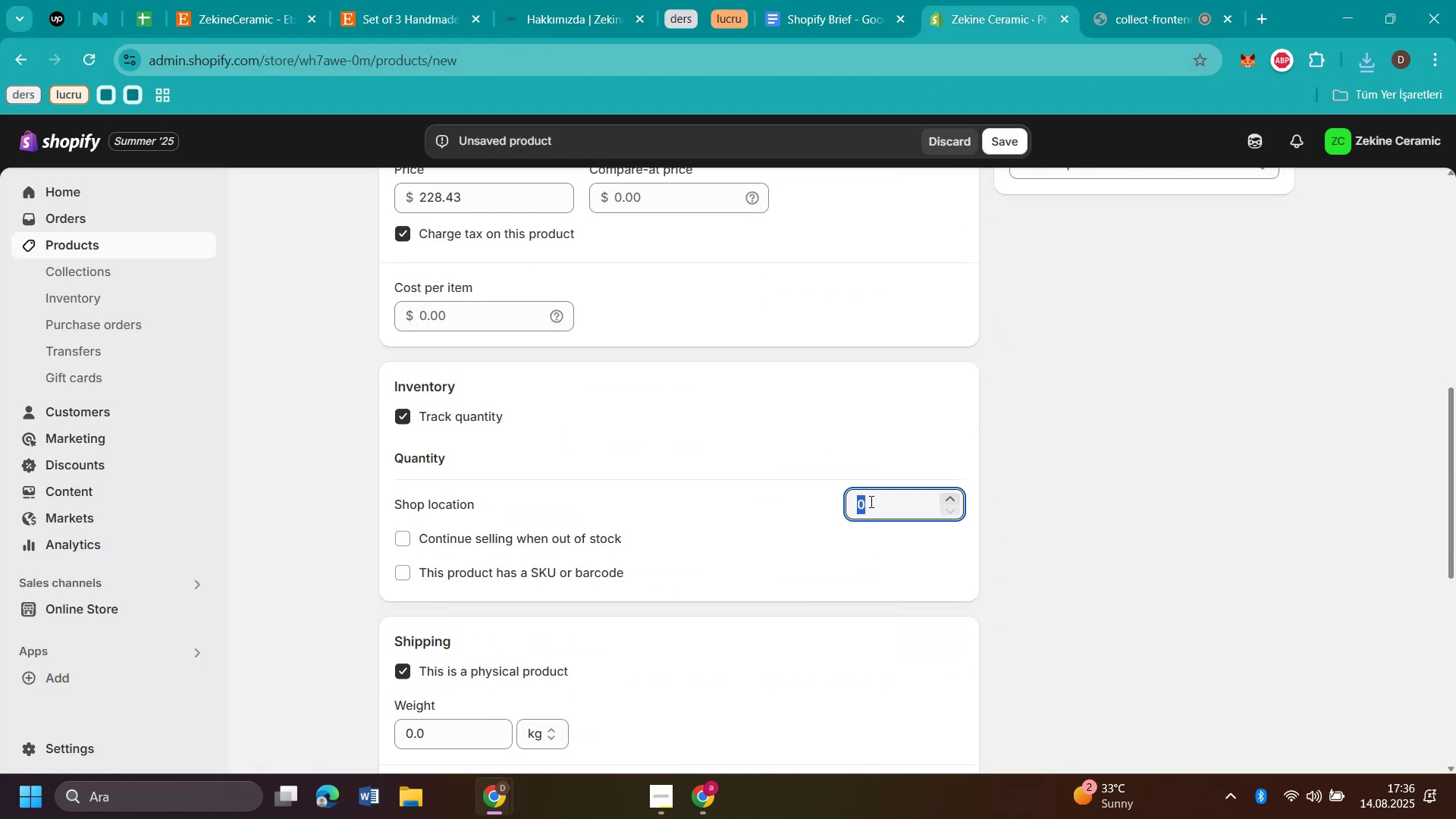 
type(50)
 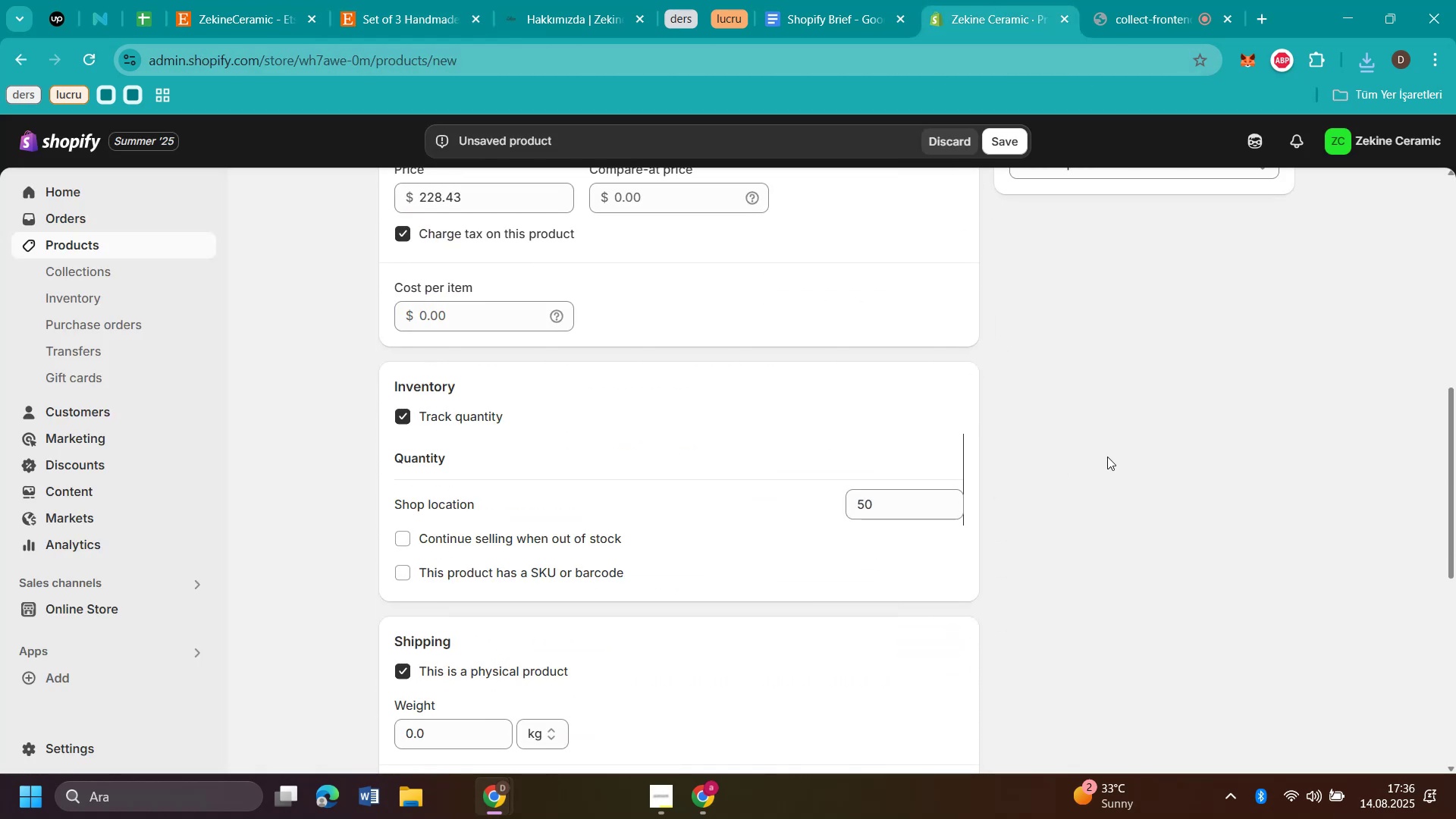 
scroll: coordinate [1093, 320], scroll_direction: up, amount: 6.0
 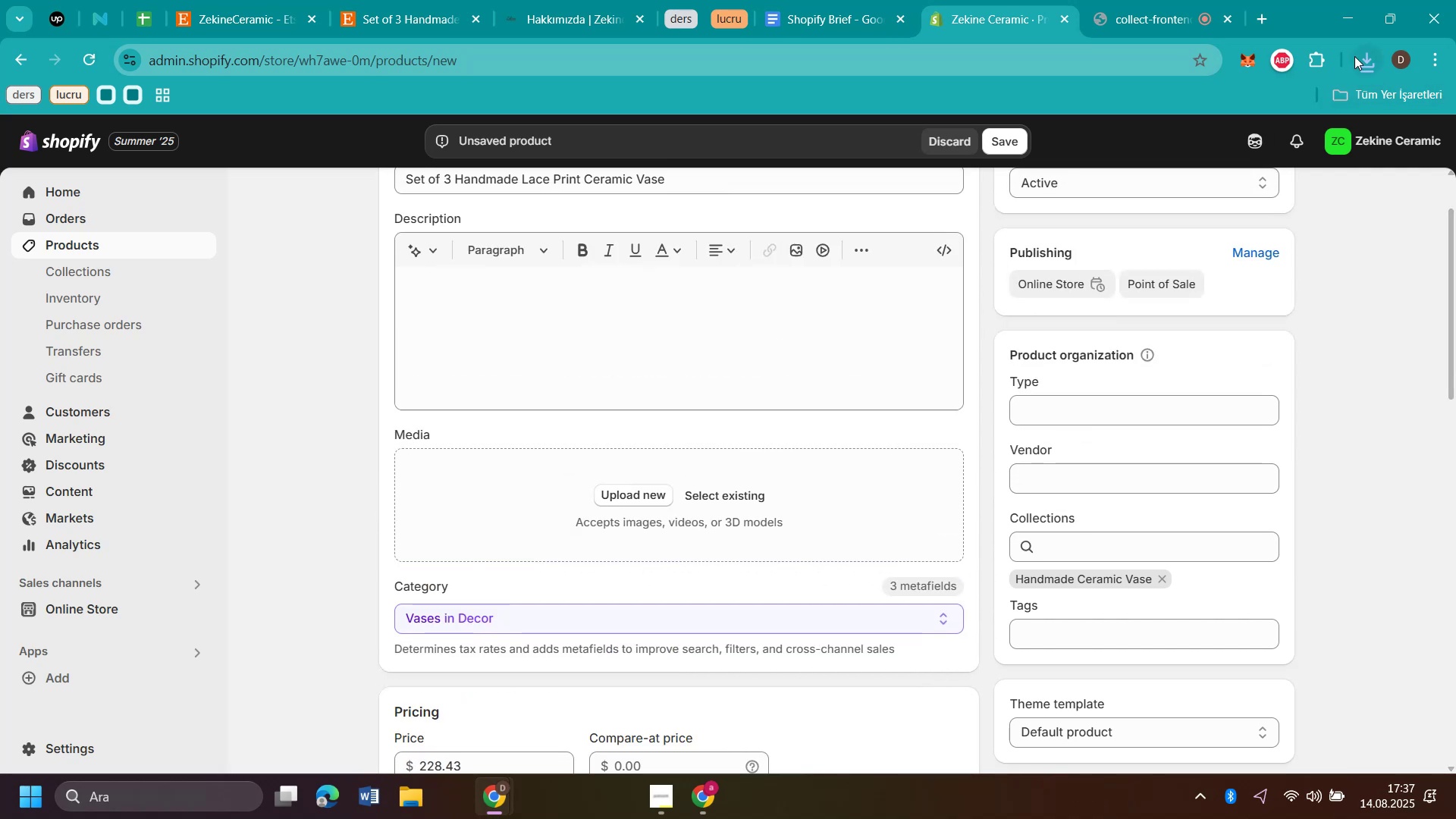 
left_click([1360, 58])
 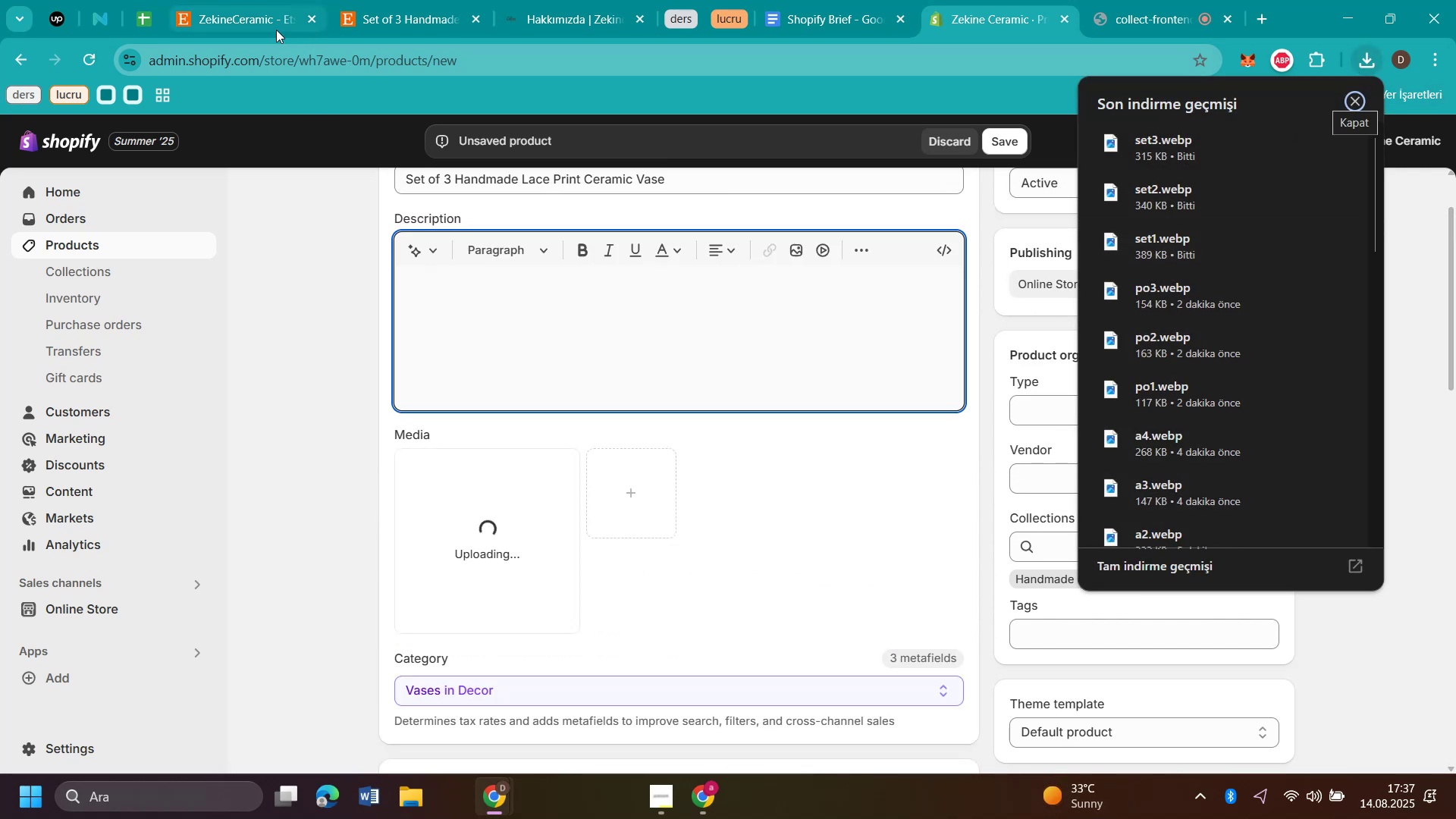 
scroll: coordinate [1173, 534], scroll_direction: down, amount: 4.0
 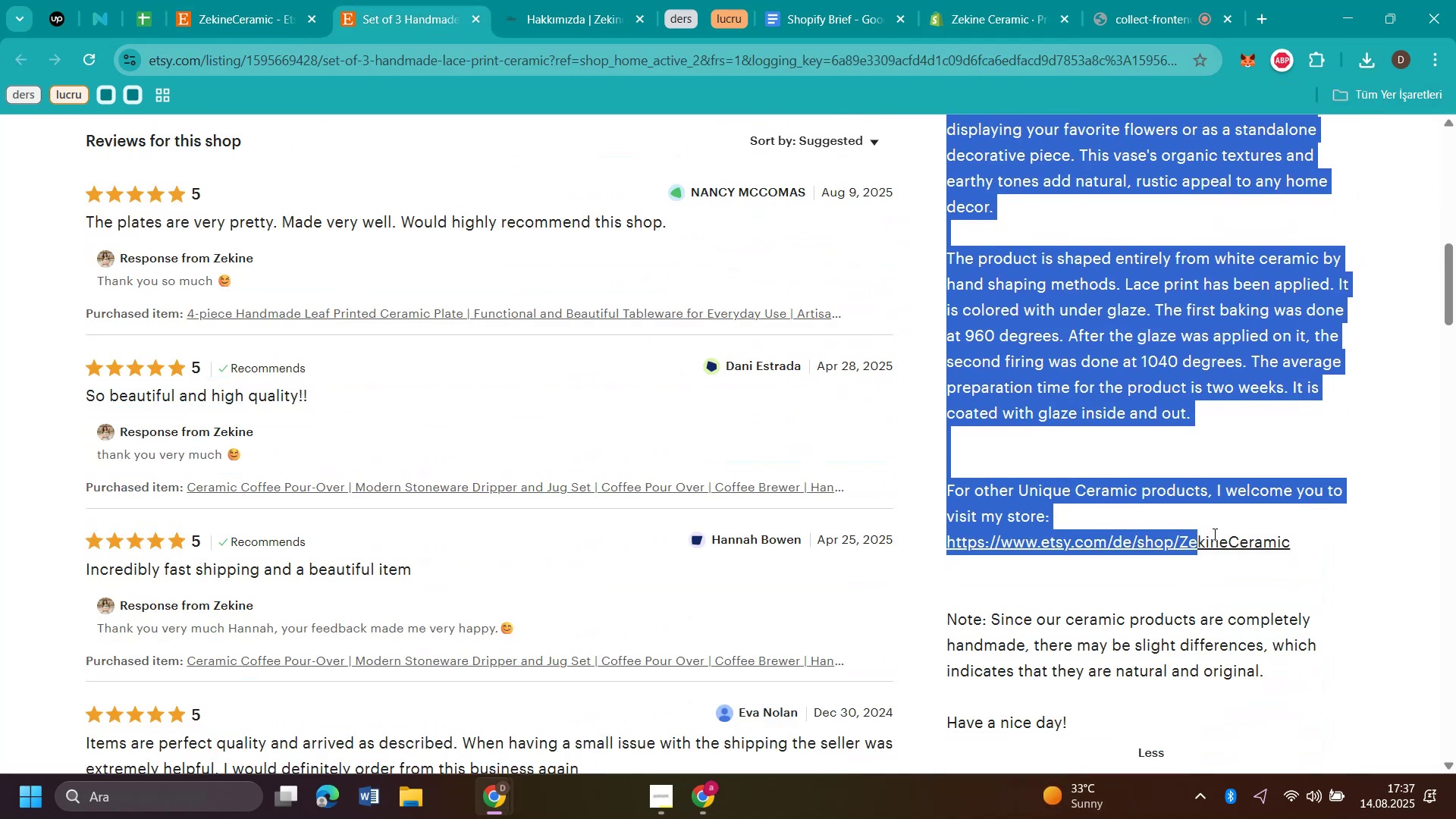 
key(Control+C)
 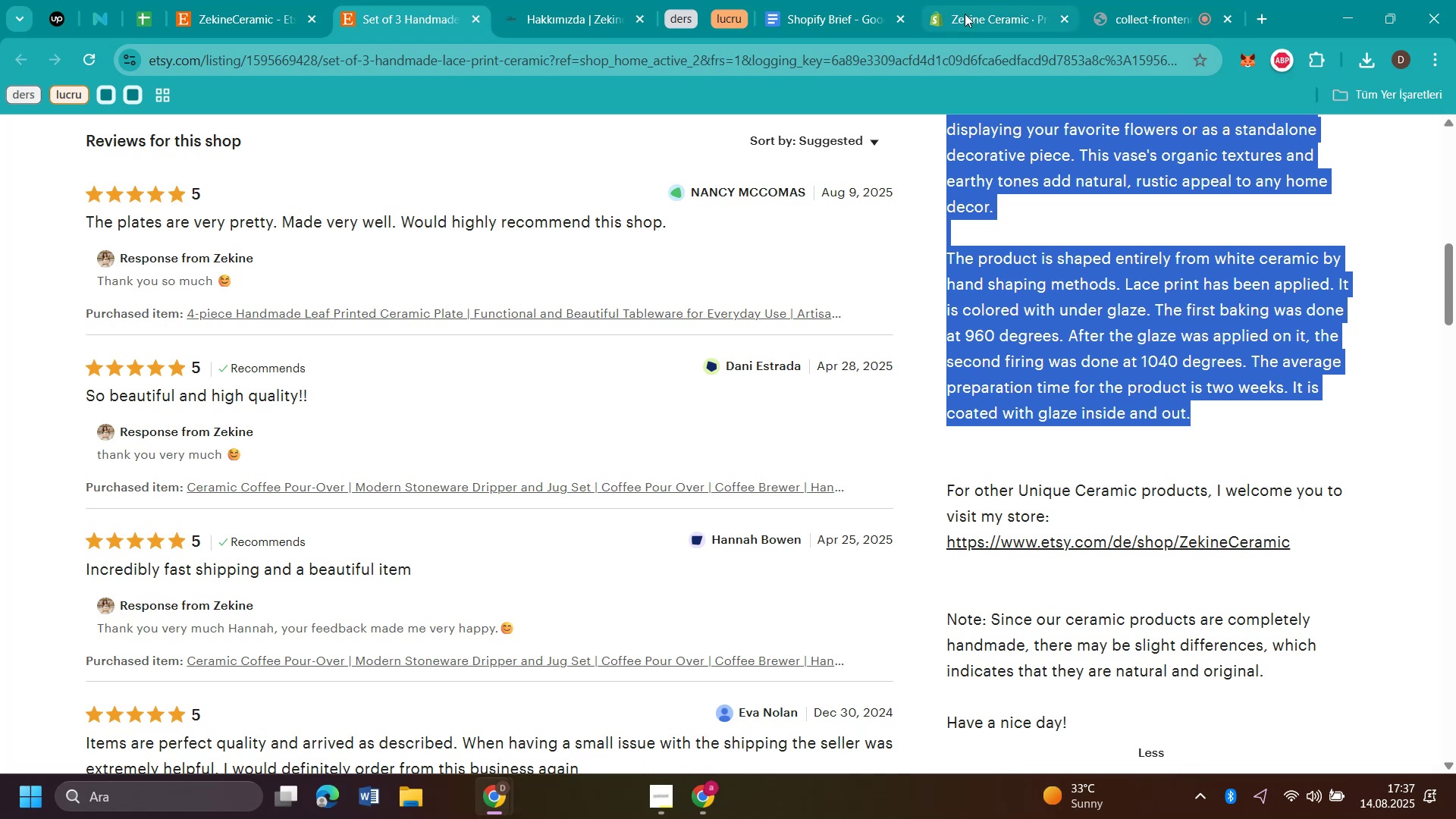 
left_click([965, 18])
 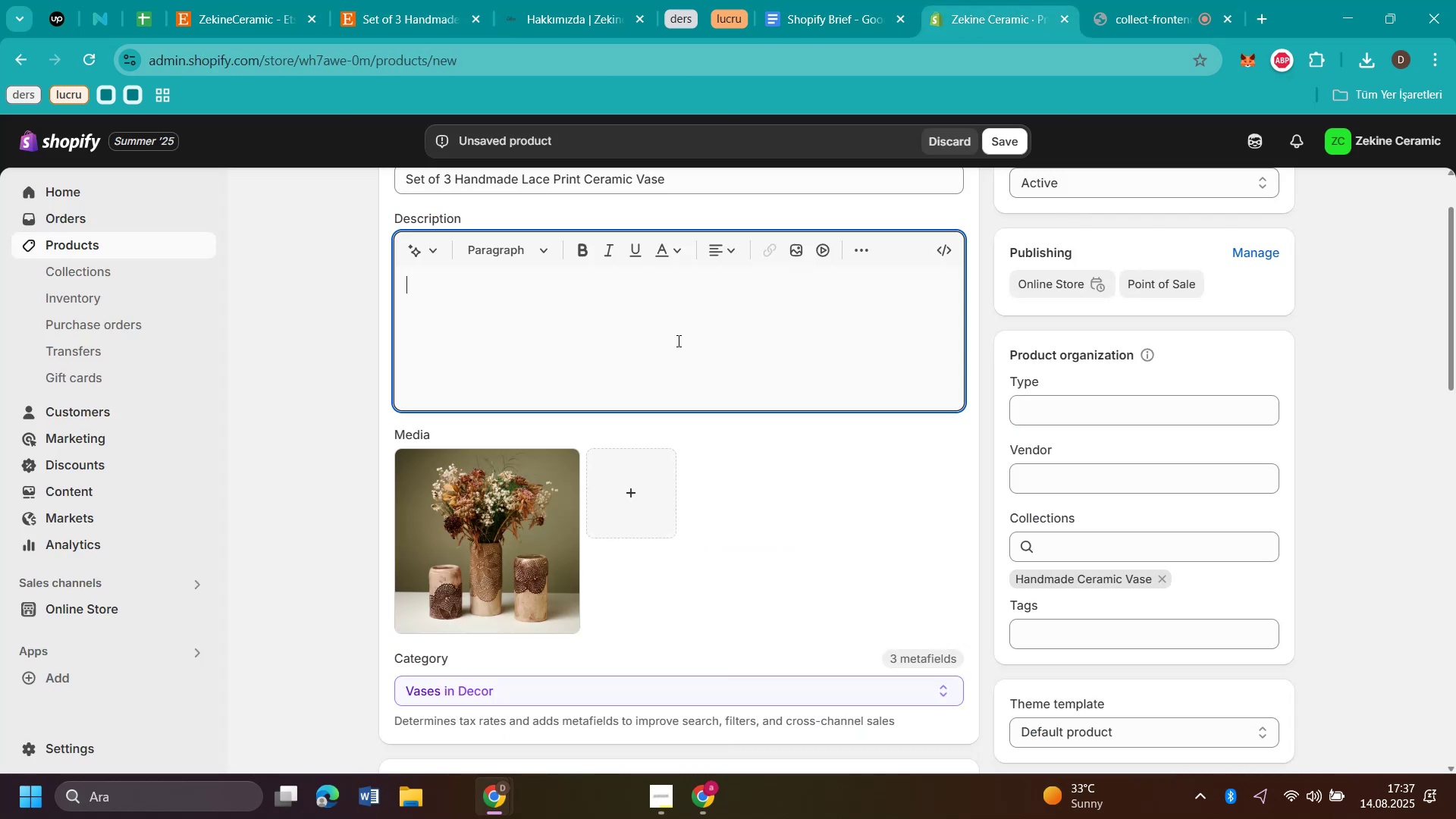 
key(Control+V)
 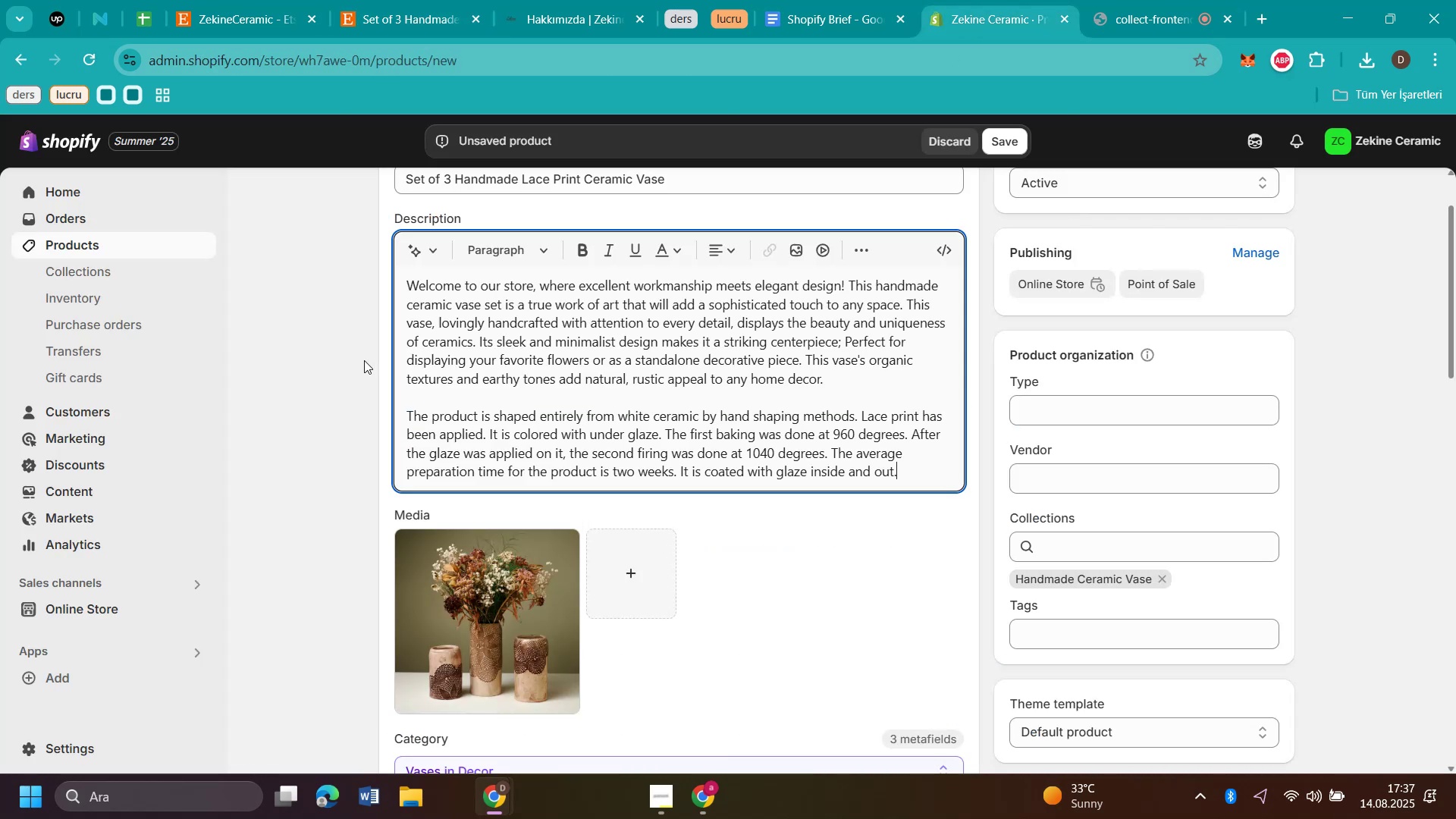 
left_click([350, 360])
 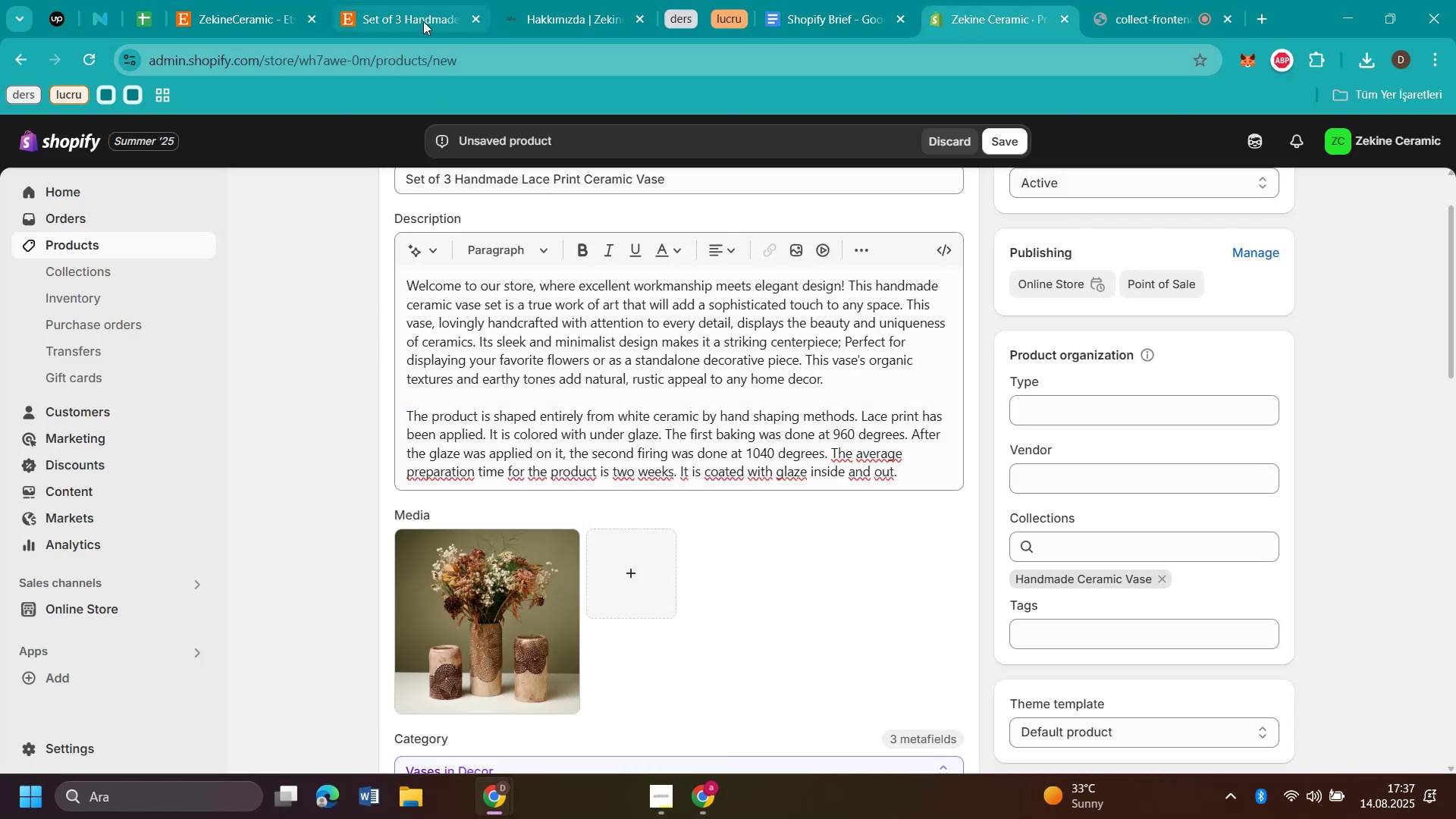 
left_click([419, 21])
 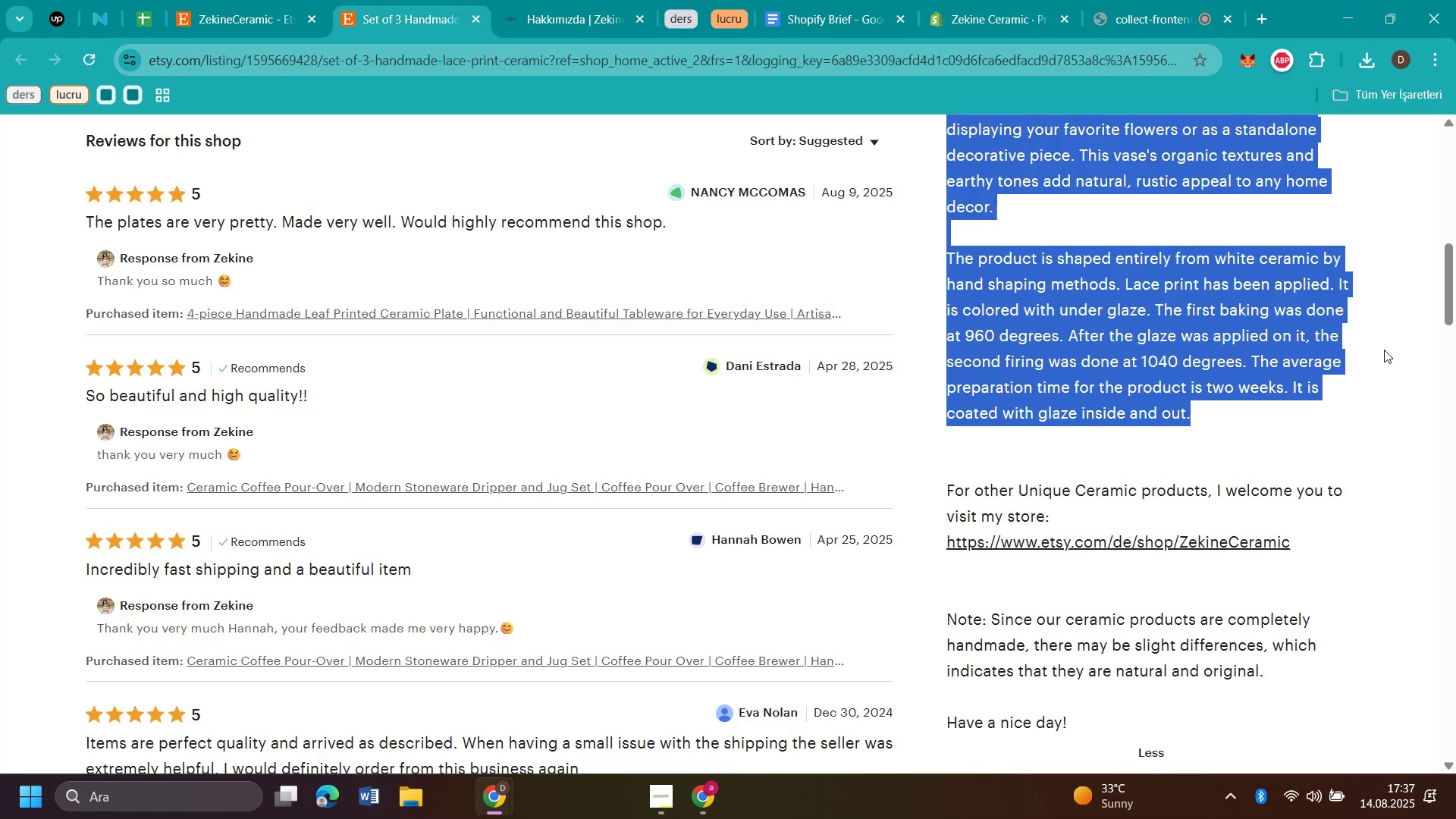 
scroll: coordinate [970, 129], scroll_direction: up, amount: 7.0
 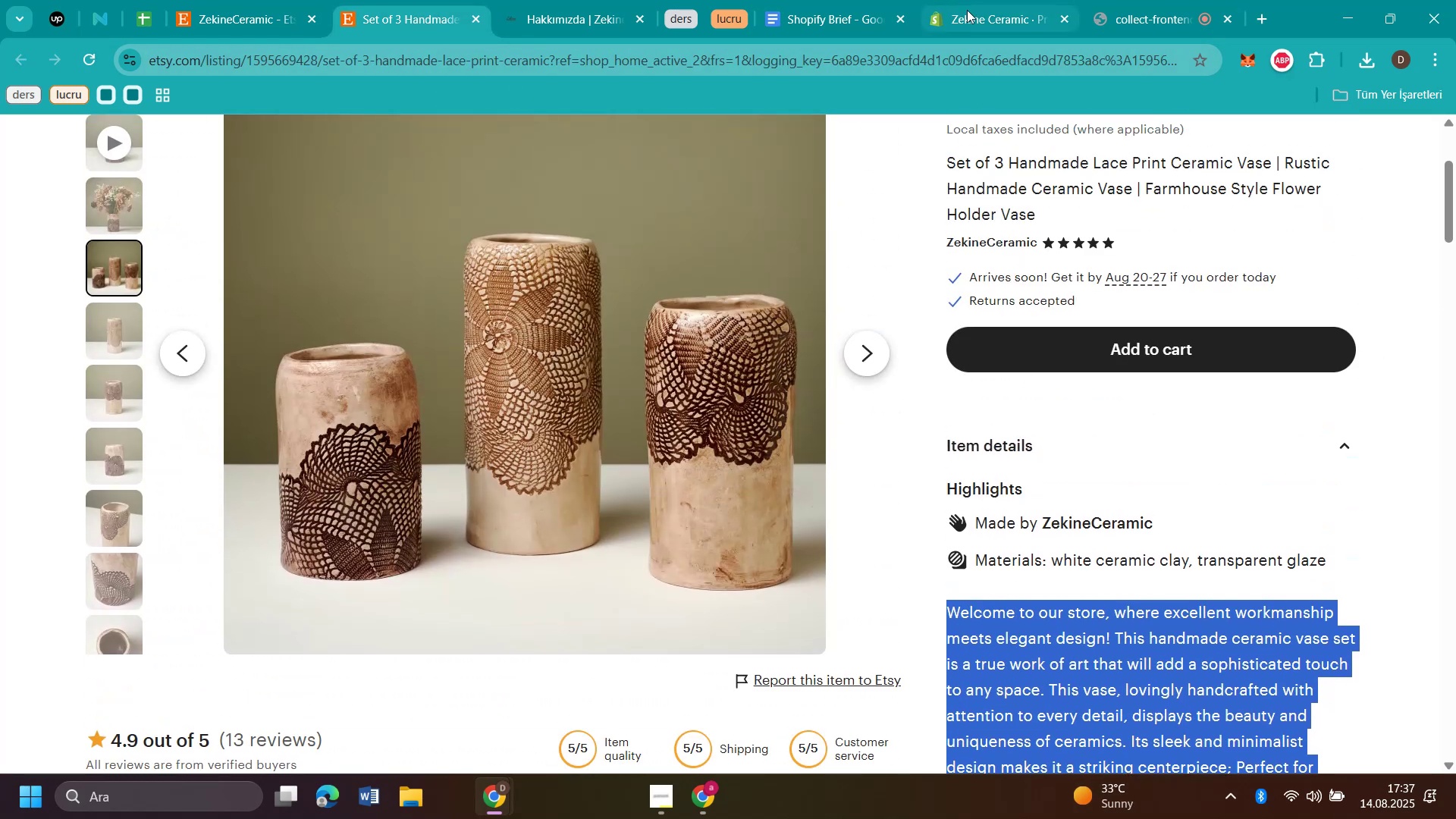 
left_click([975, 29])
 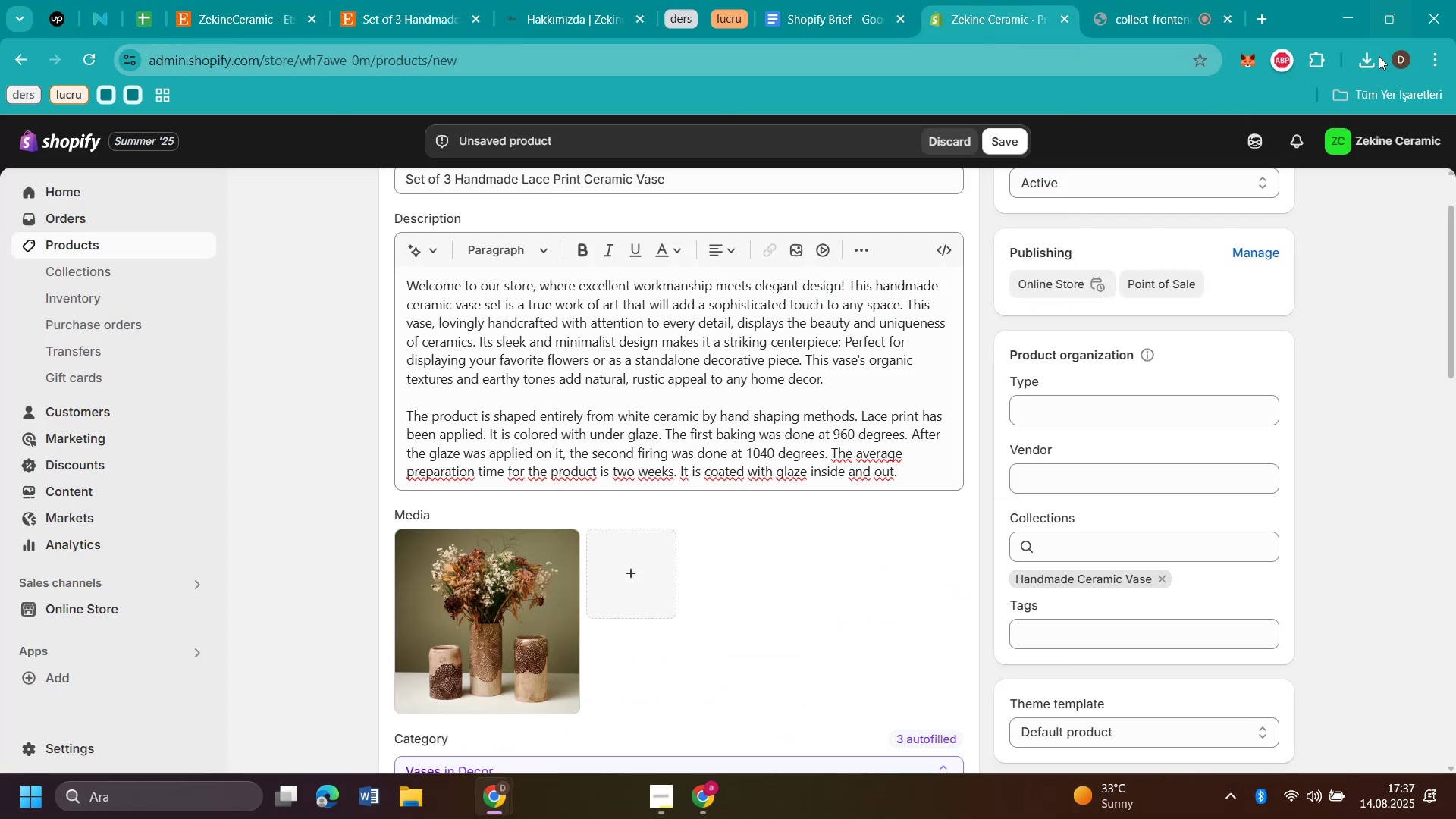 
left_click([1379, 56])
 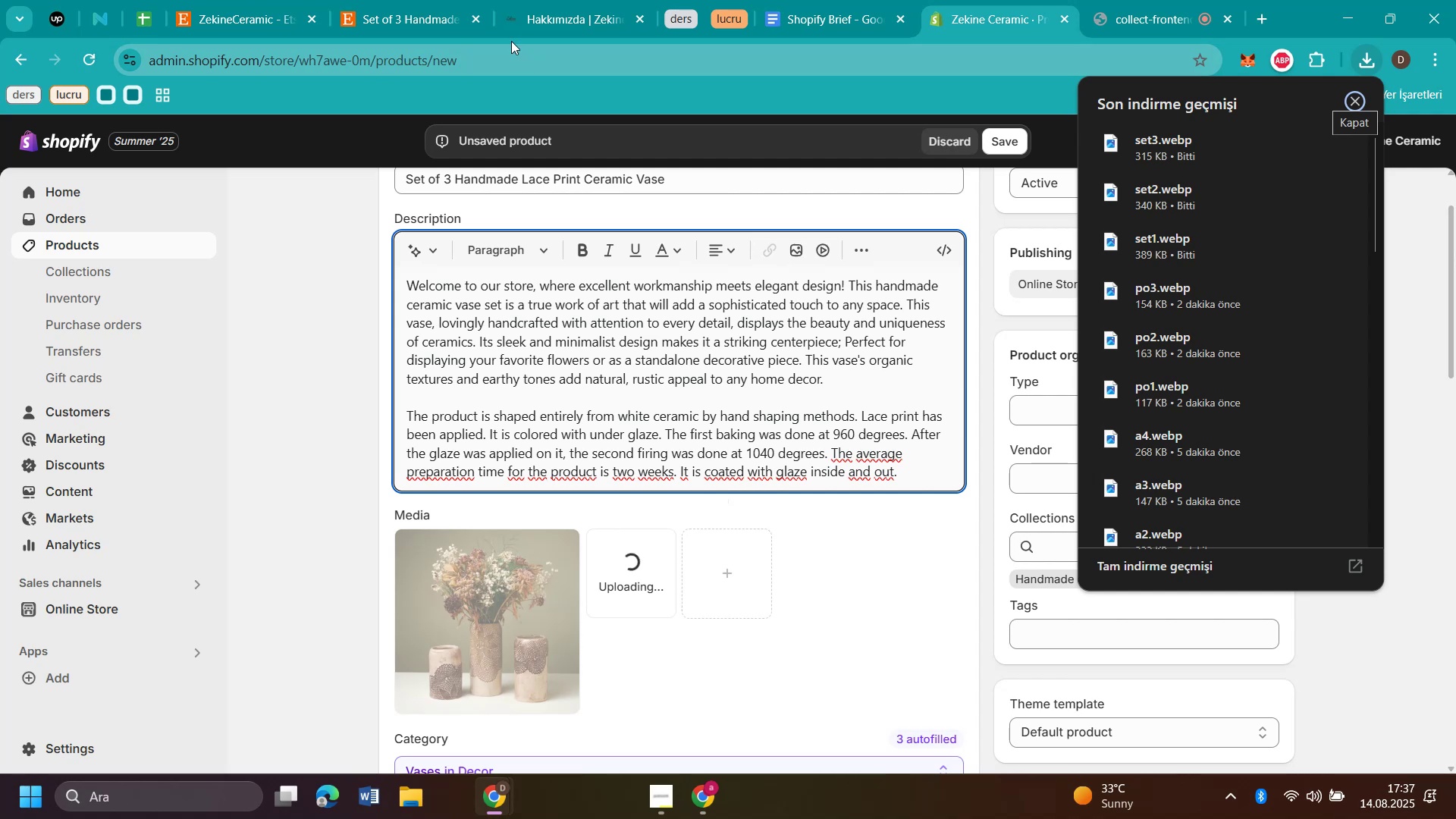 
left_click([479, 18])
 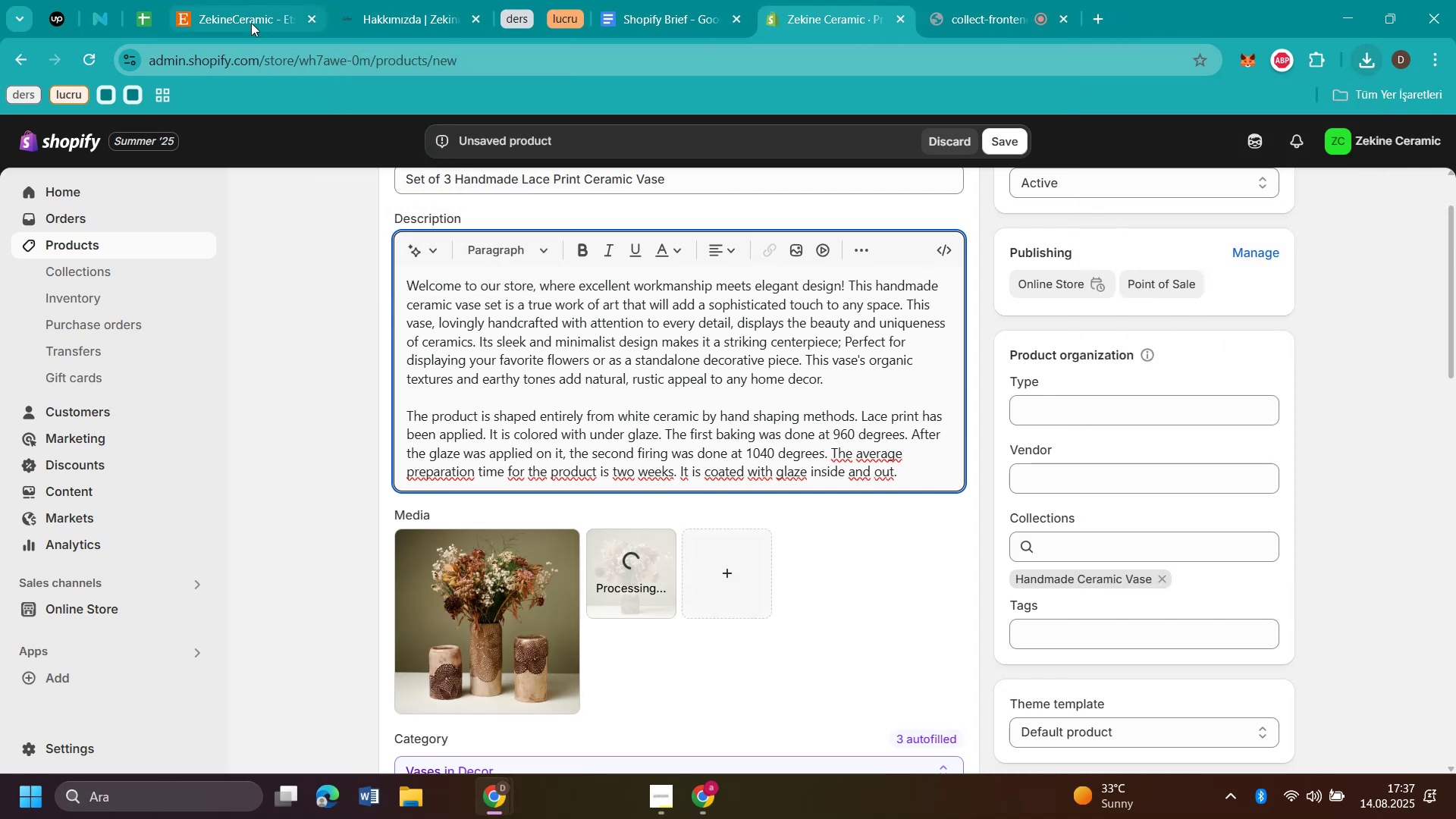 
left_click([249, 23])
 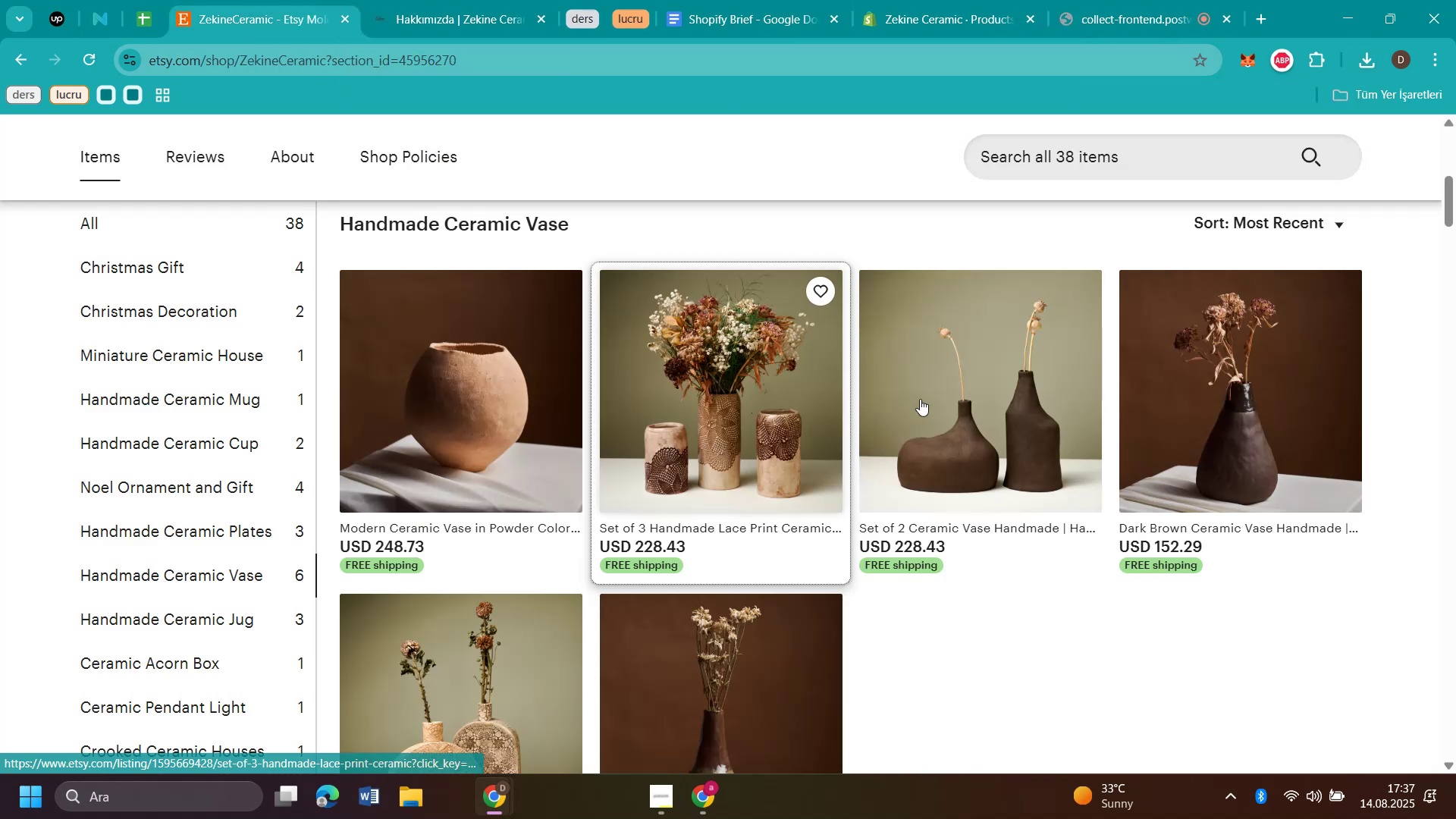 
left_click([984, 400])
 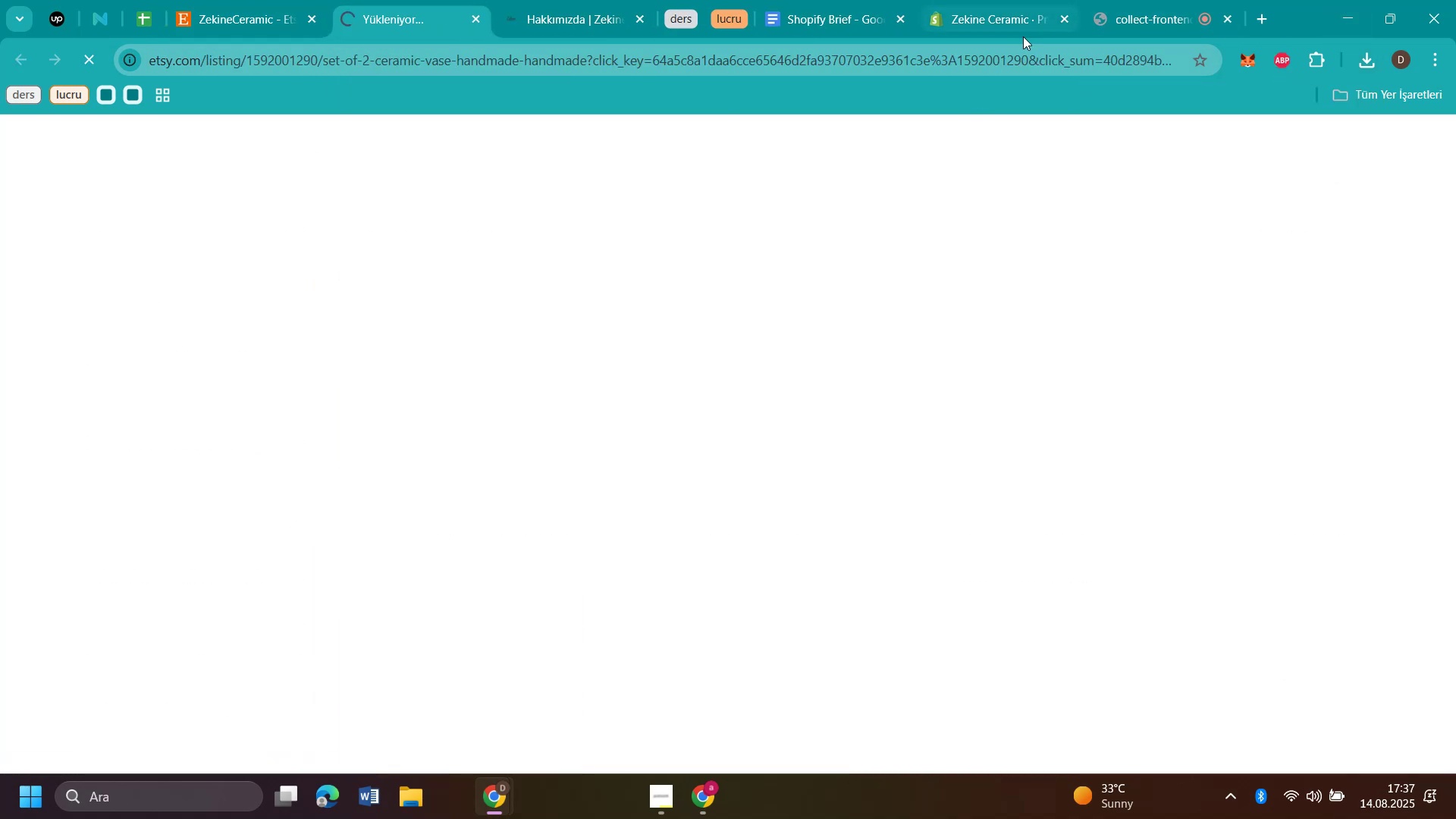 
left_click([994, 11])
 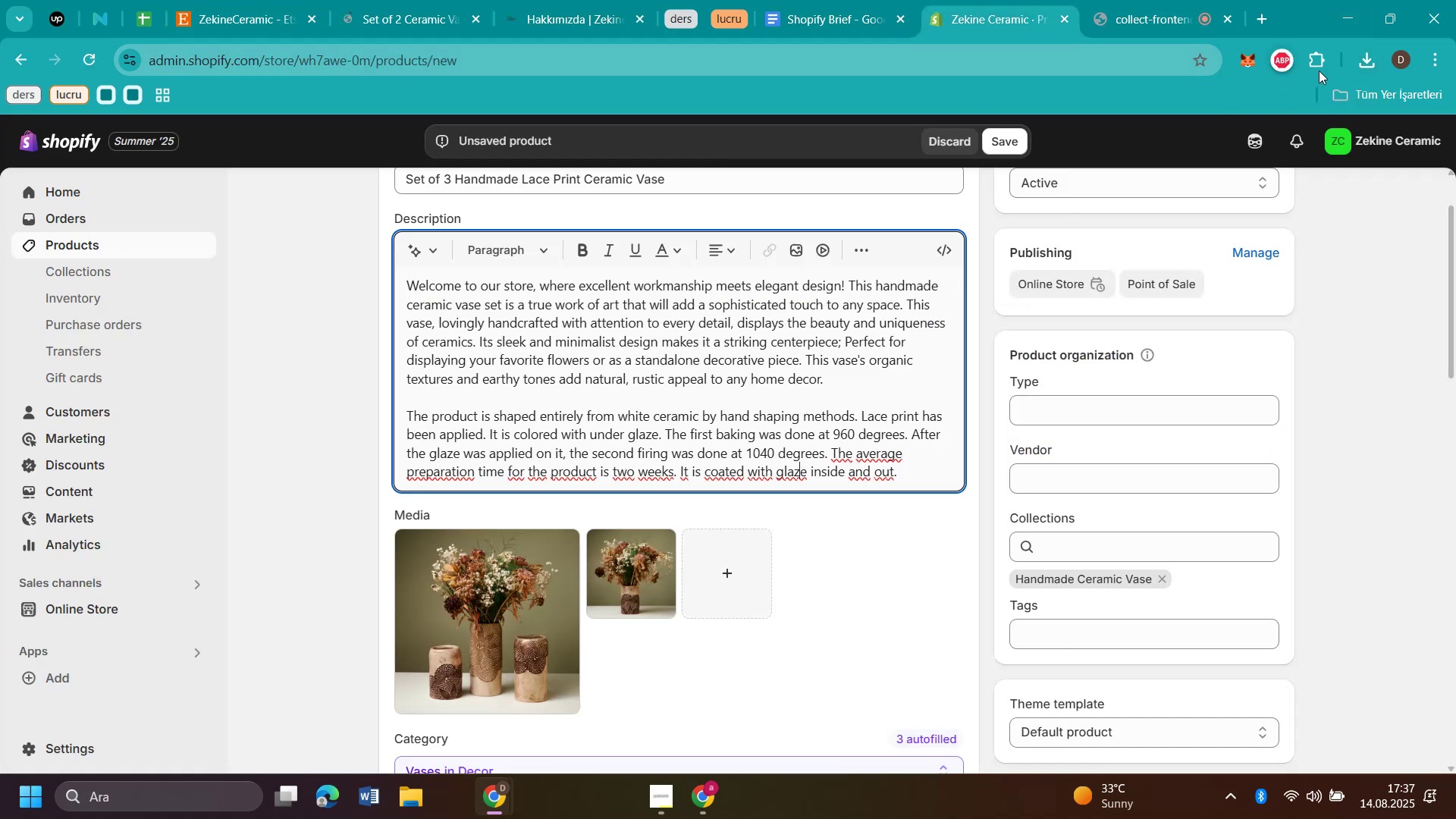 
left_click([1367, 65])
 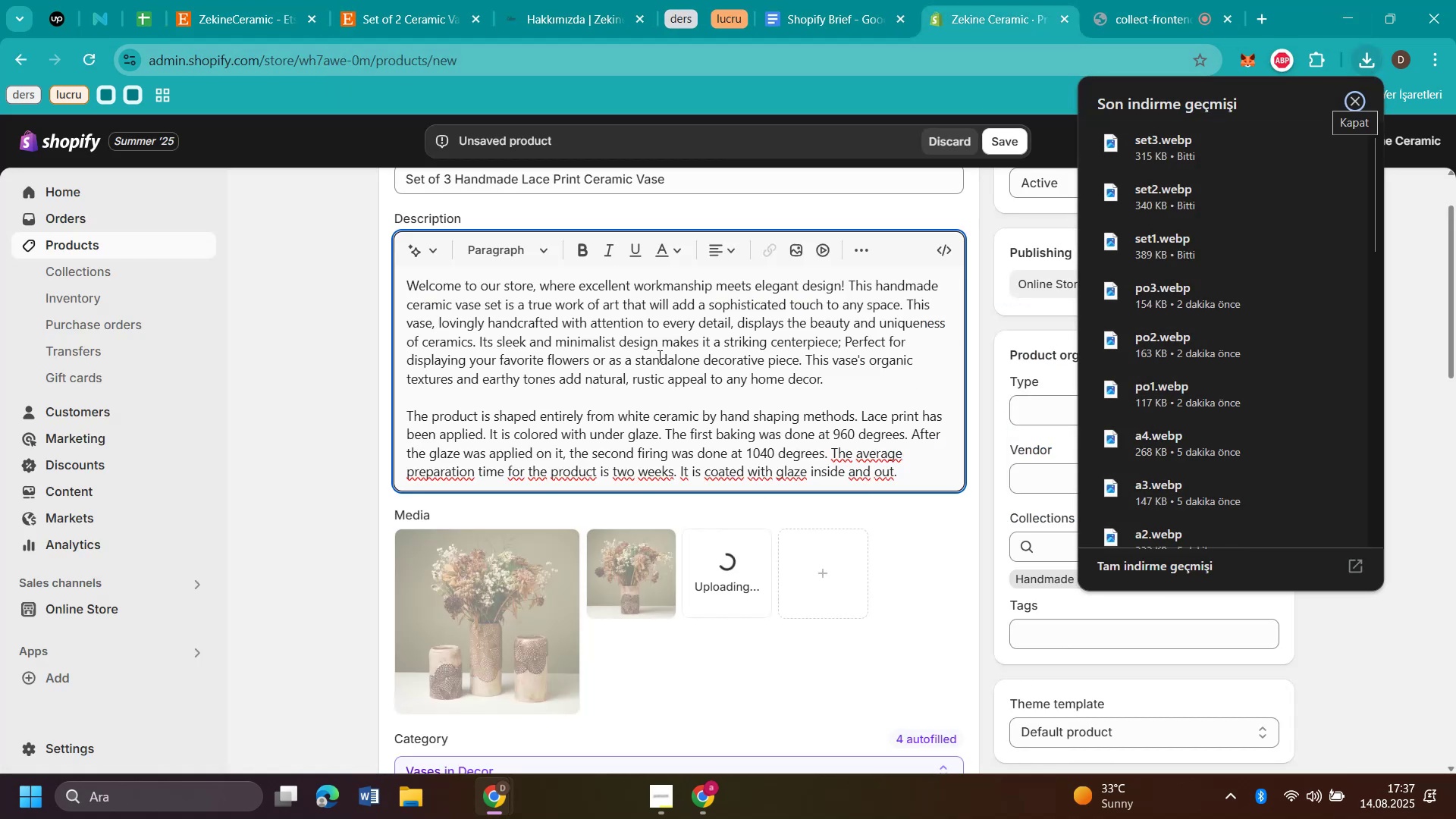 
left_click([414, 11])
 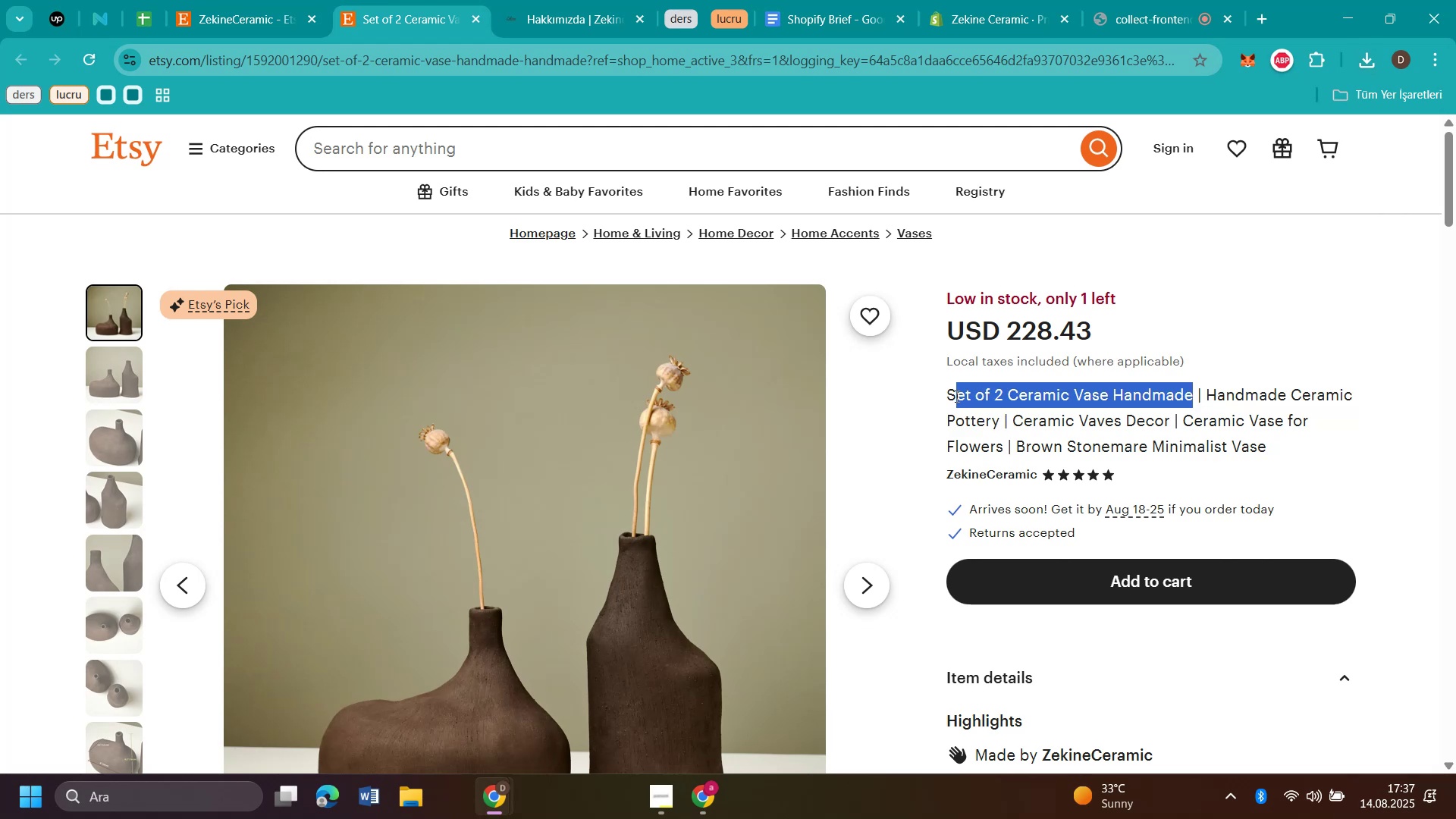 
wait(5.23)
 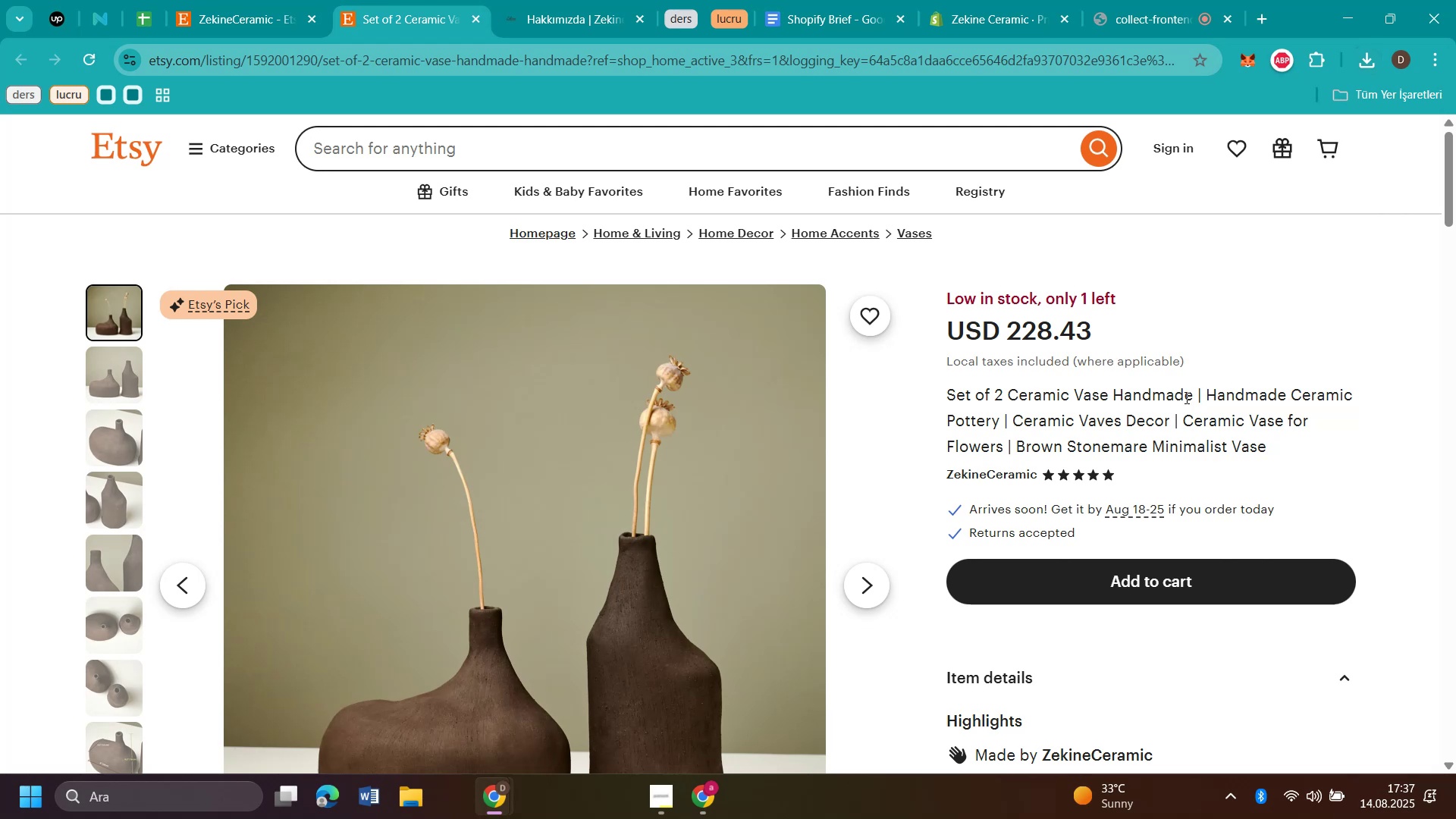 
key(Control+C)
 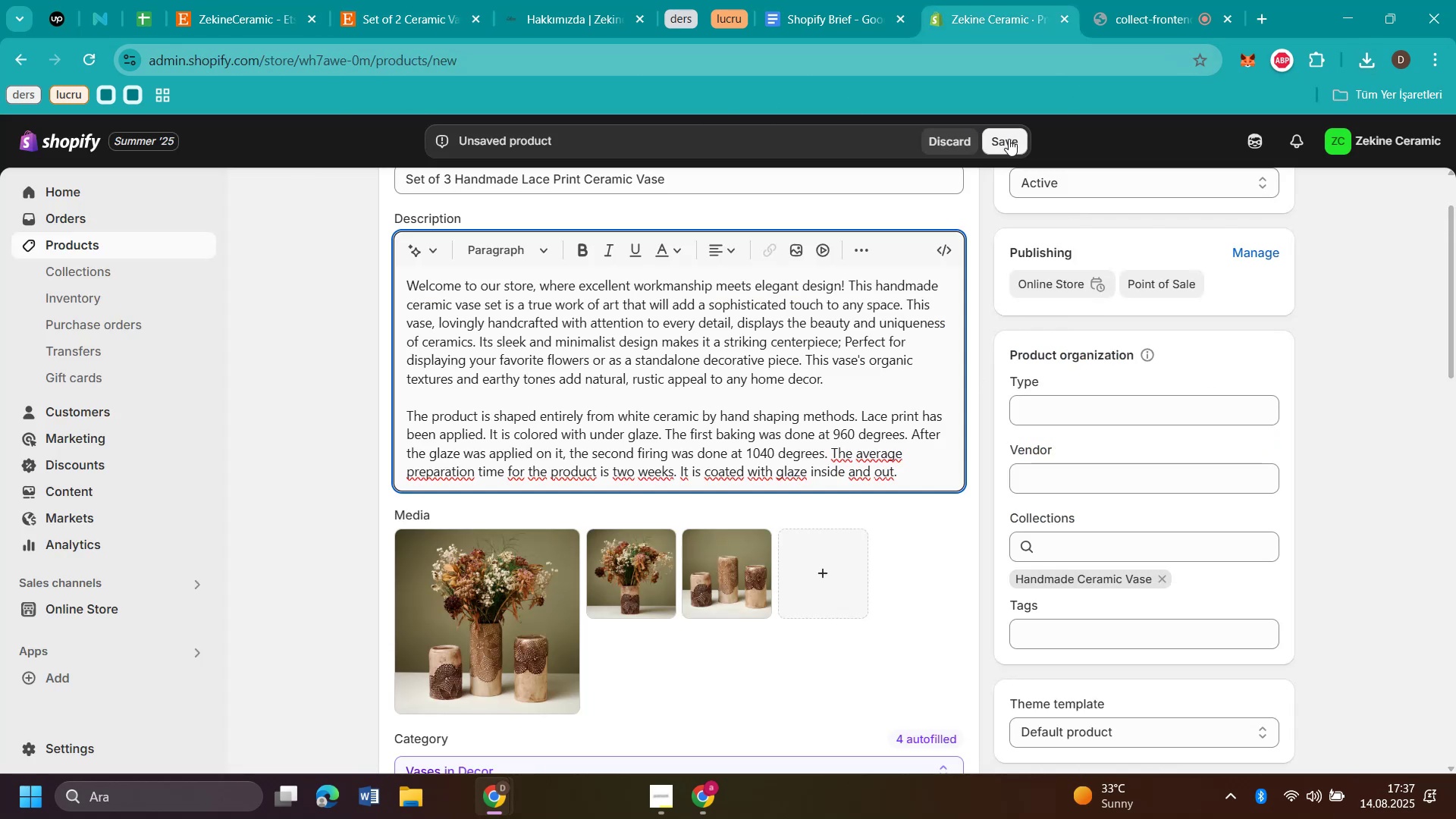 
scroll: coordinate [613, 397], scroll_direction: up, amount: 7.0
 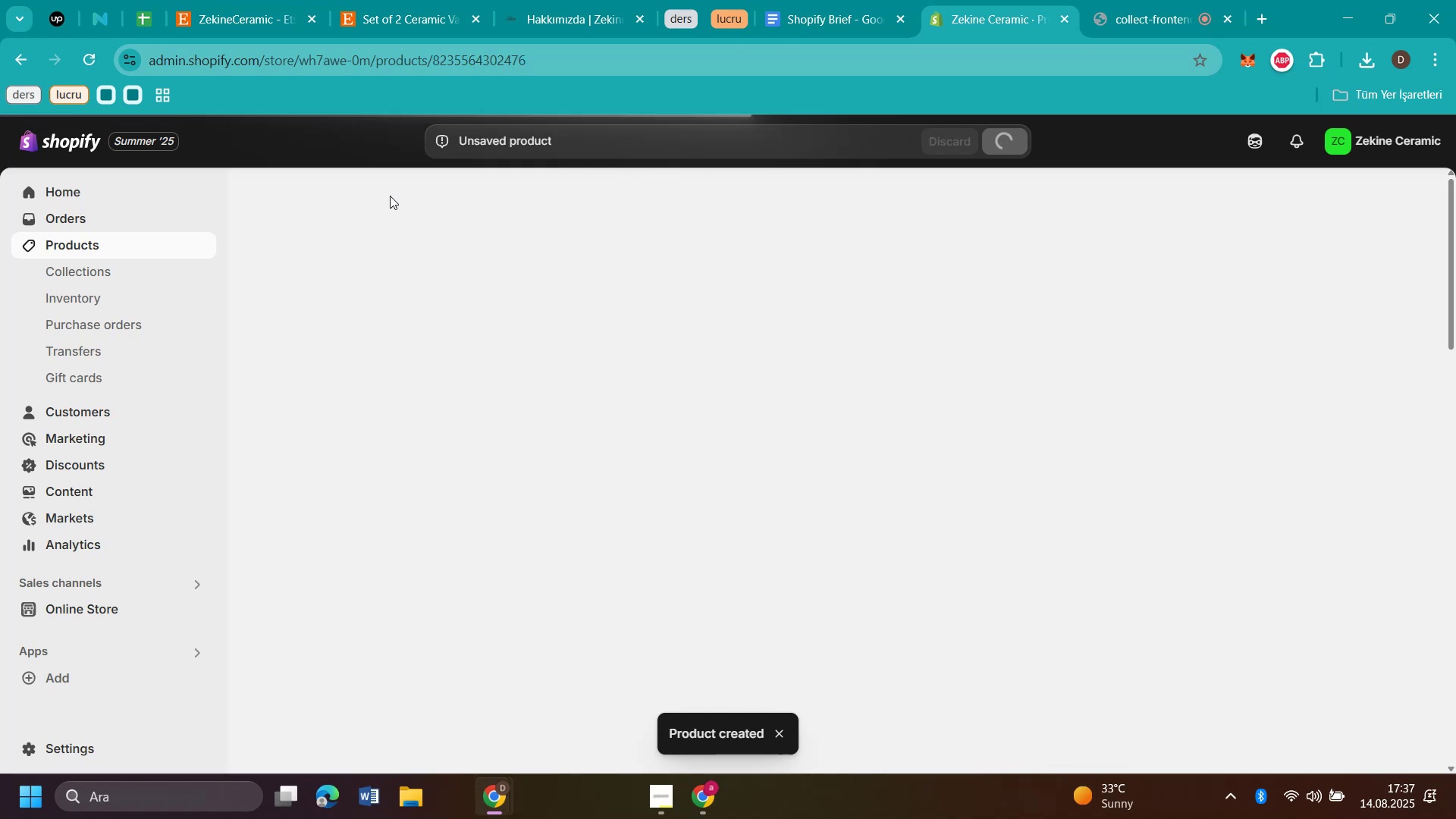 
left_click([390, 196])
 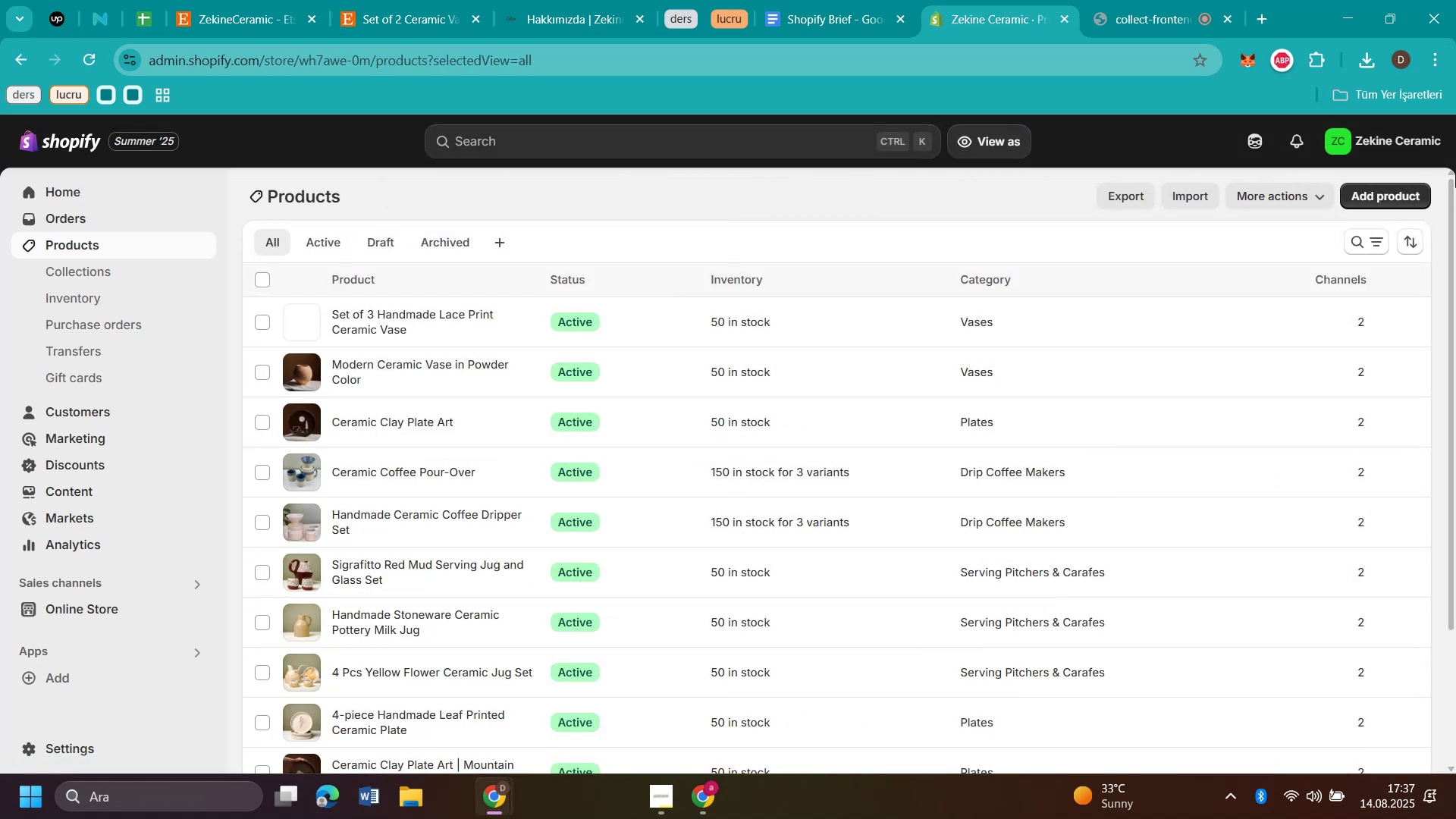 
left_click([1398, 195])
 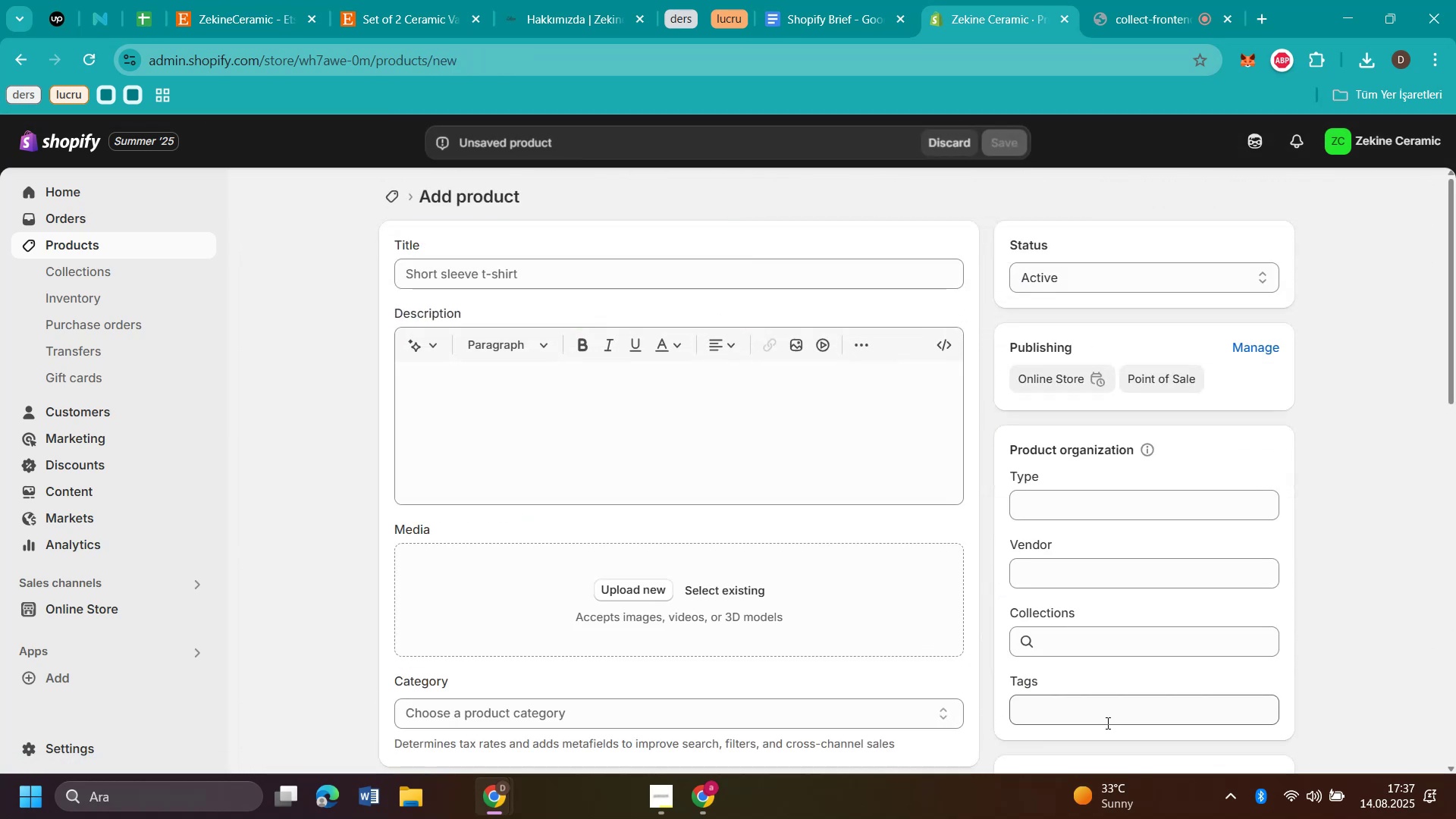 
left_click([1094, 636])
 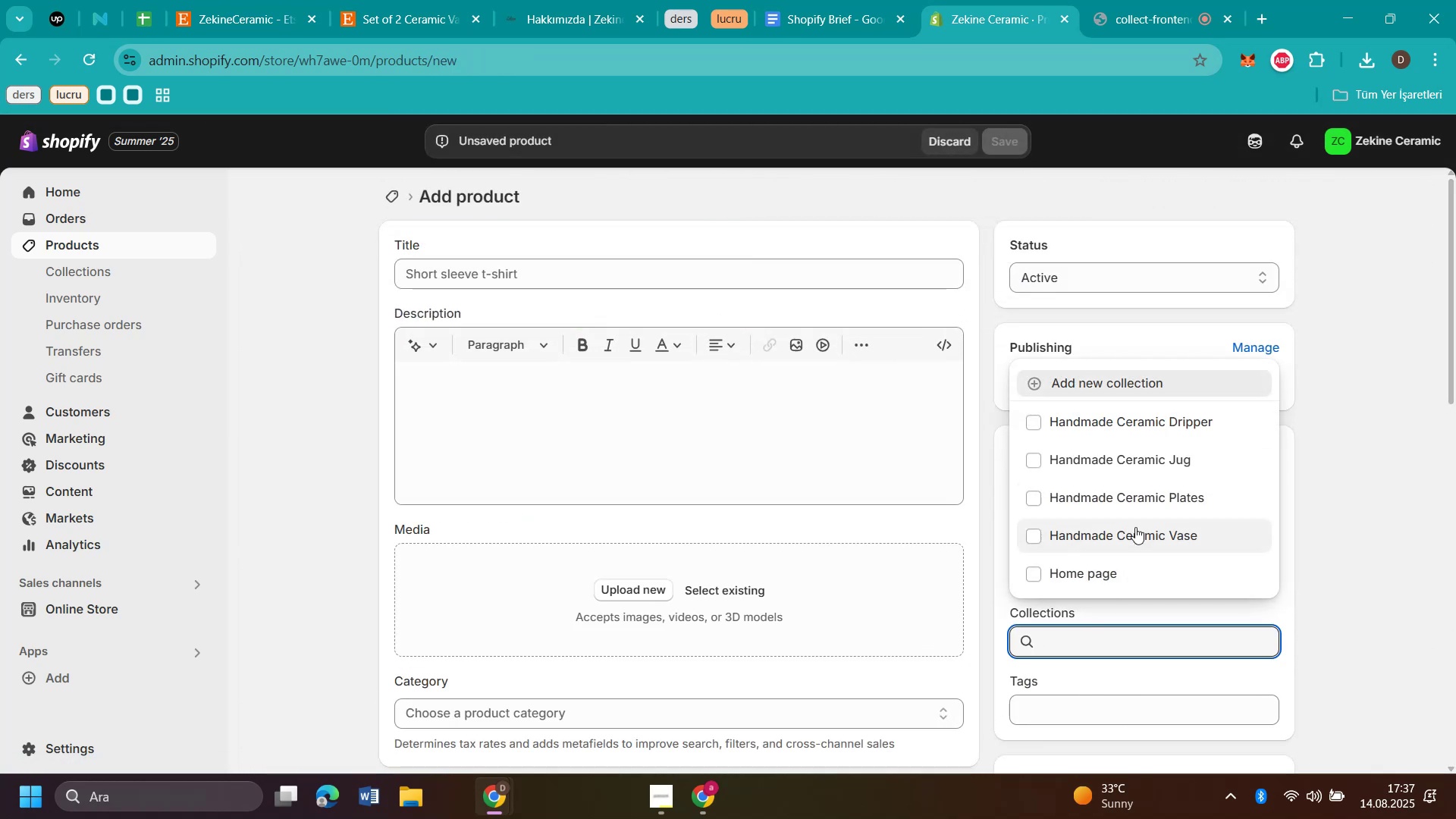 
left_click([1135, 530])
 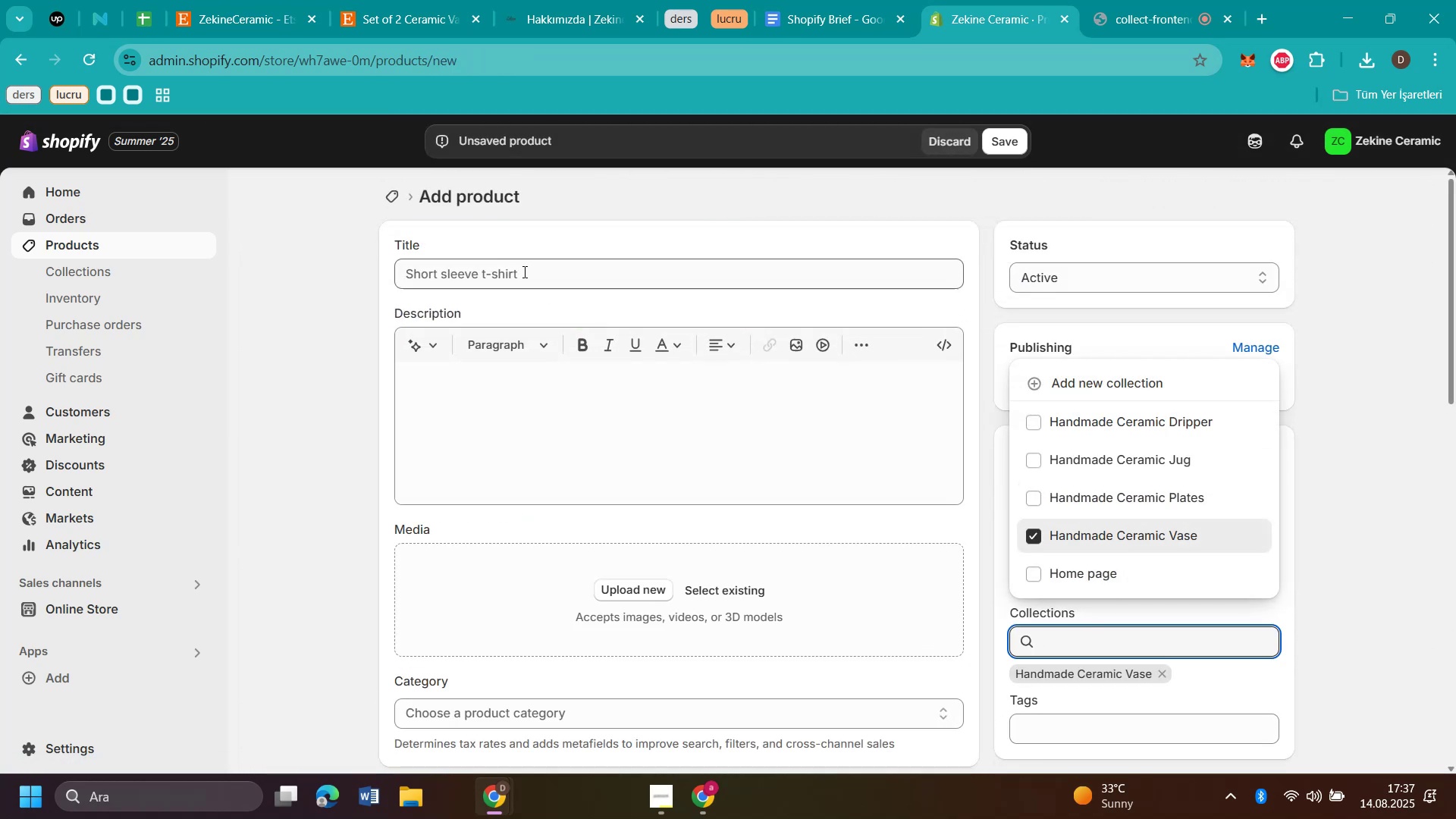 
left_click([523, 270])
 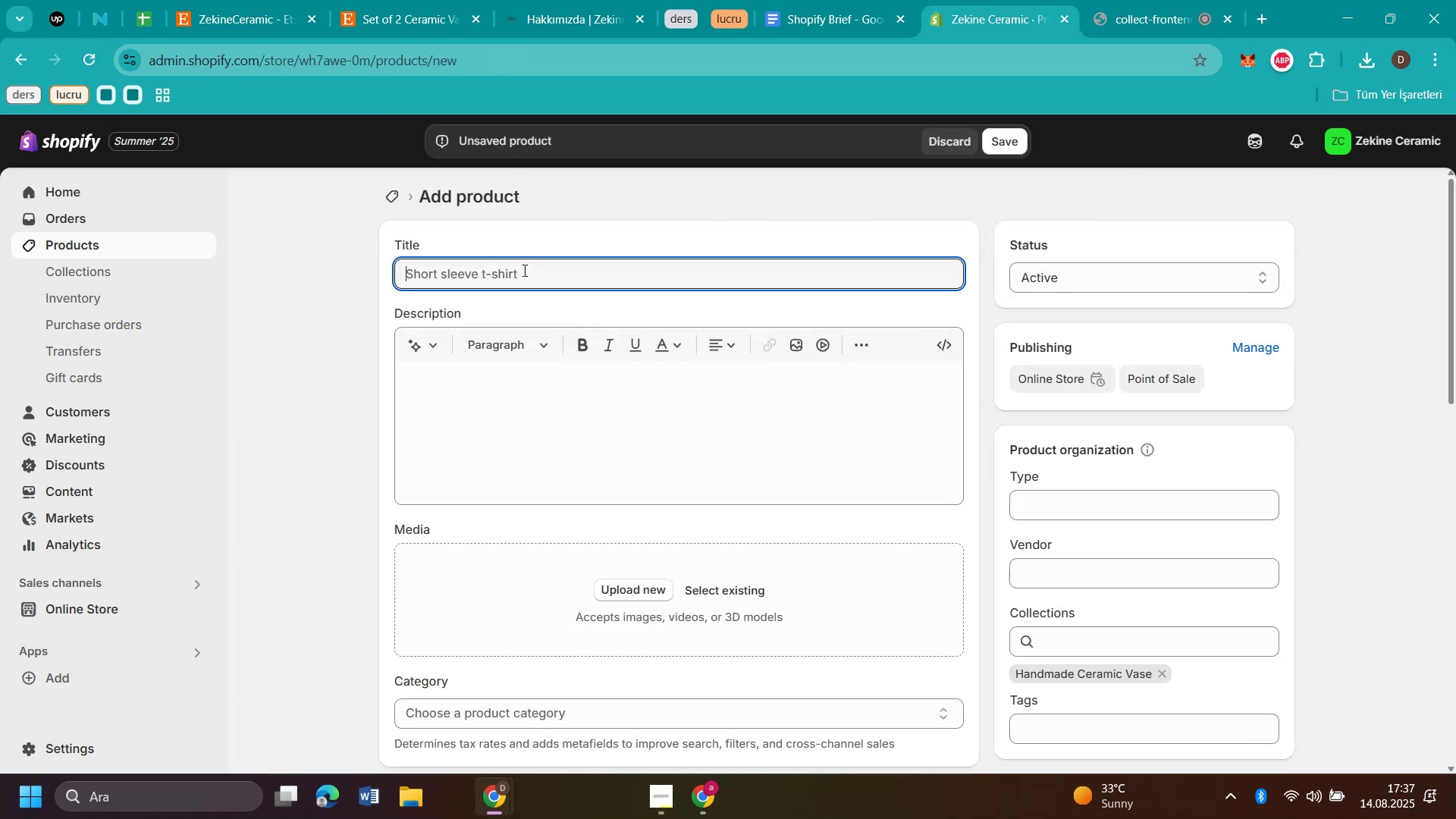 
key(Control+V)
 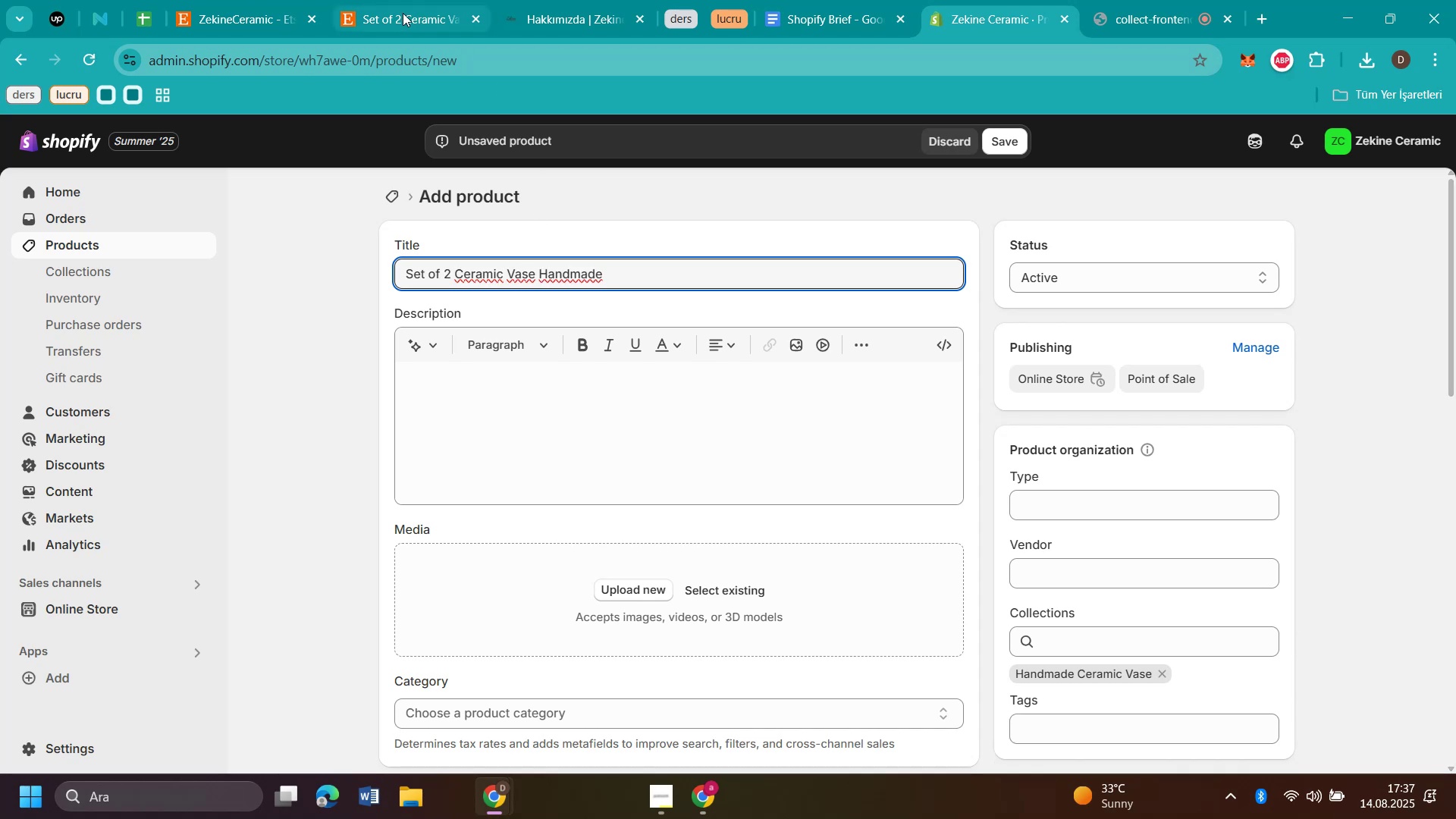 
left_click([401, 13])
 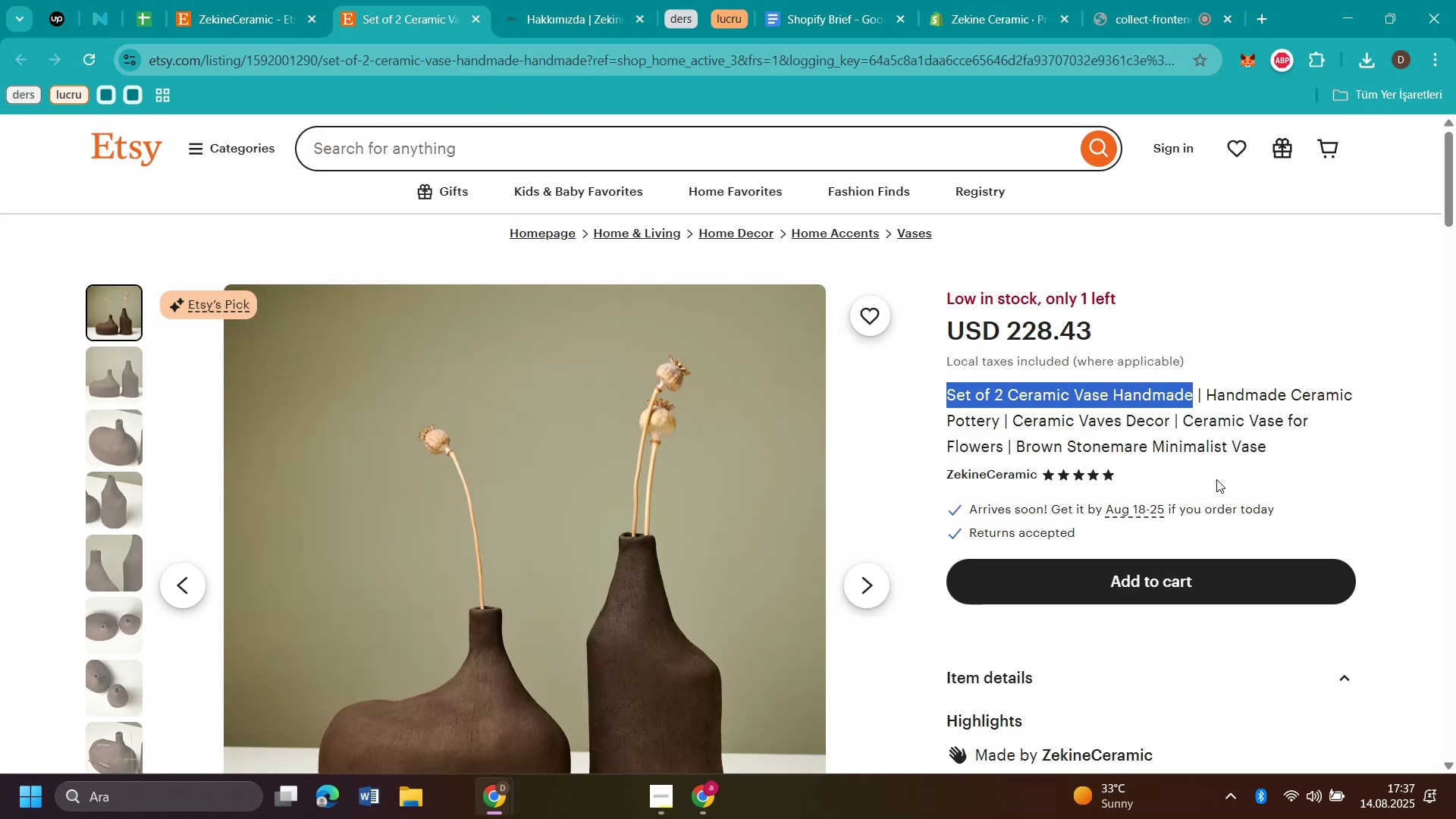 
right_click([482, 519])
 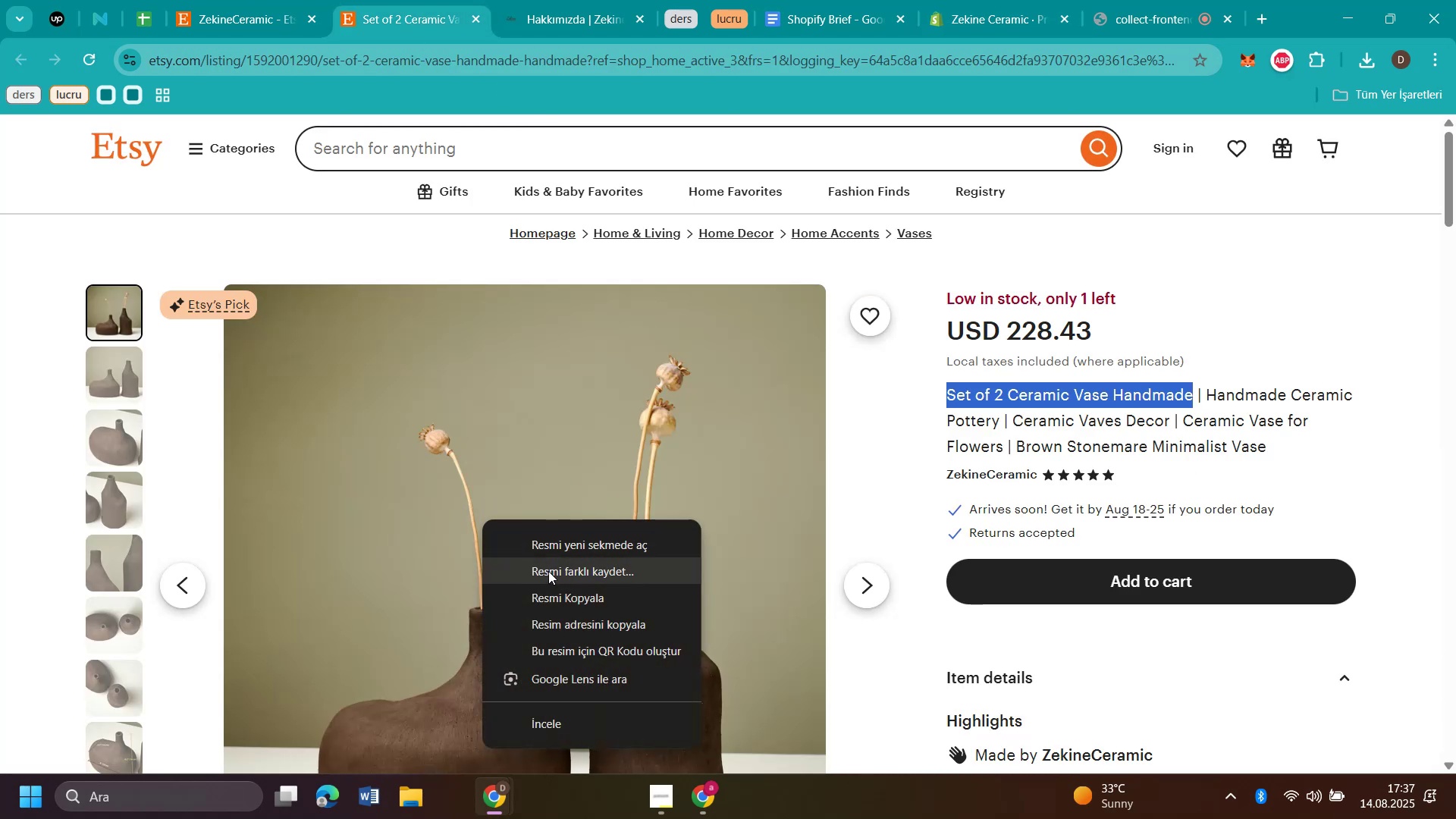 
left_click([548, 571])
 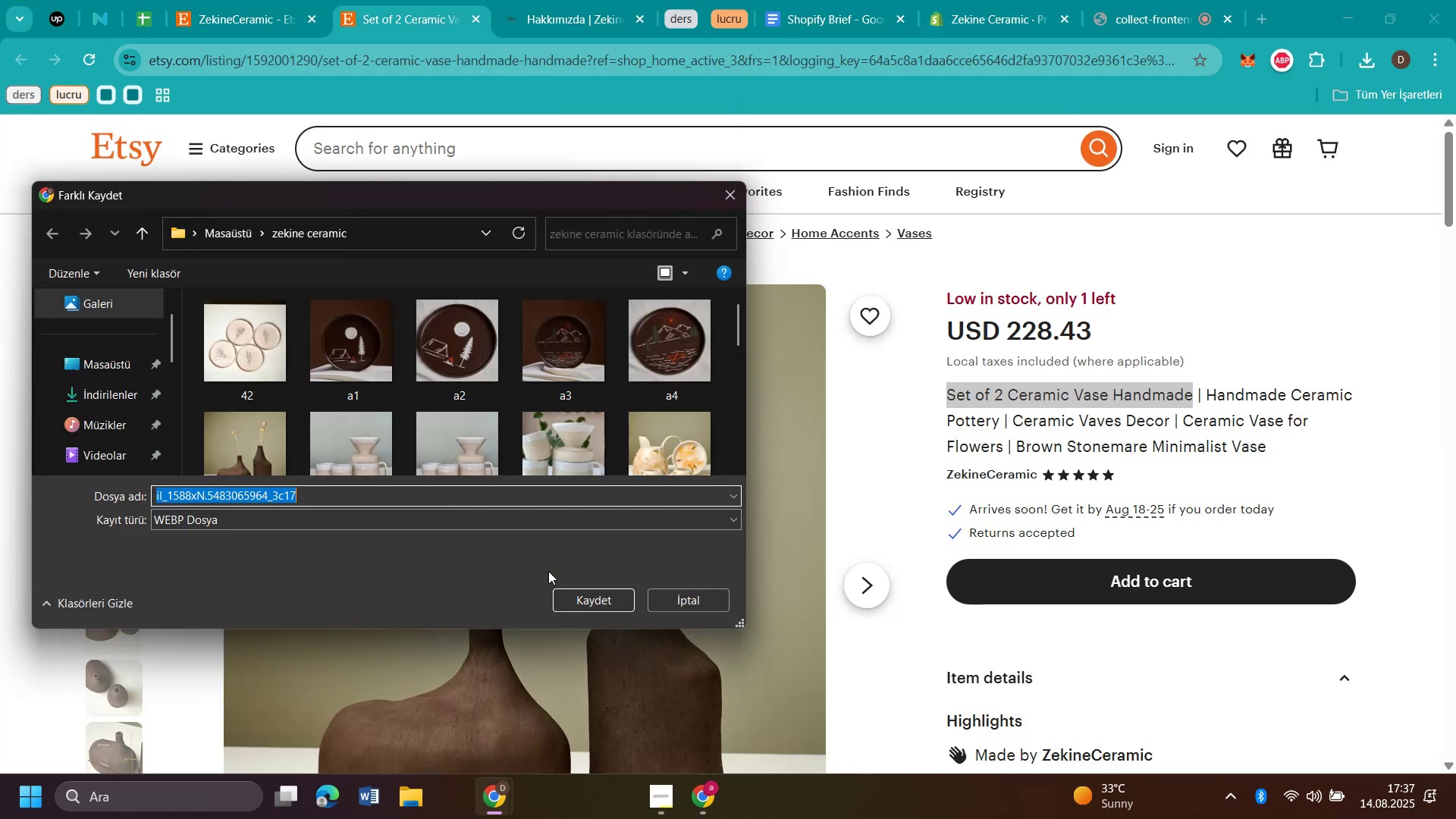 
type(21)
 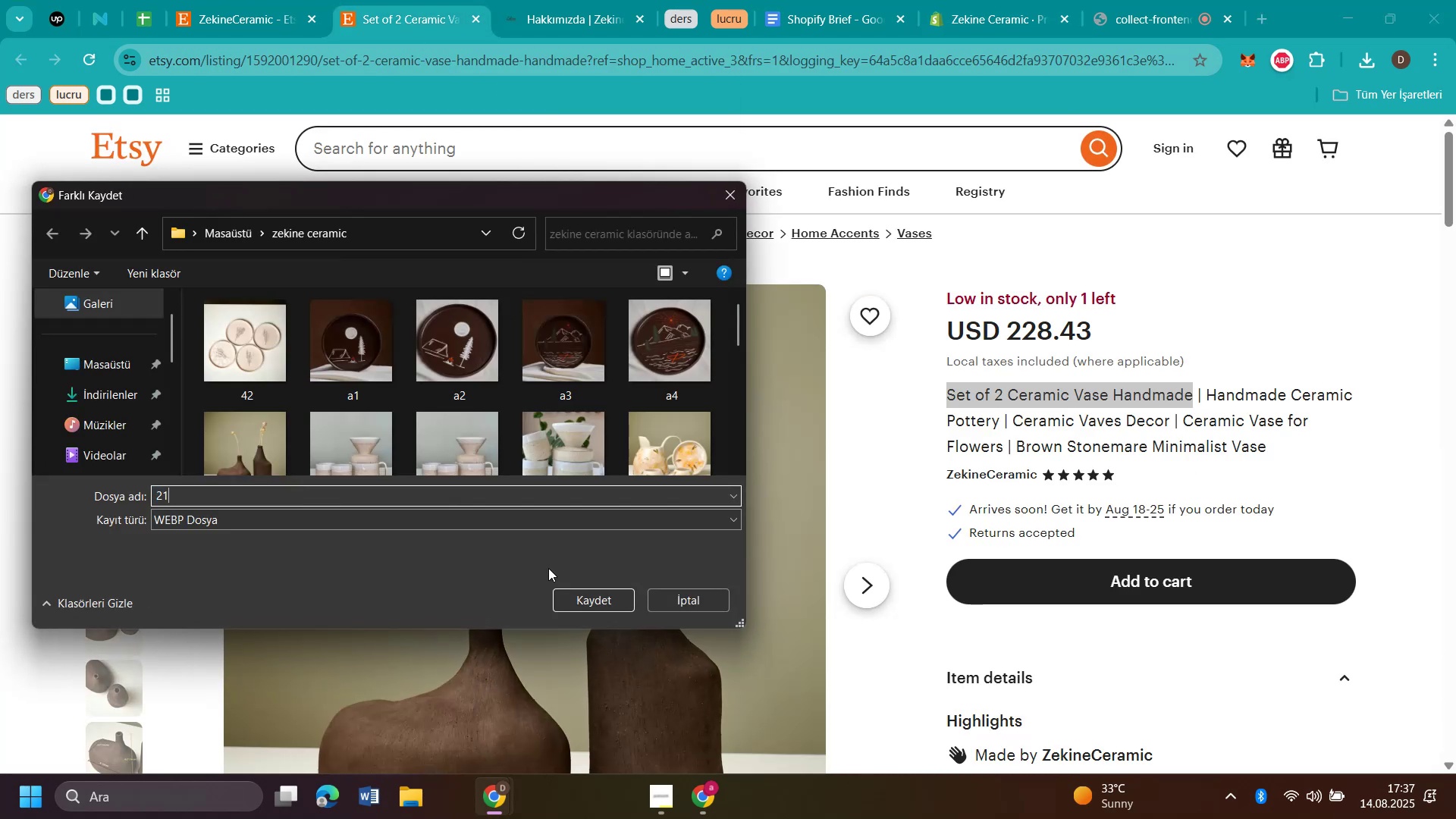 
key(Enter)
 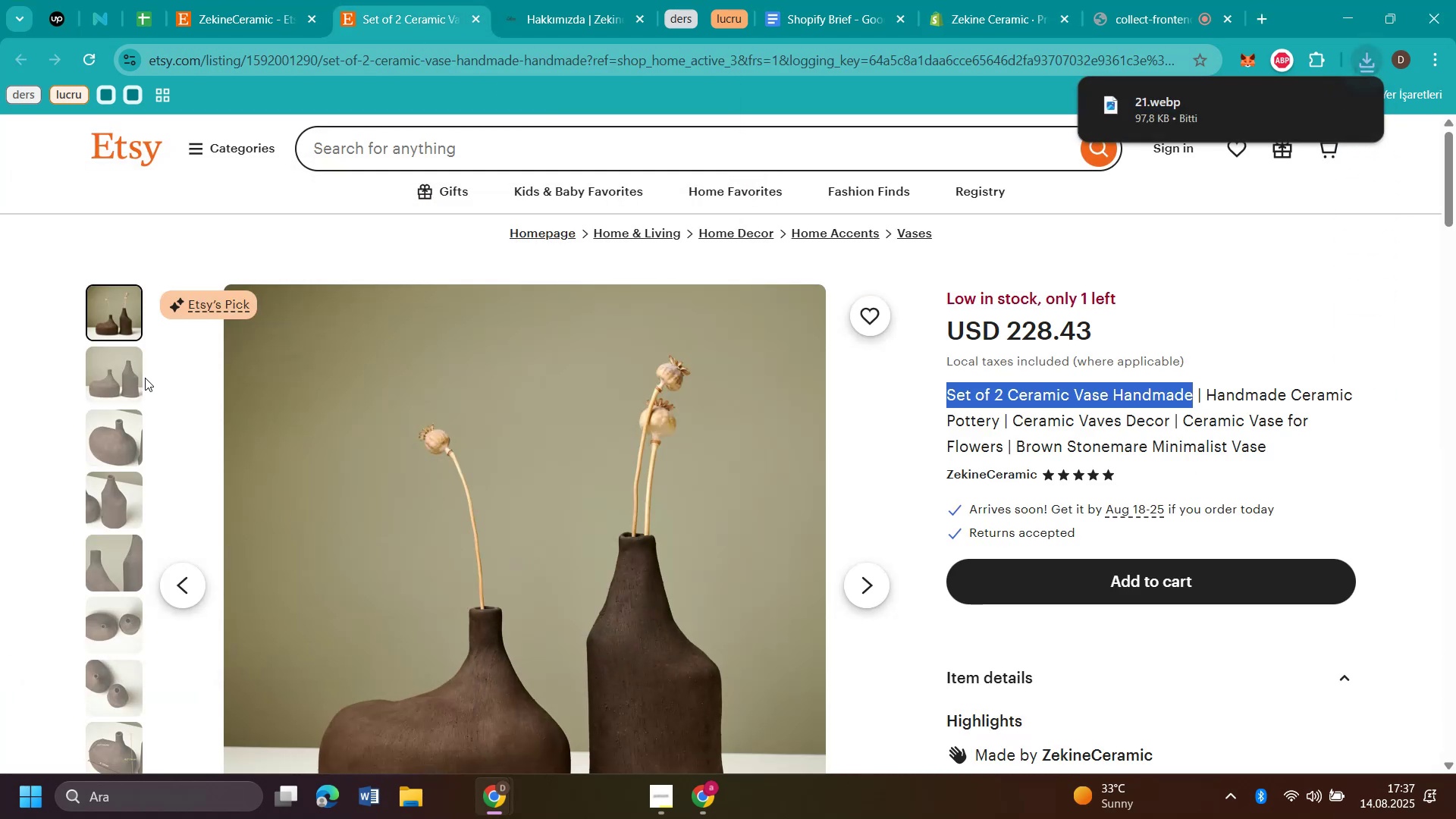 
left_click([136, 379])
 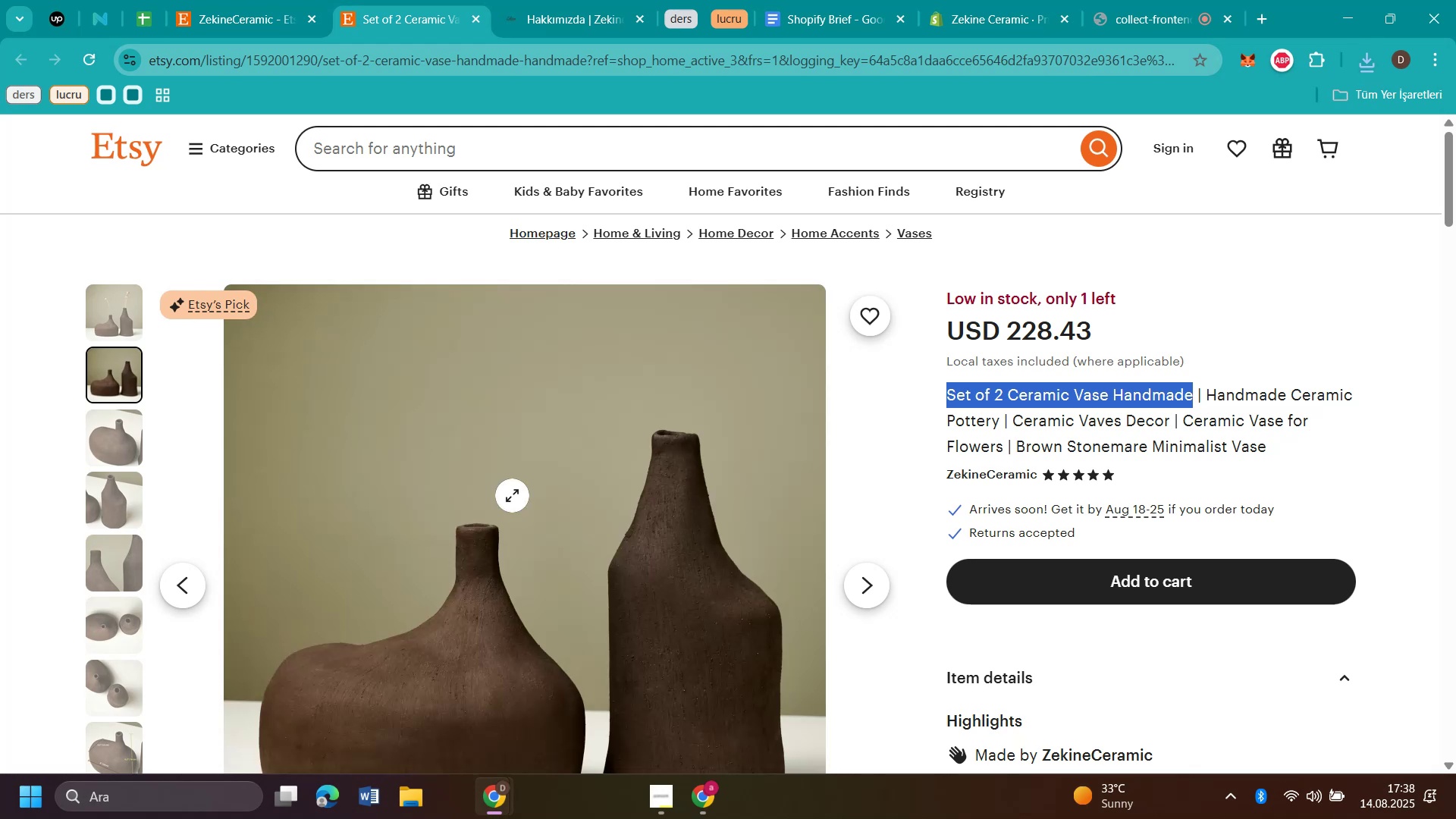 
right_click([512, 495])
 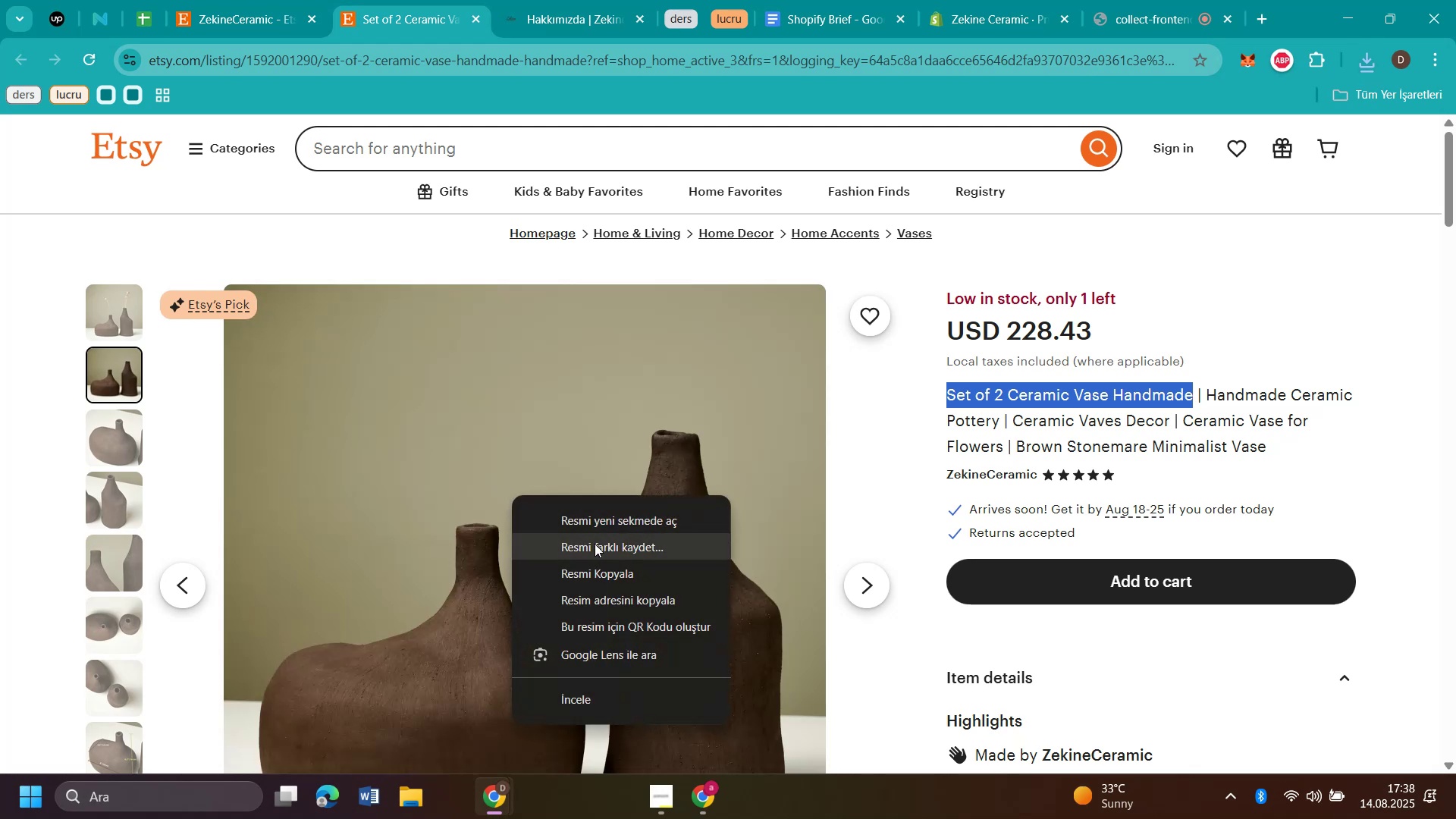 
left_click([595, 544])
 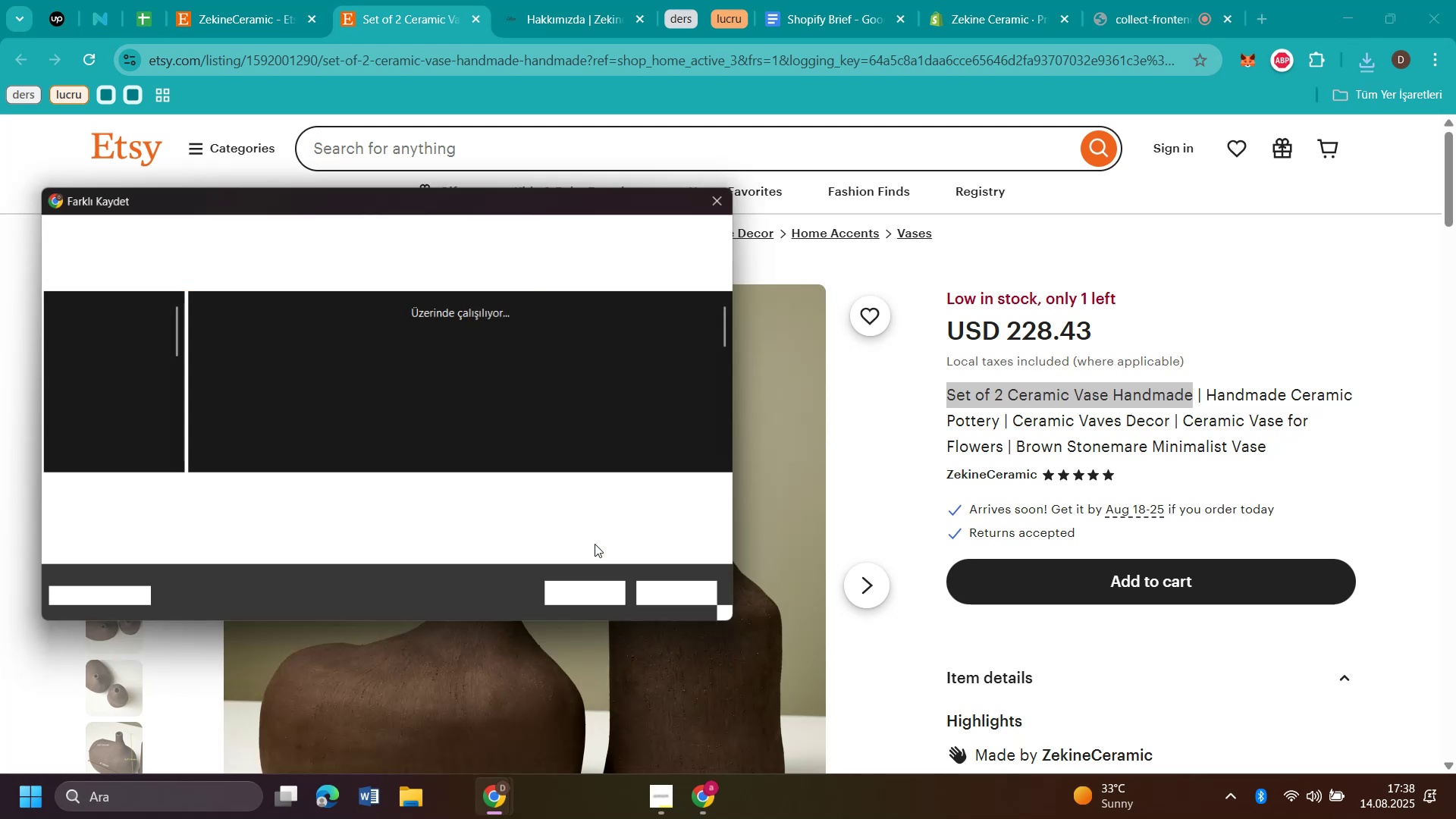 
type(22)
 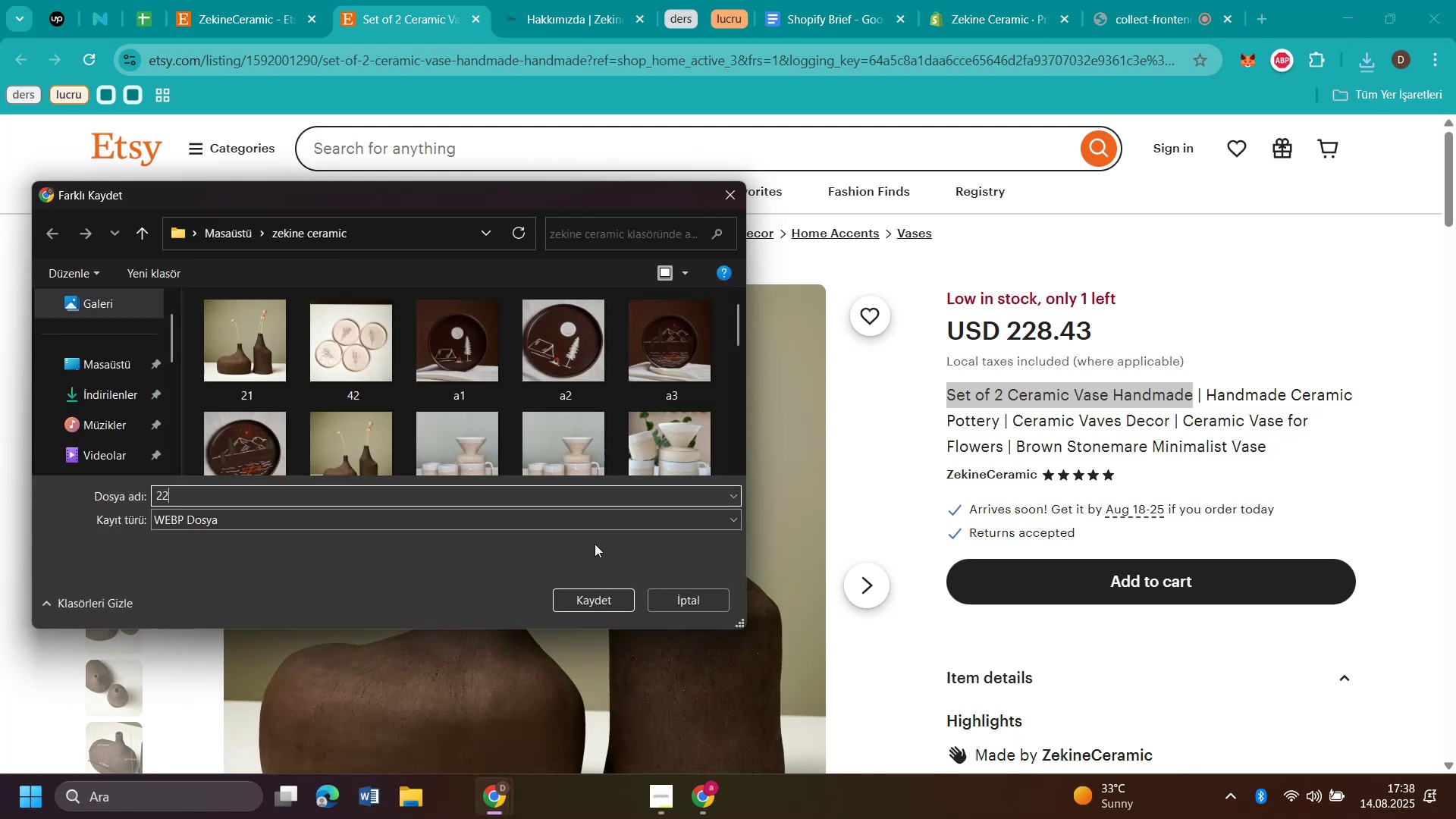 
key(Enter)
 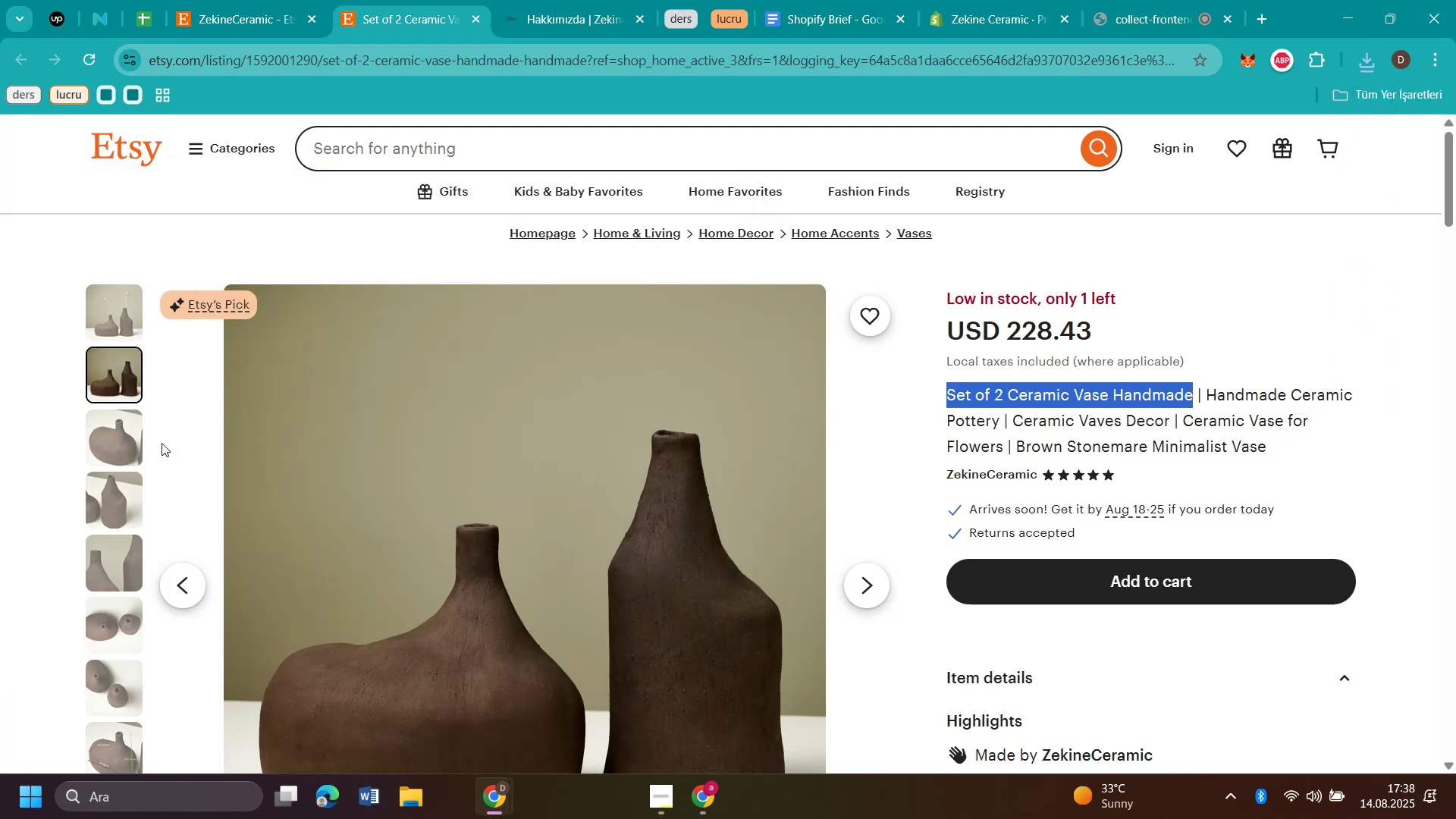 
left_click([124, 433])
 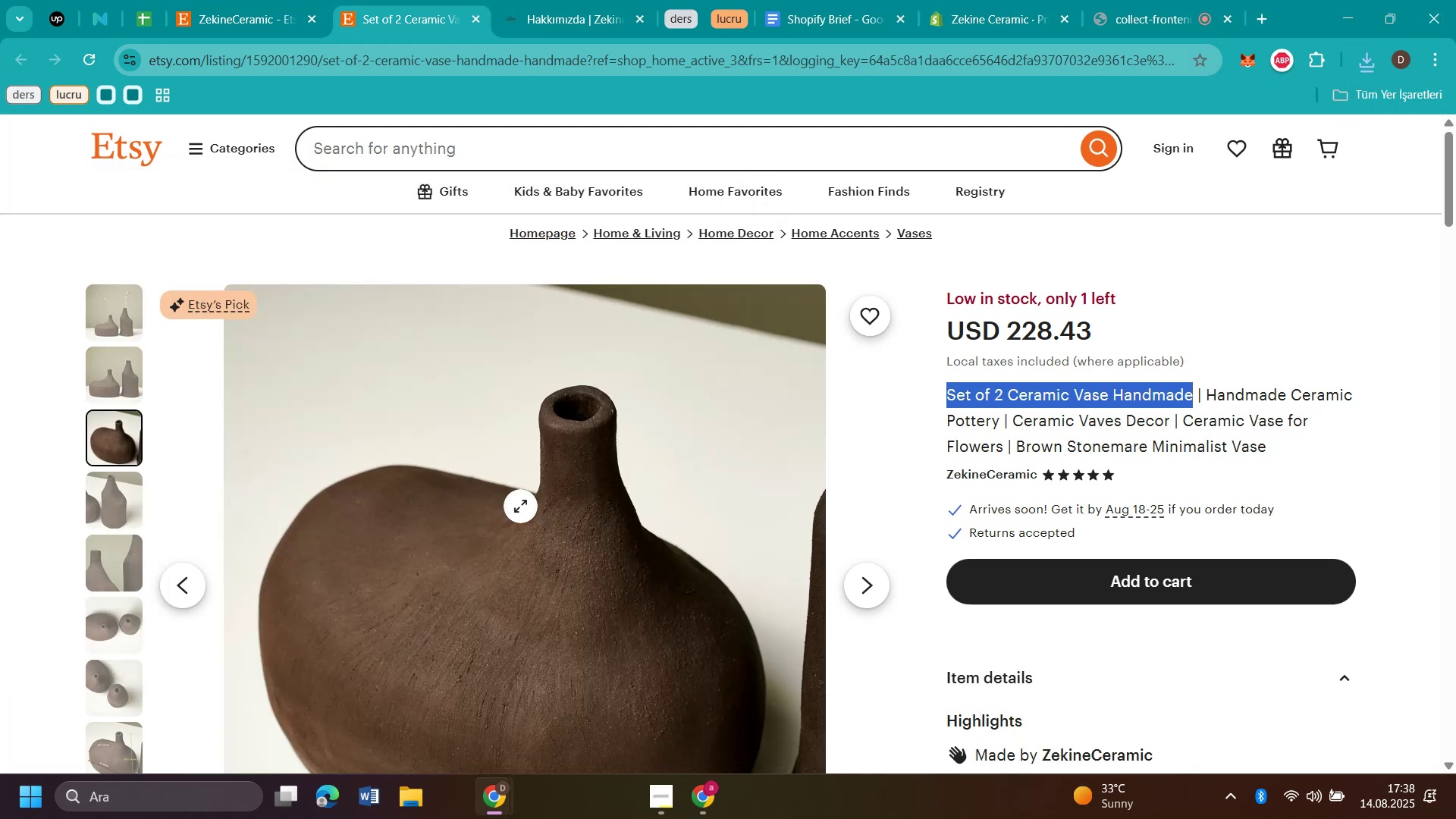 
right_click([520, 506])
 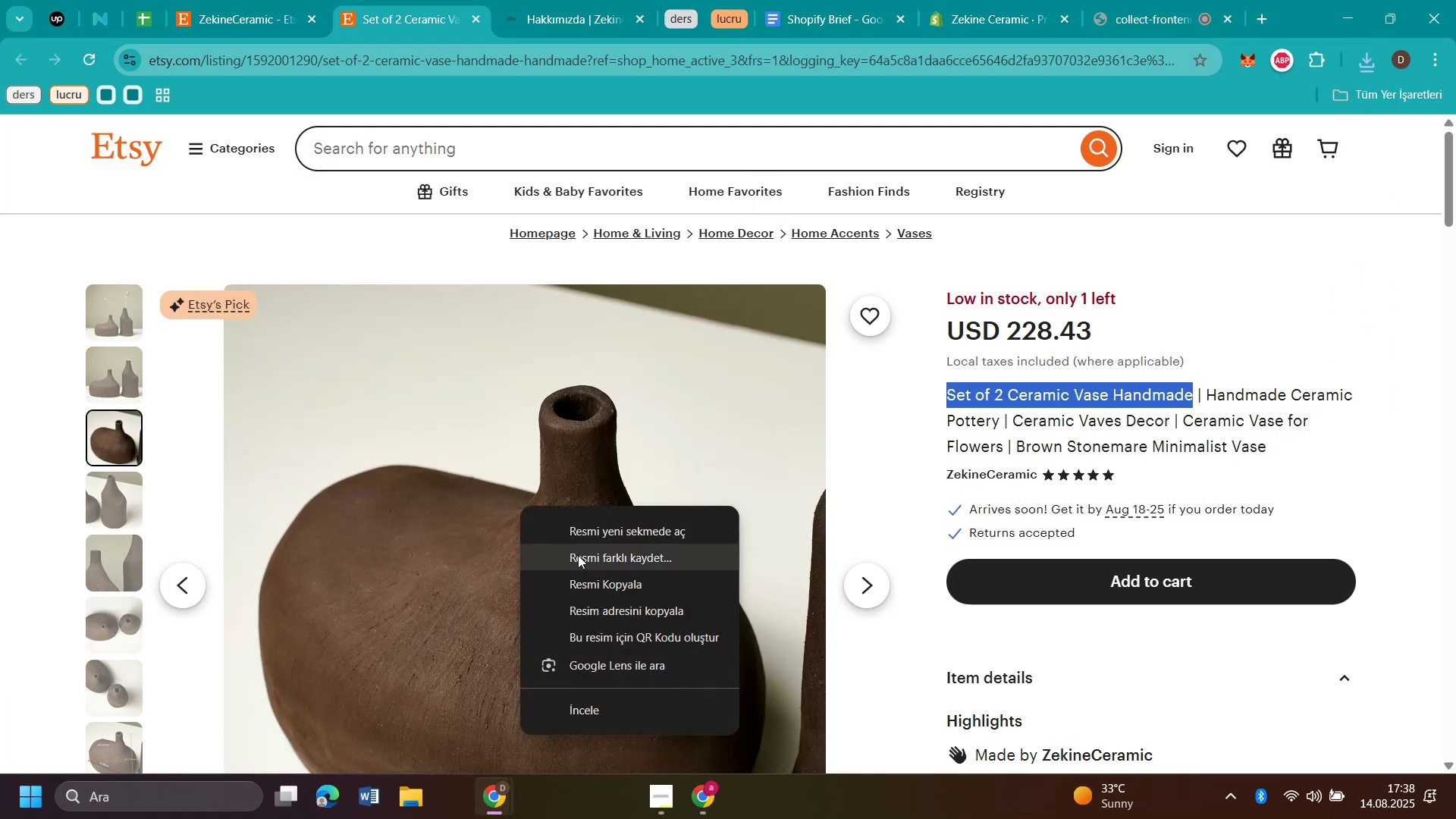 
left_click([578, 555])
 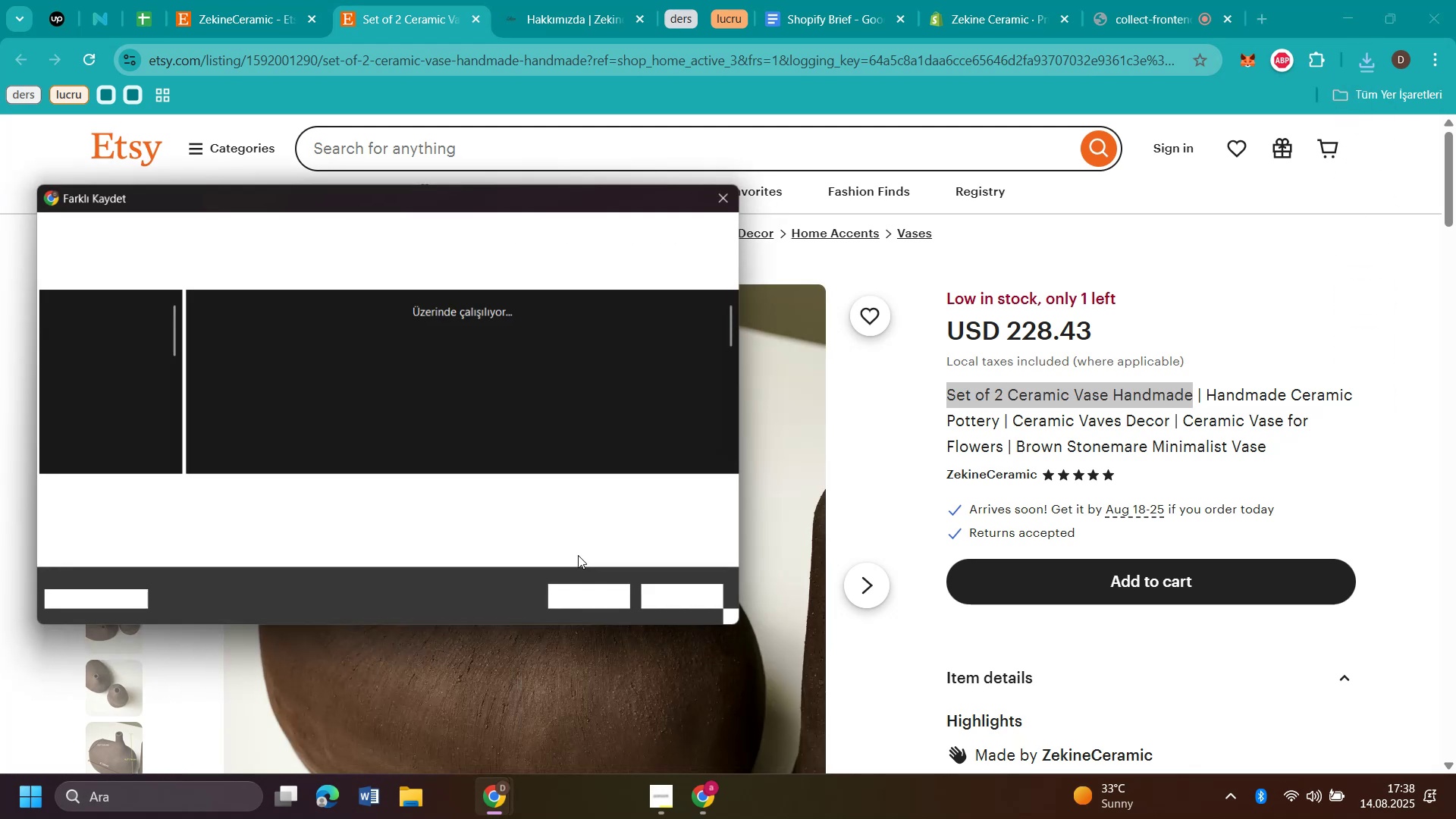 
type(23)
 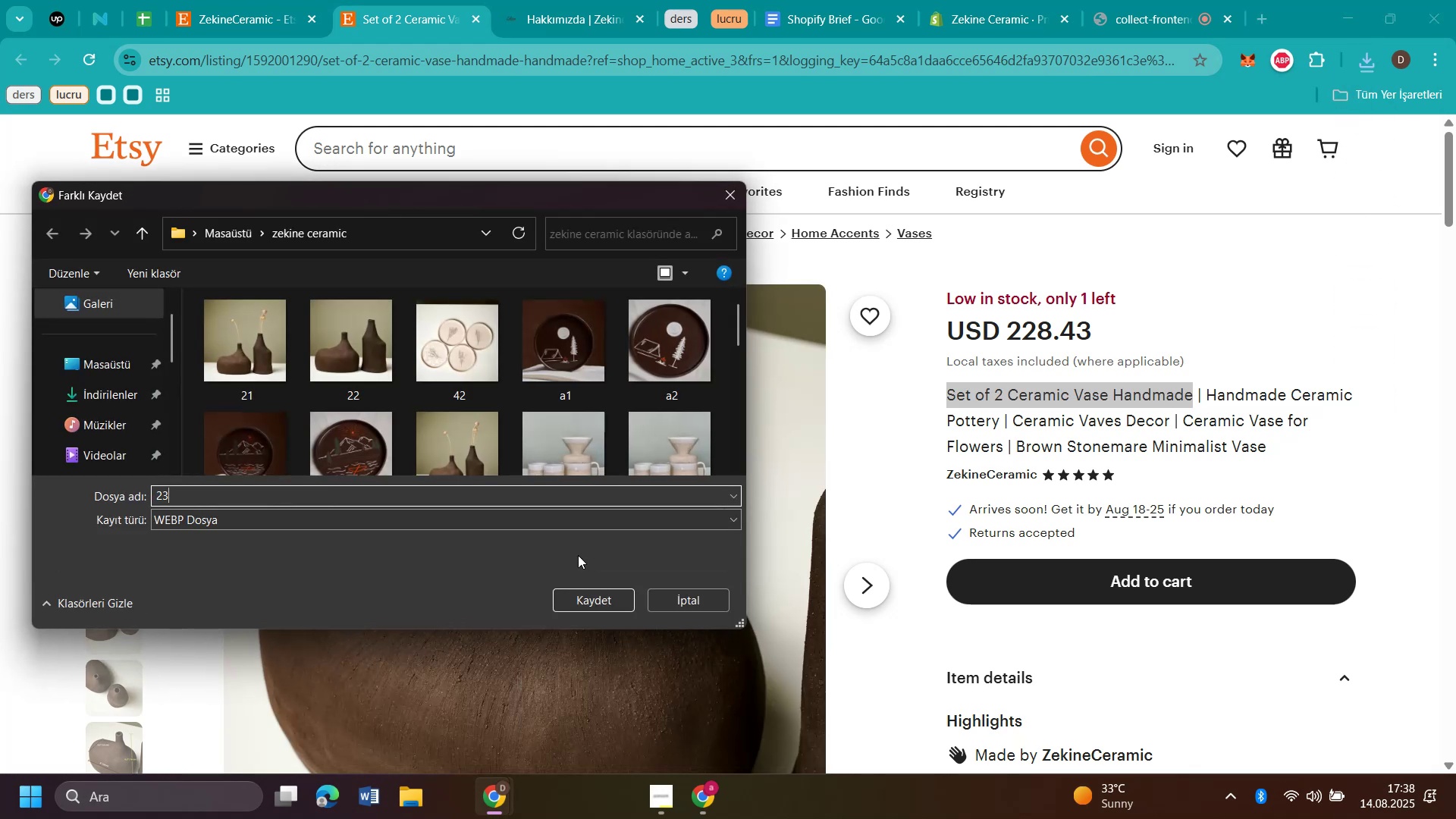 
key(Enter)
 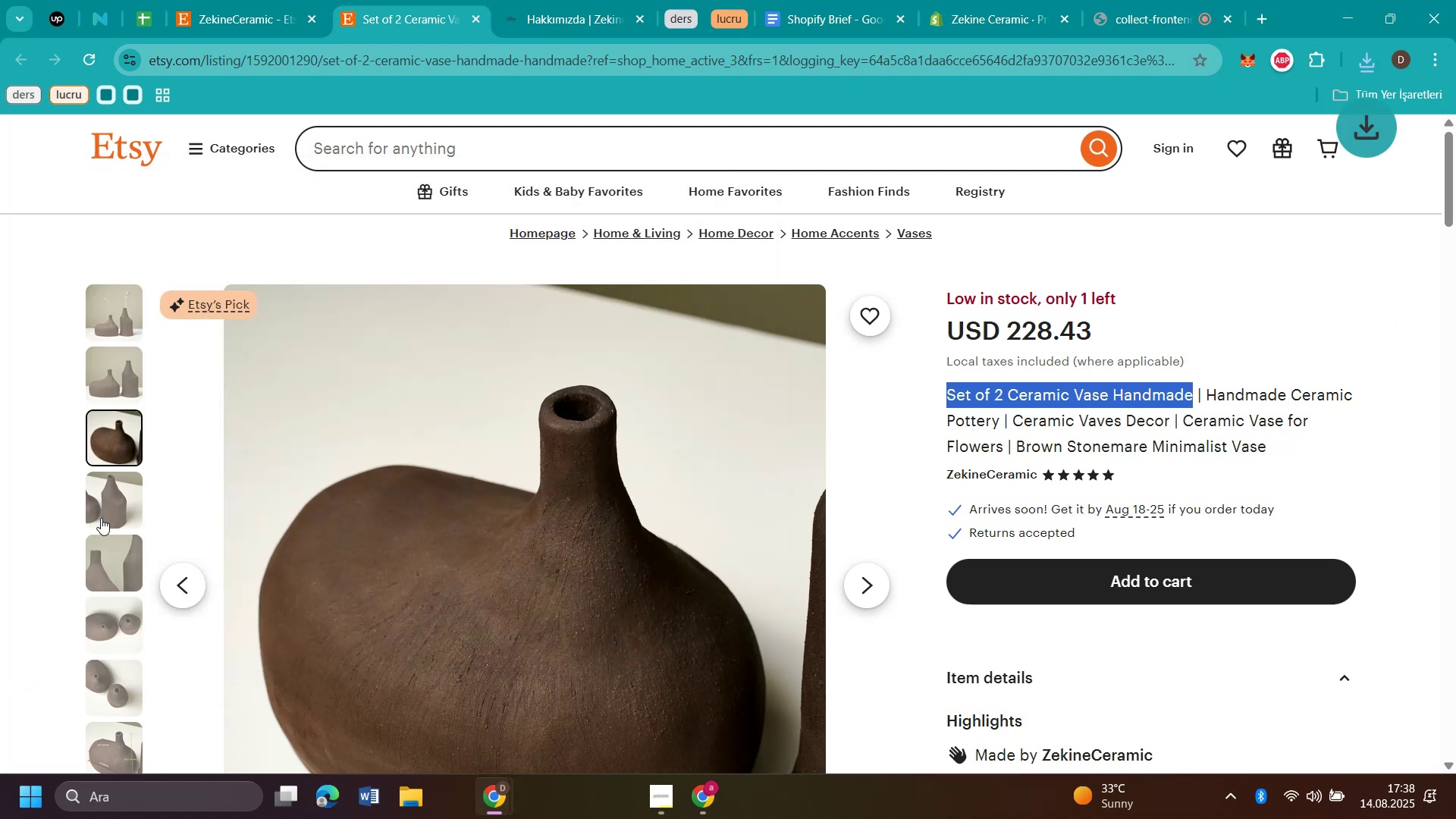 
left_click([102, 514])
 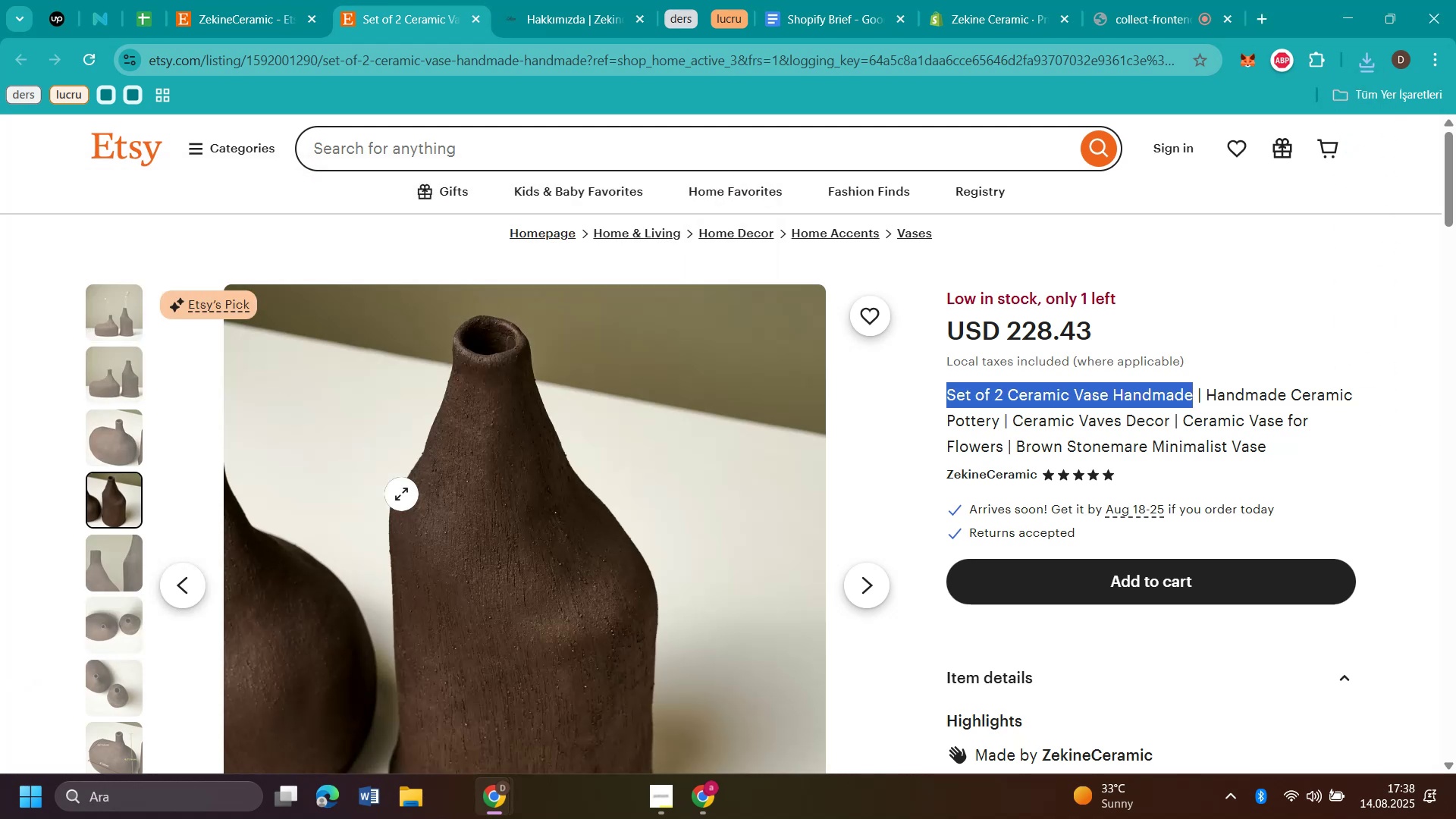 
right_click([401, 494])
 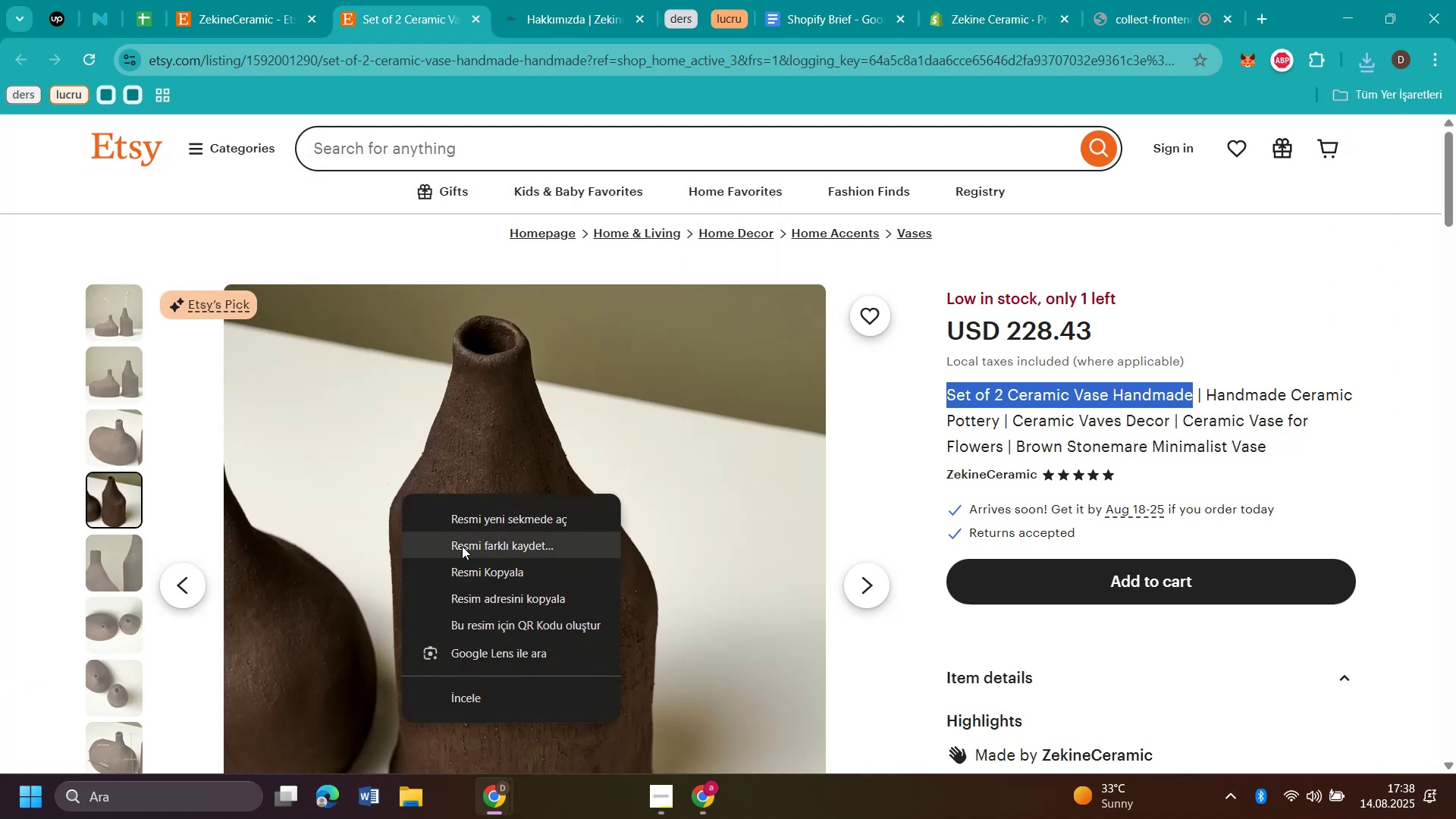 
left_click([462, 546])
 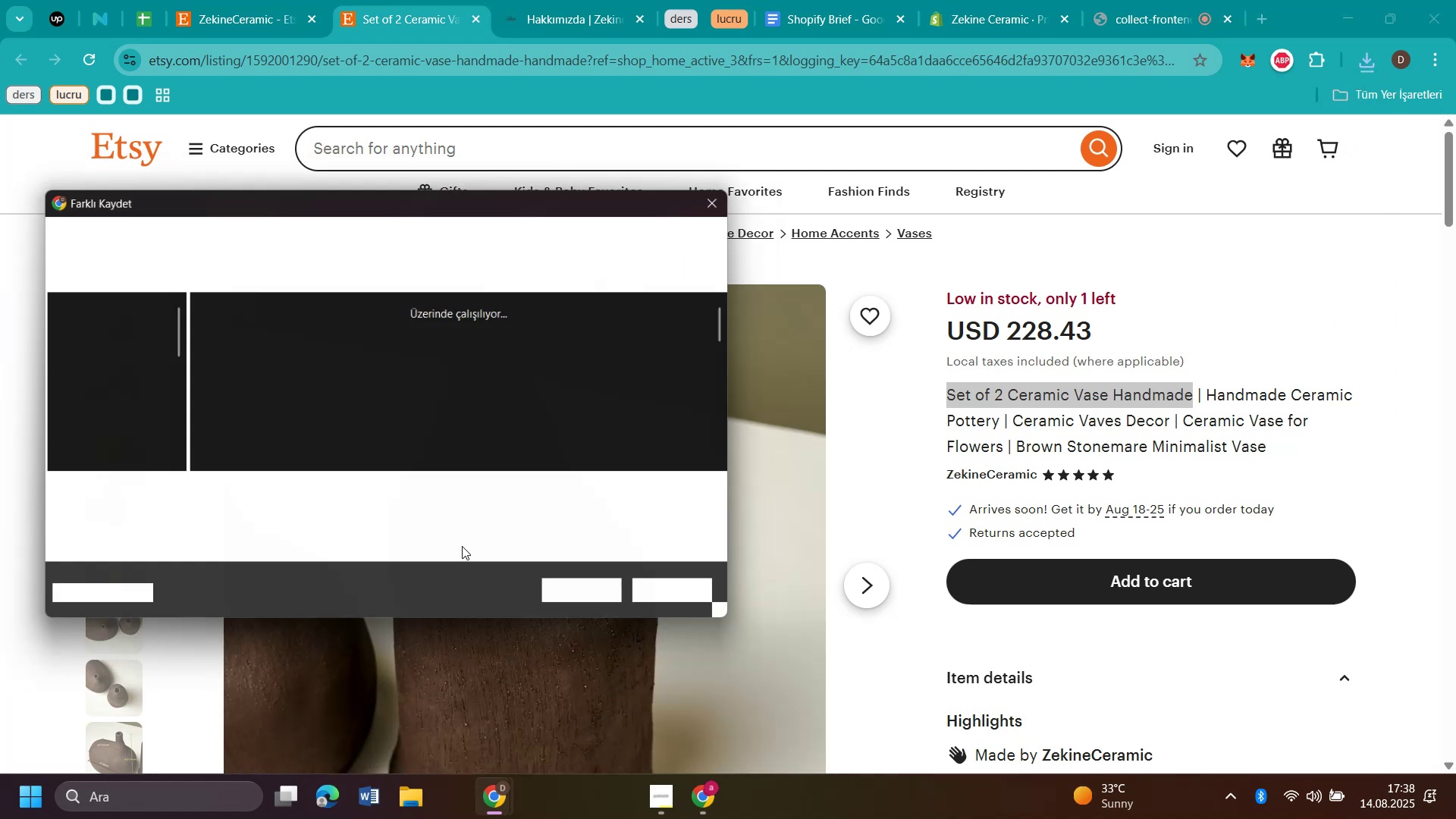 
type(24)
 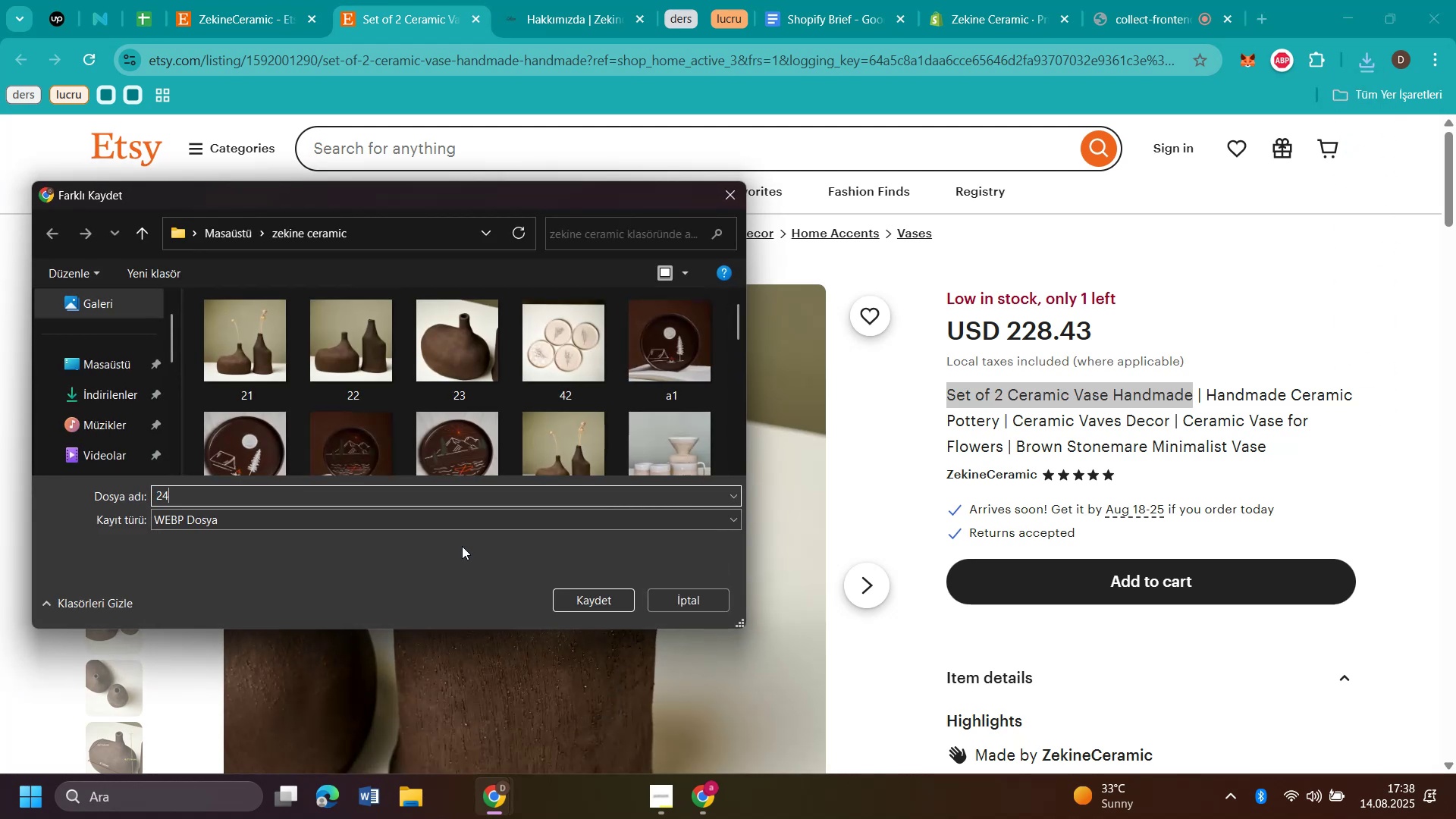 
key(Enter)
 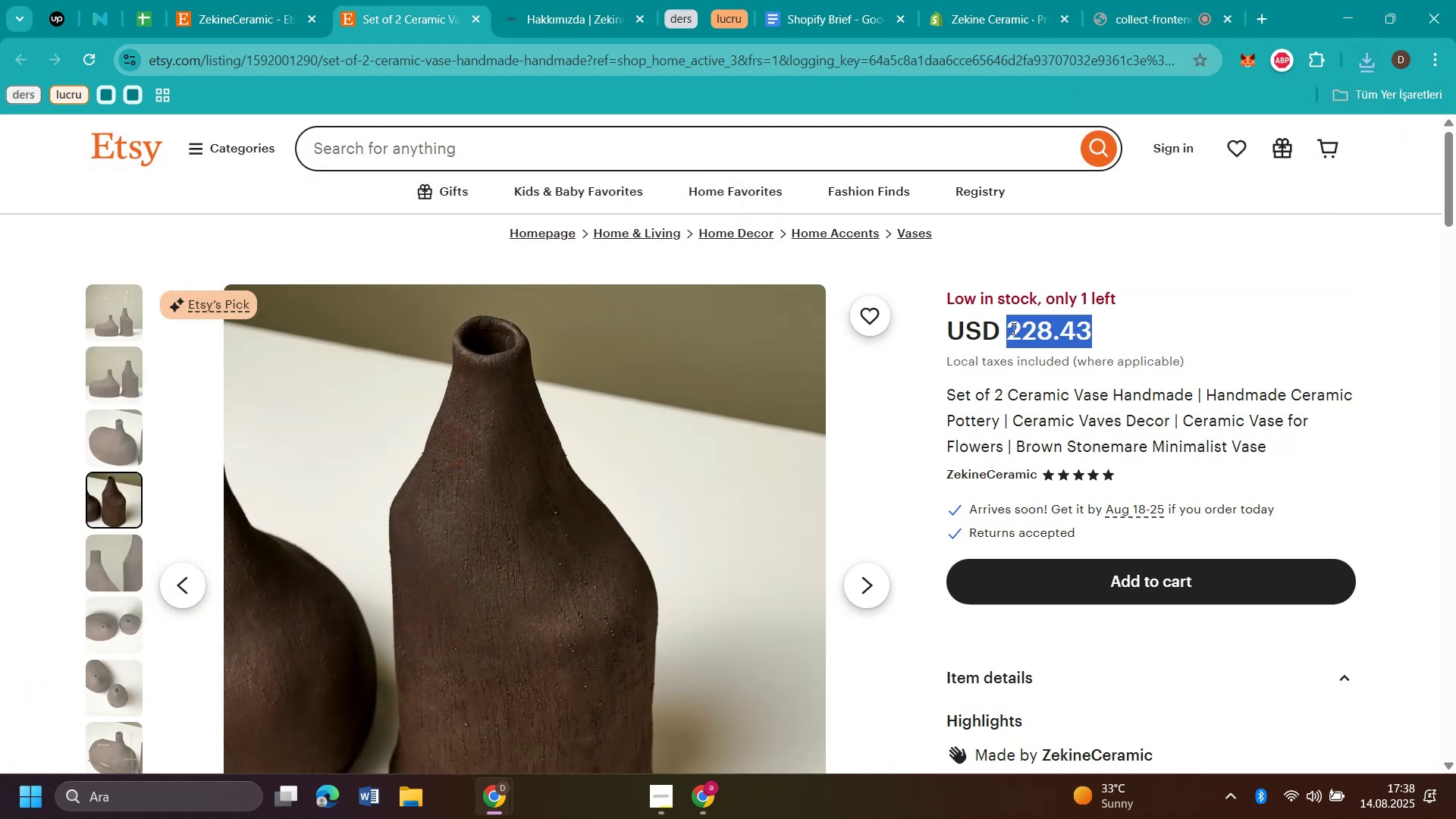 
key(Control+C)
 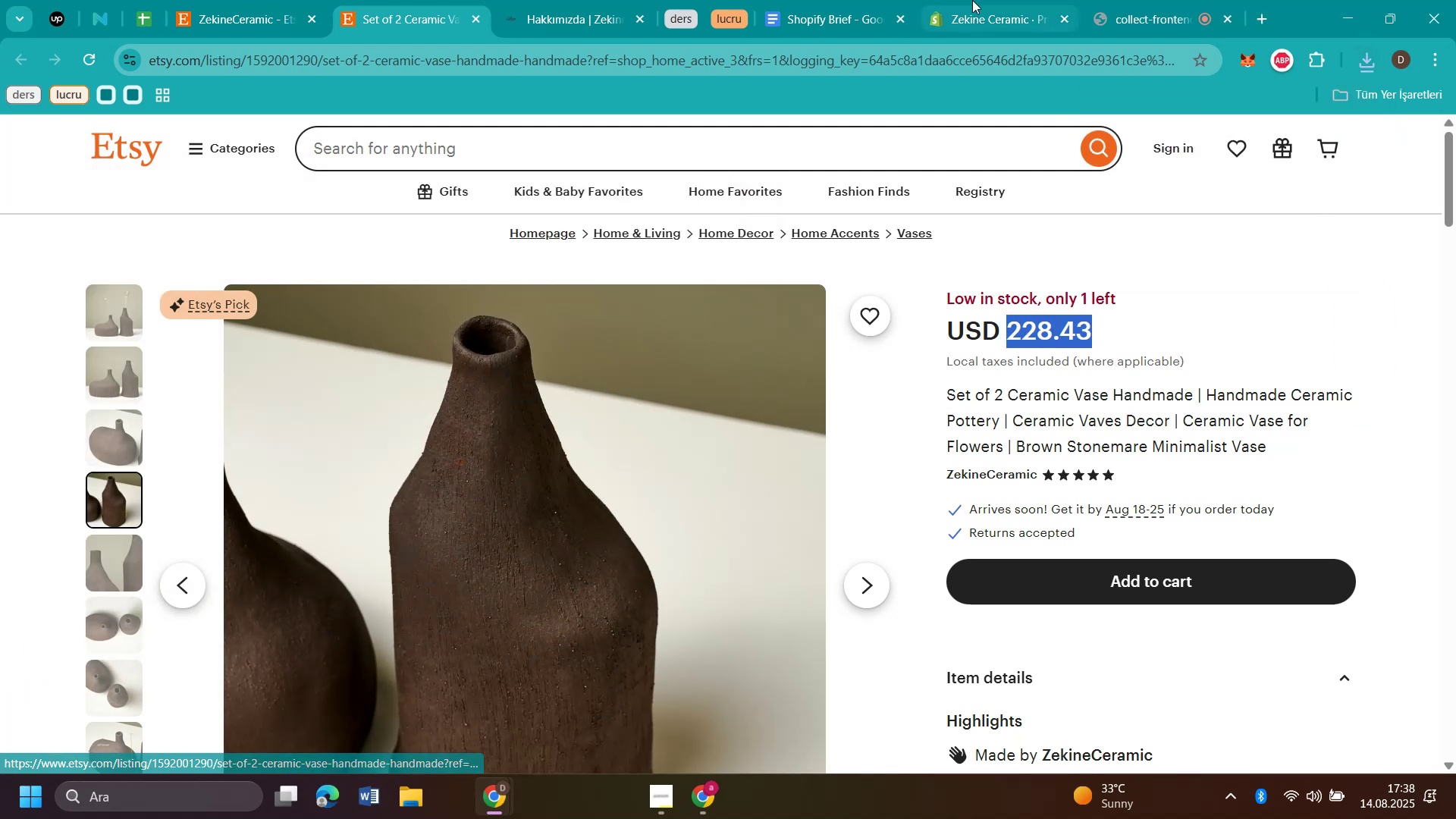 
left_click([979, 2])
 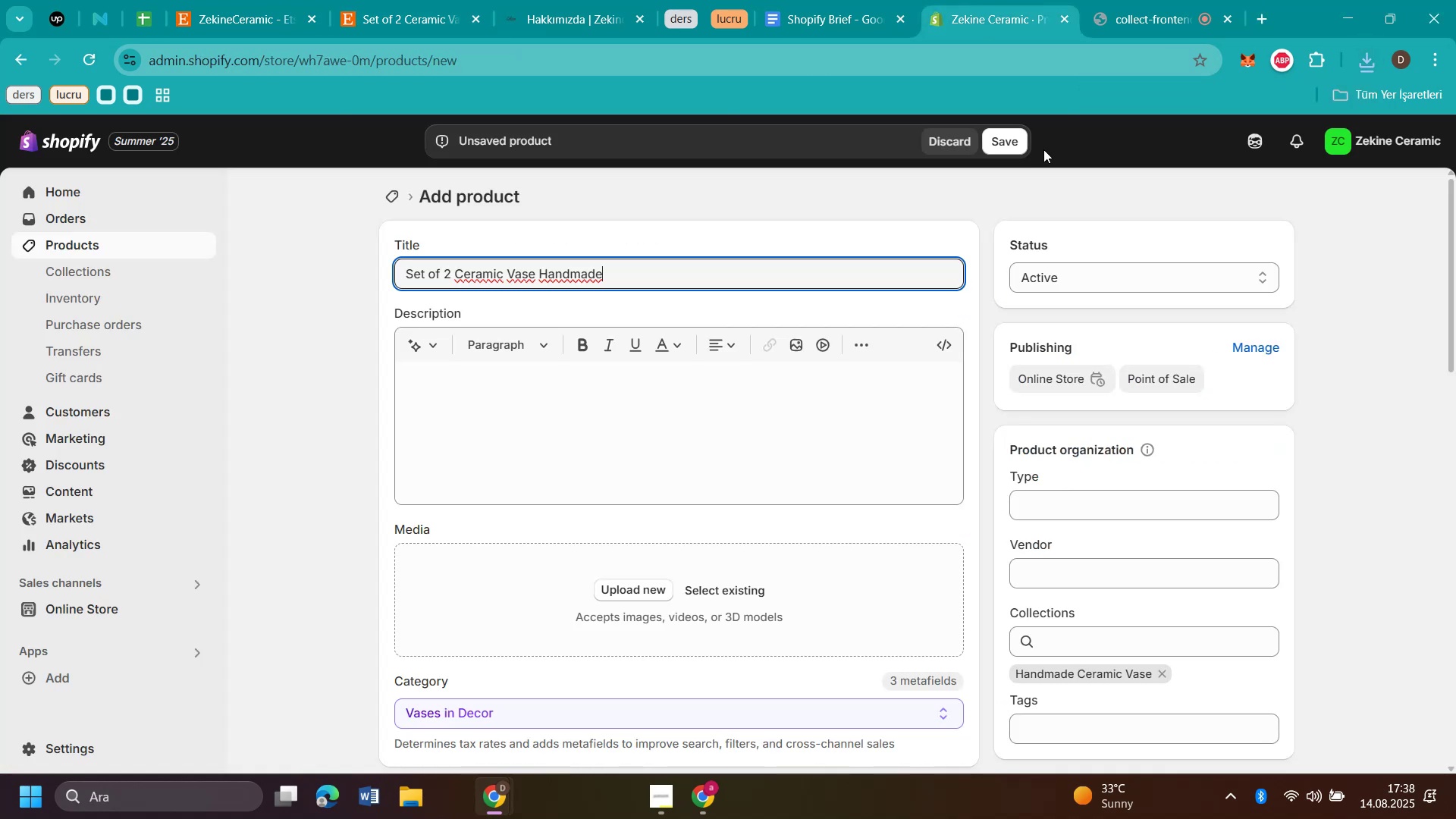 
scroll: coordinate [1025, 422], scroll_direction: down, amount: 2.0
 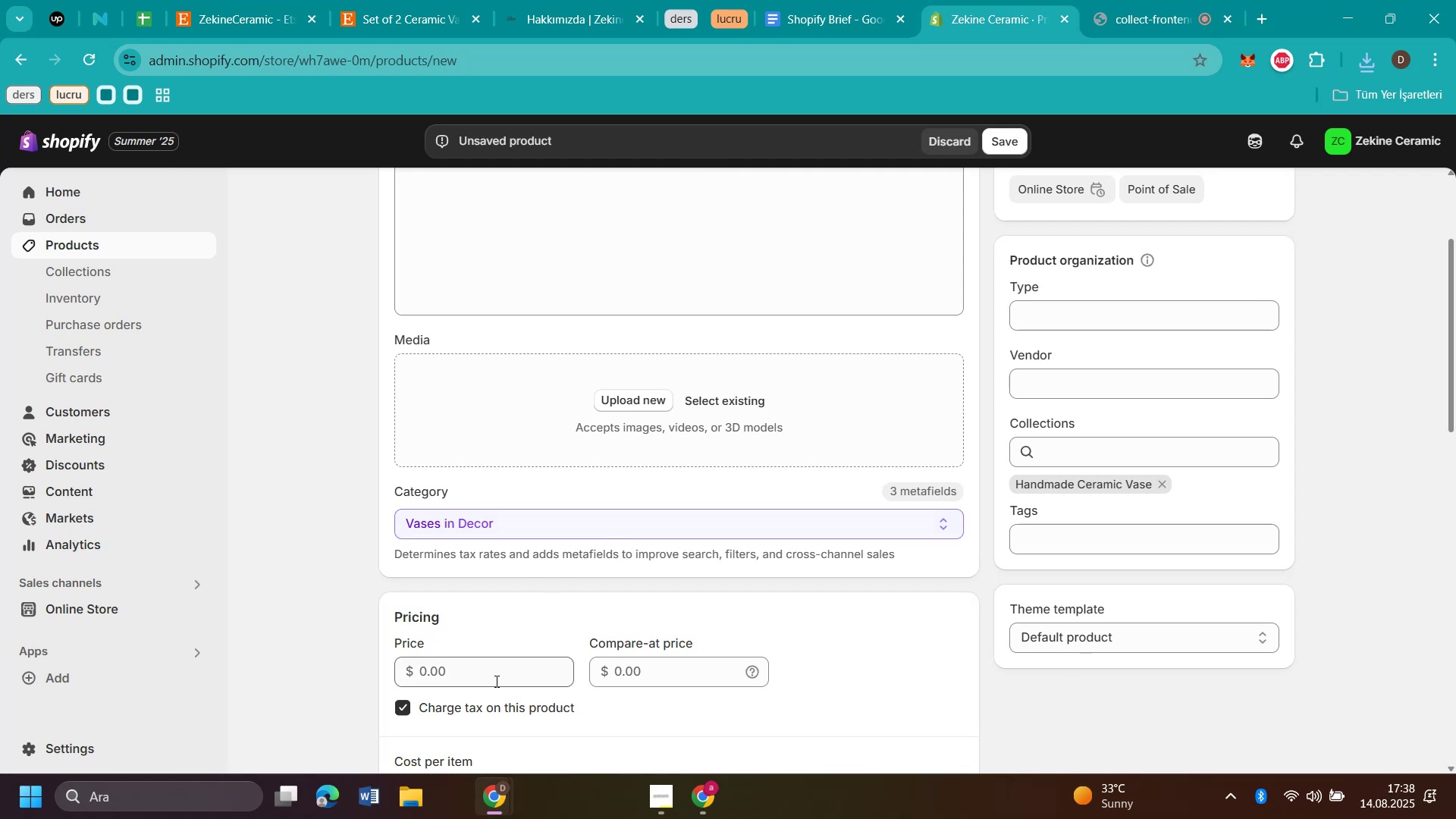 
left_click([493, 678])
 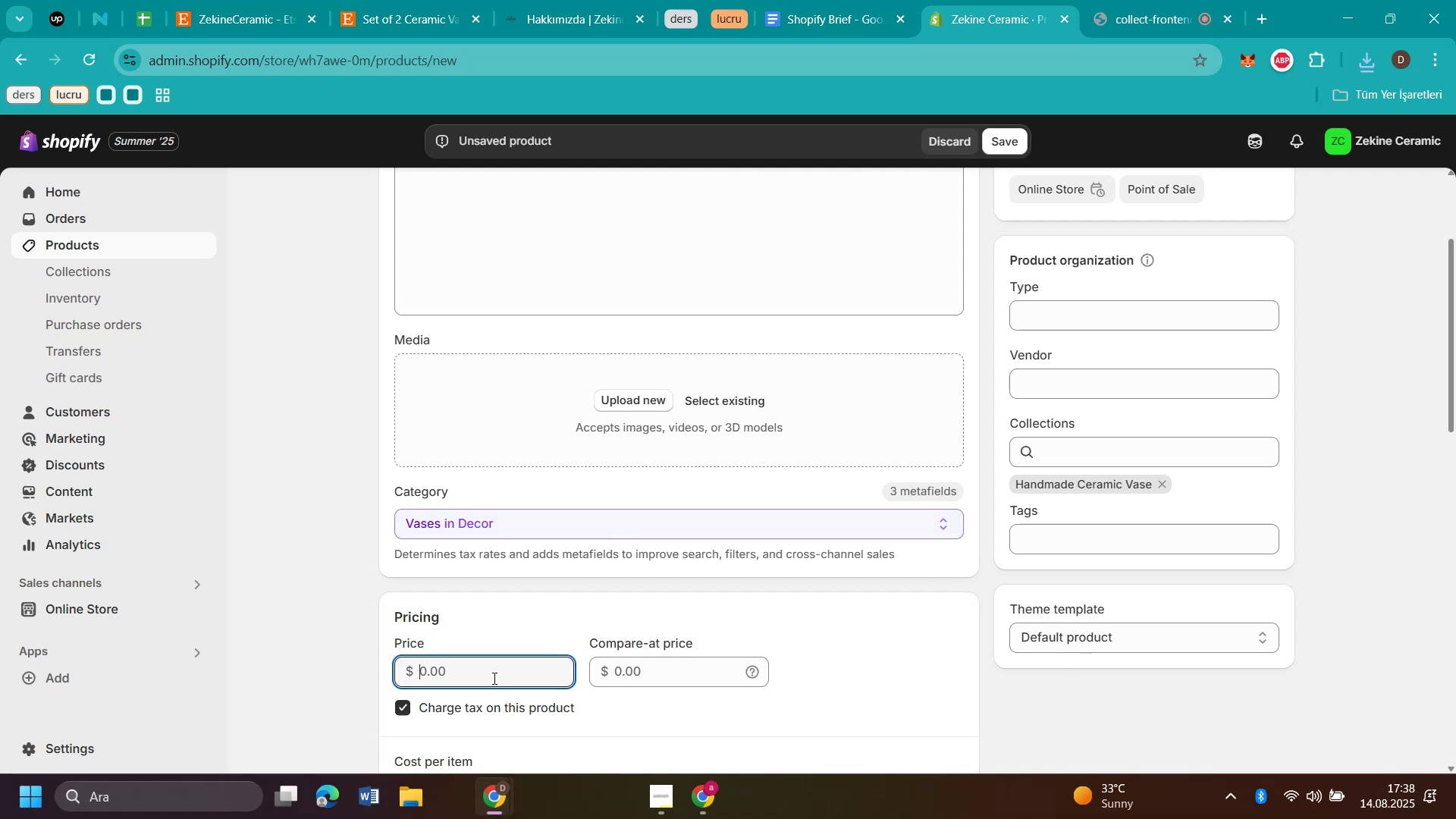 
key(Control+V)
 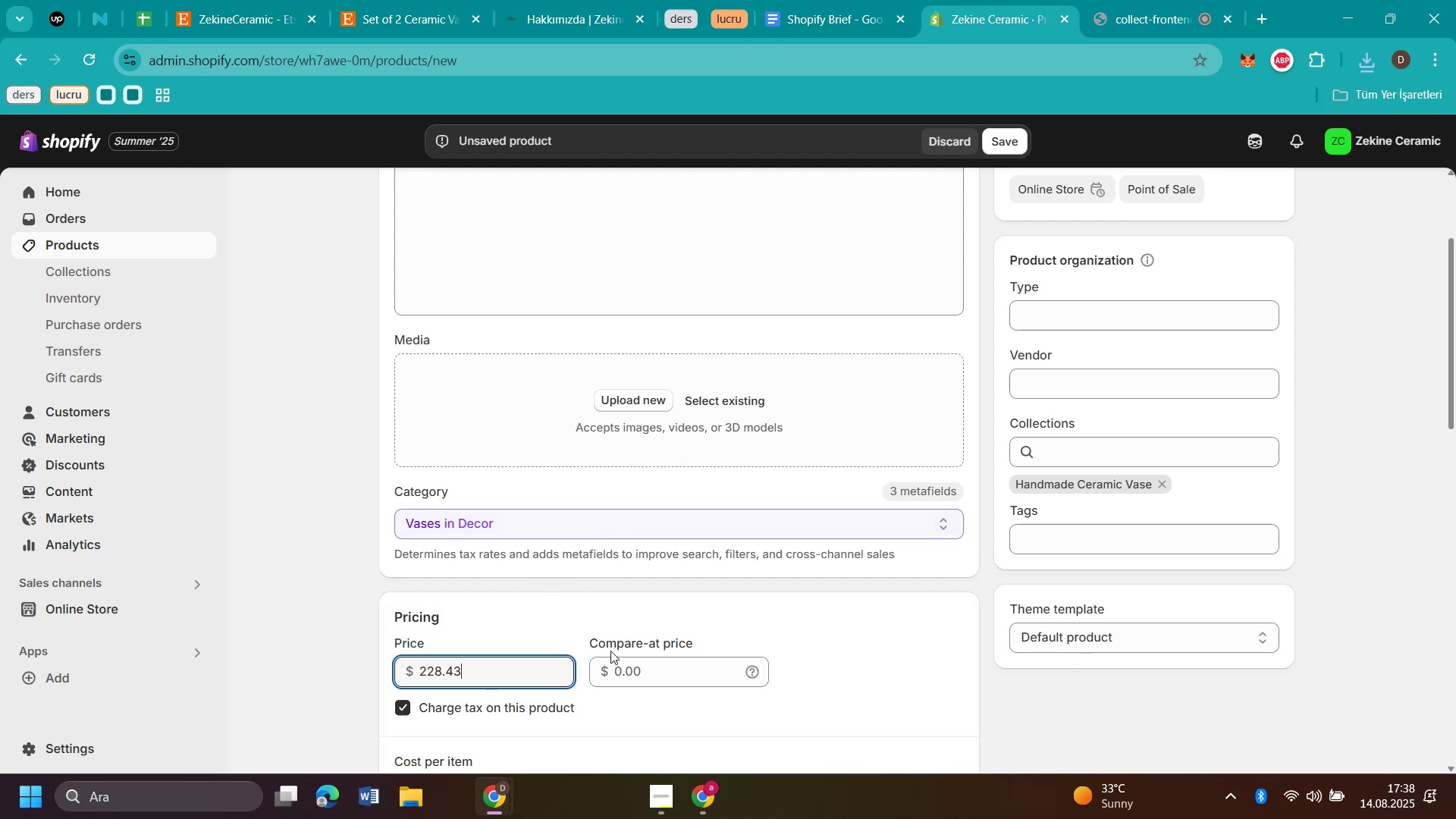 
scroll: coordinate [840, 688], scroll_direction: down, amount: 5.0
 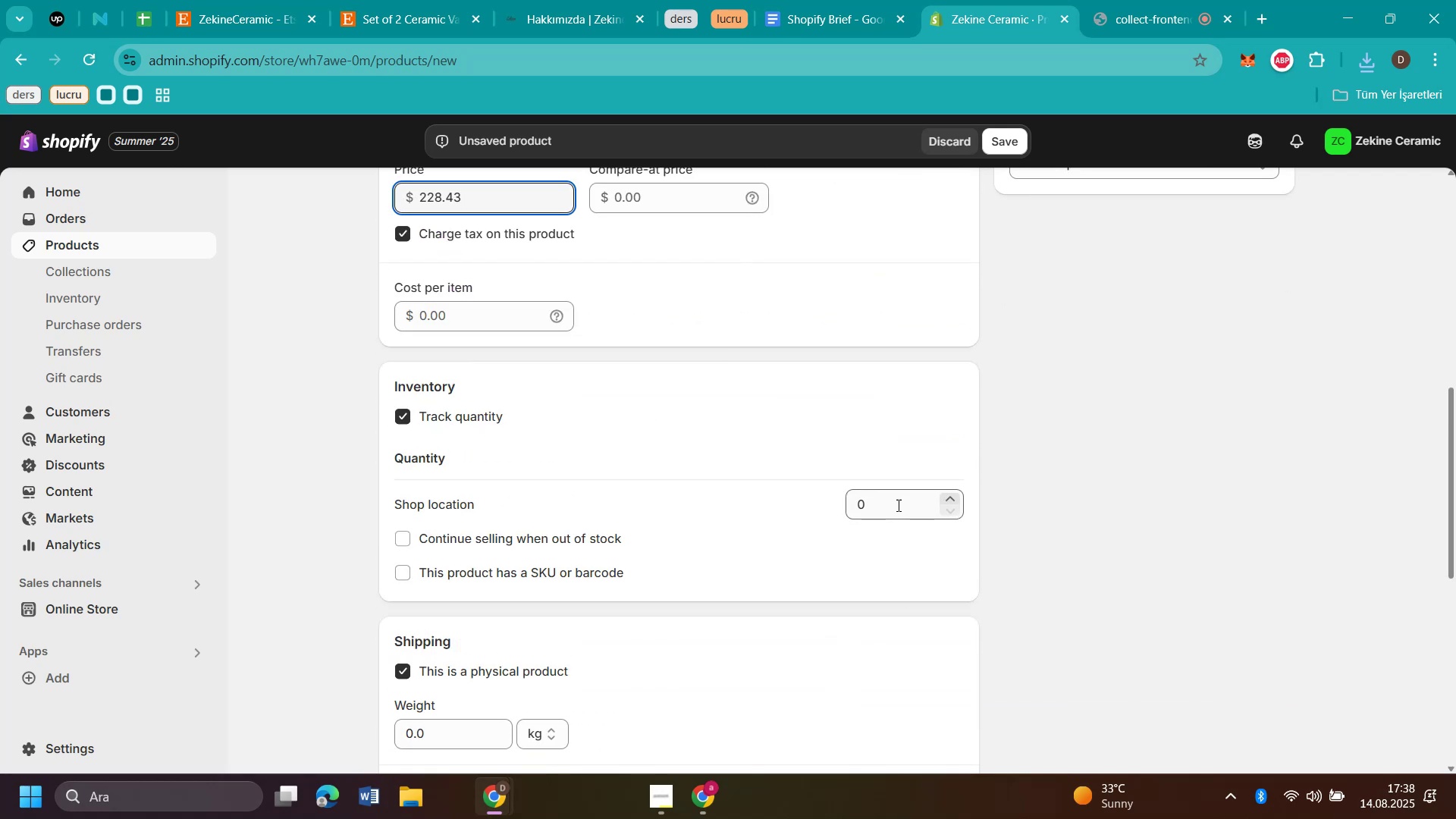 
left_click([898, 515])
 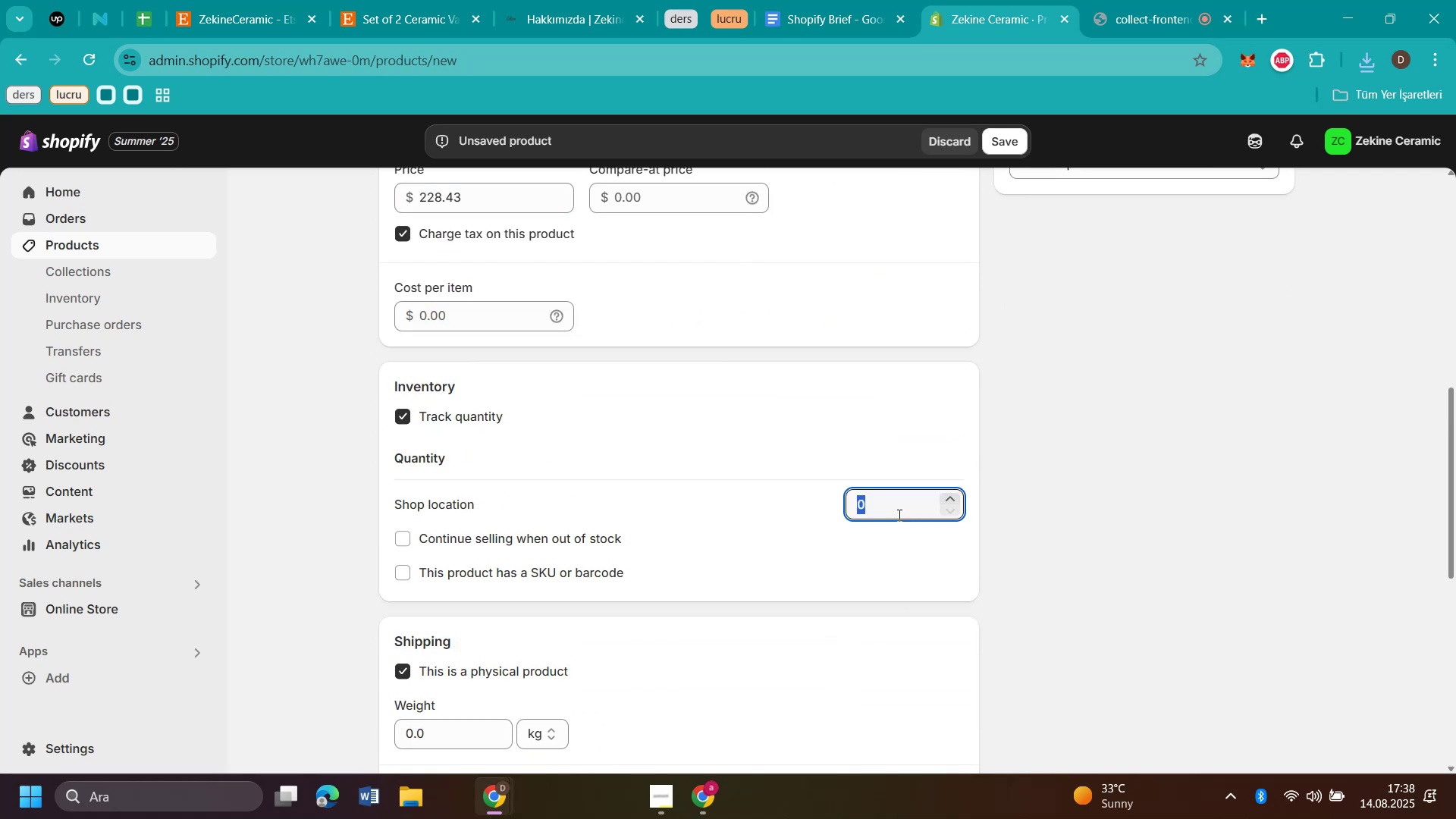 
type(50)
 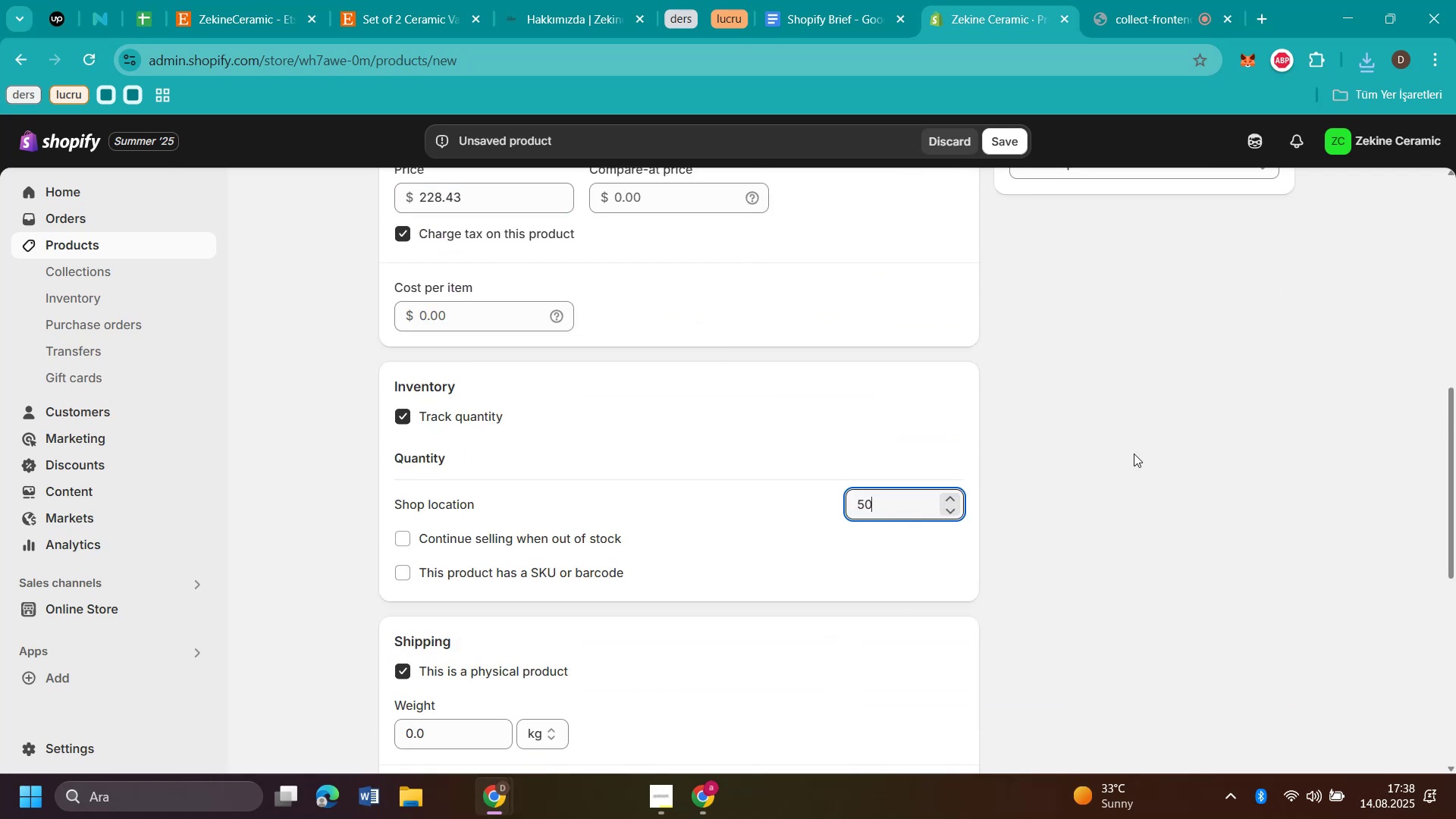 
left_click([1139, 453])
 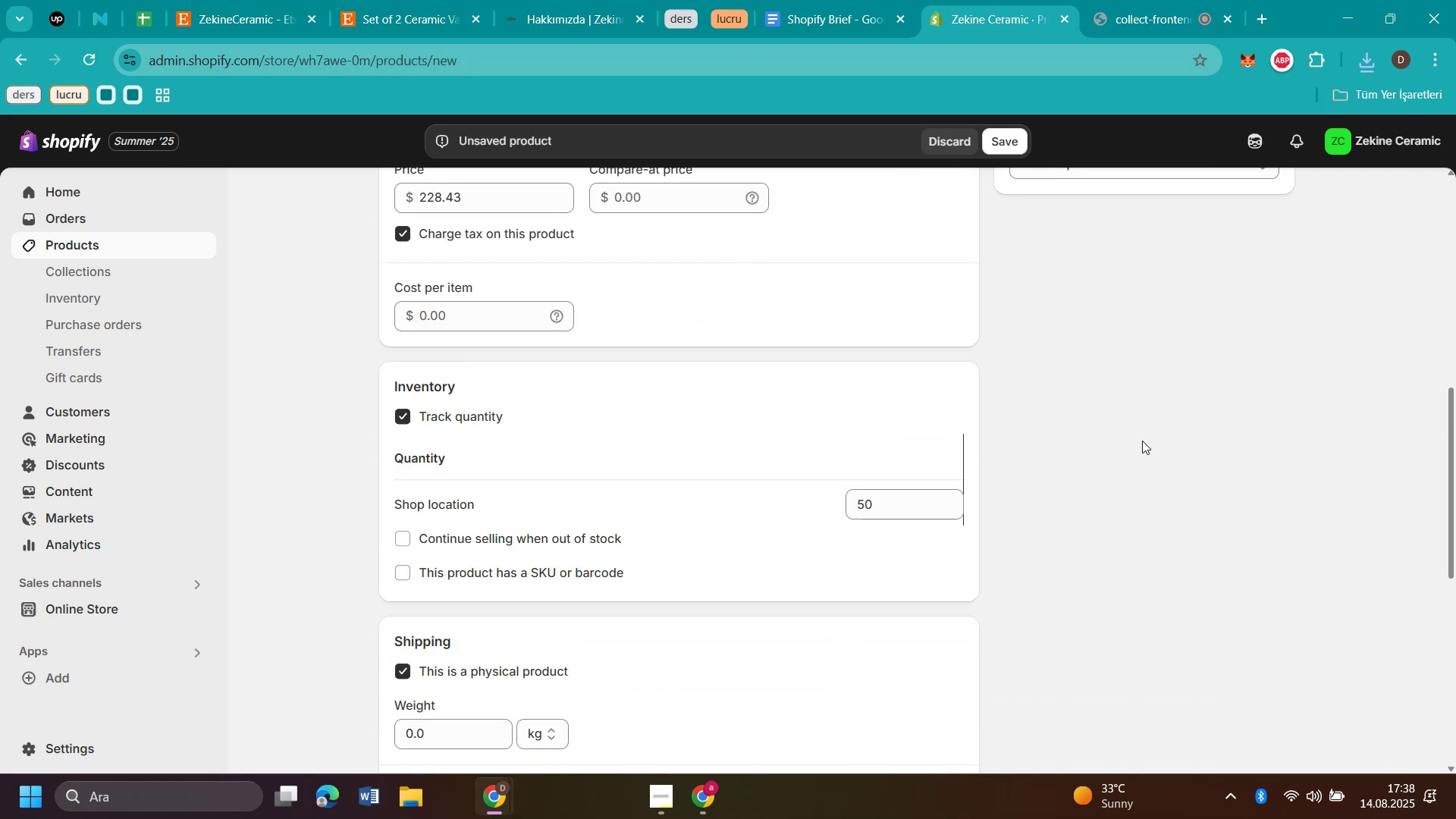 
scroll: coordinate [748, 550], scroll_direction: up, amount: 8.0
 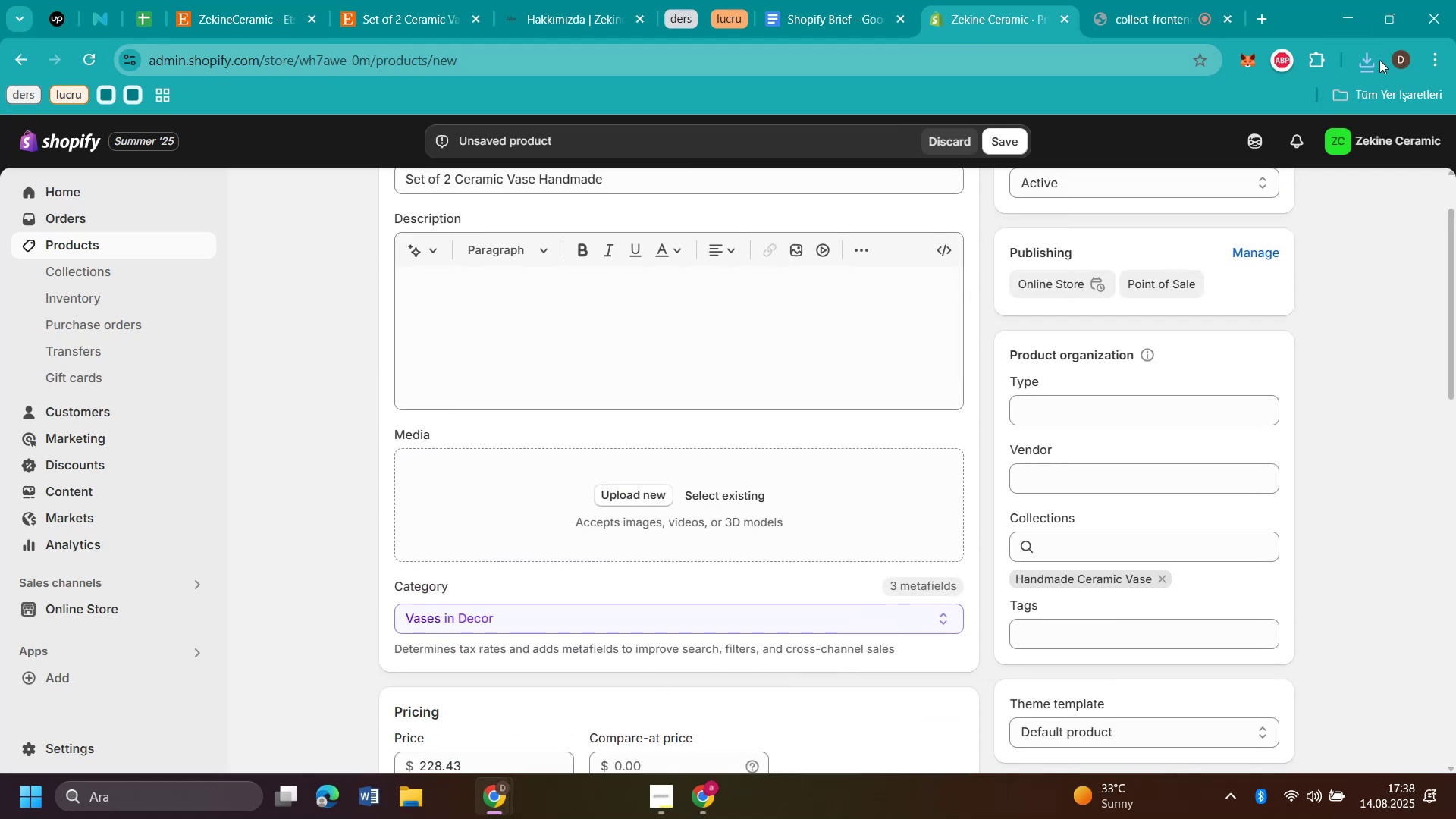 
left_click([1366, 57])
 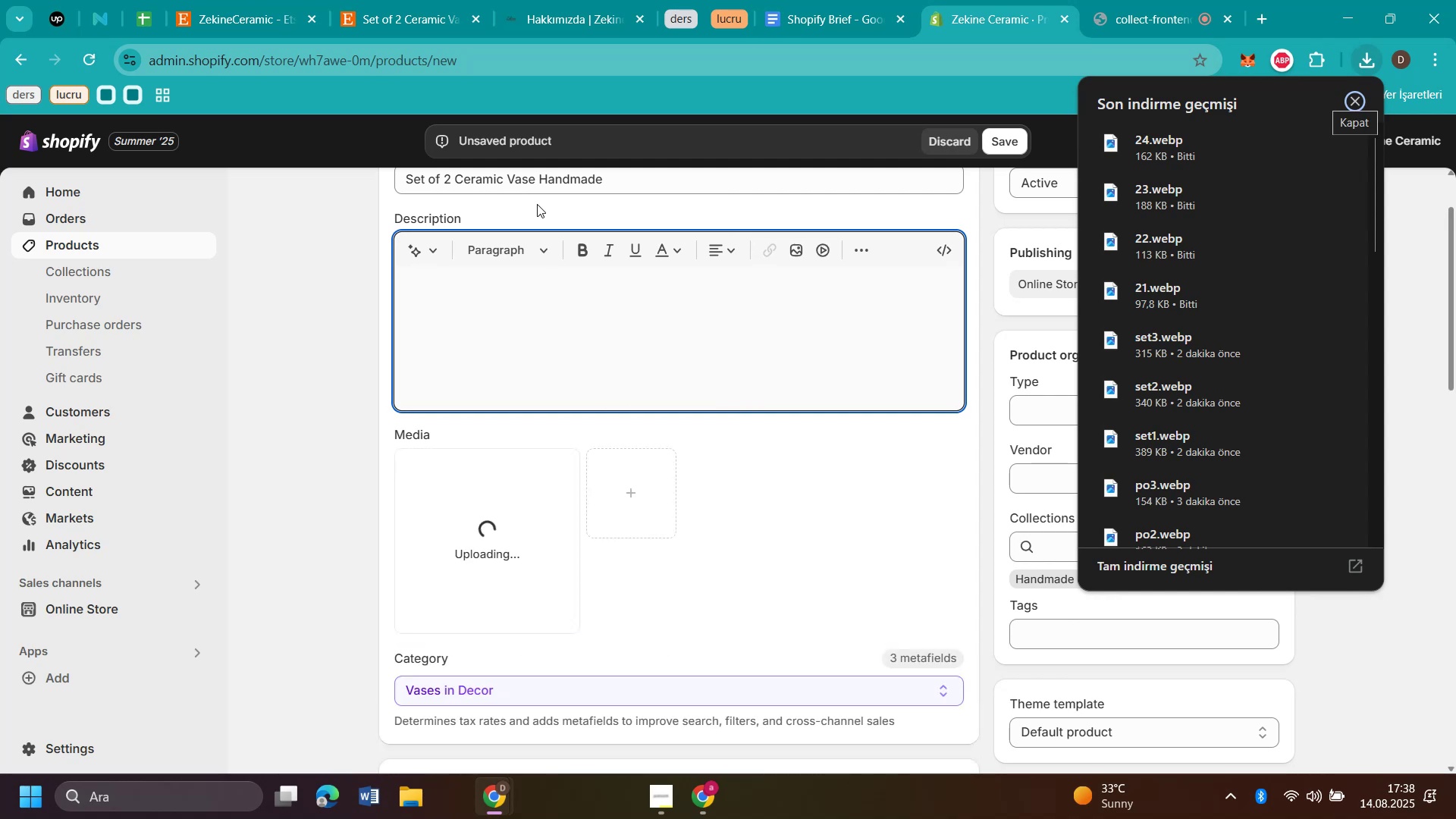 
left_click([255, 20])
 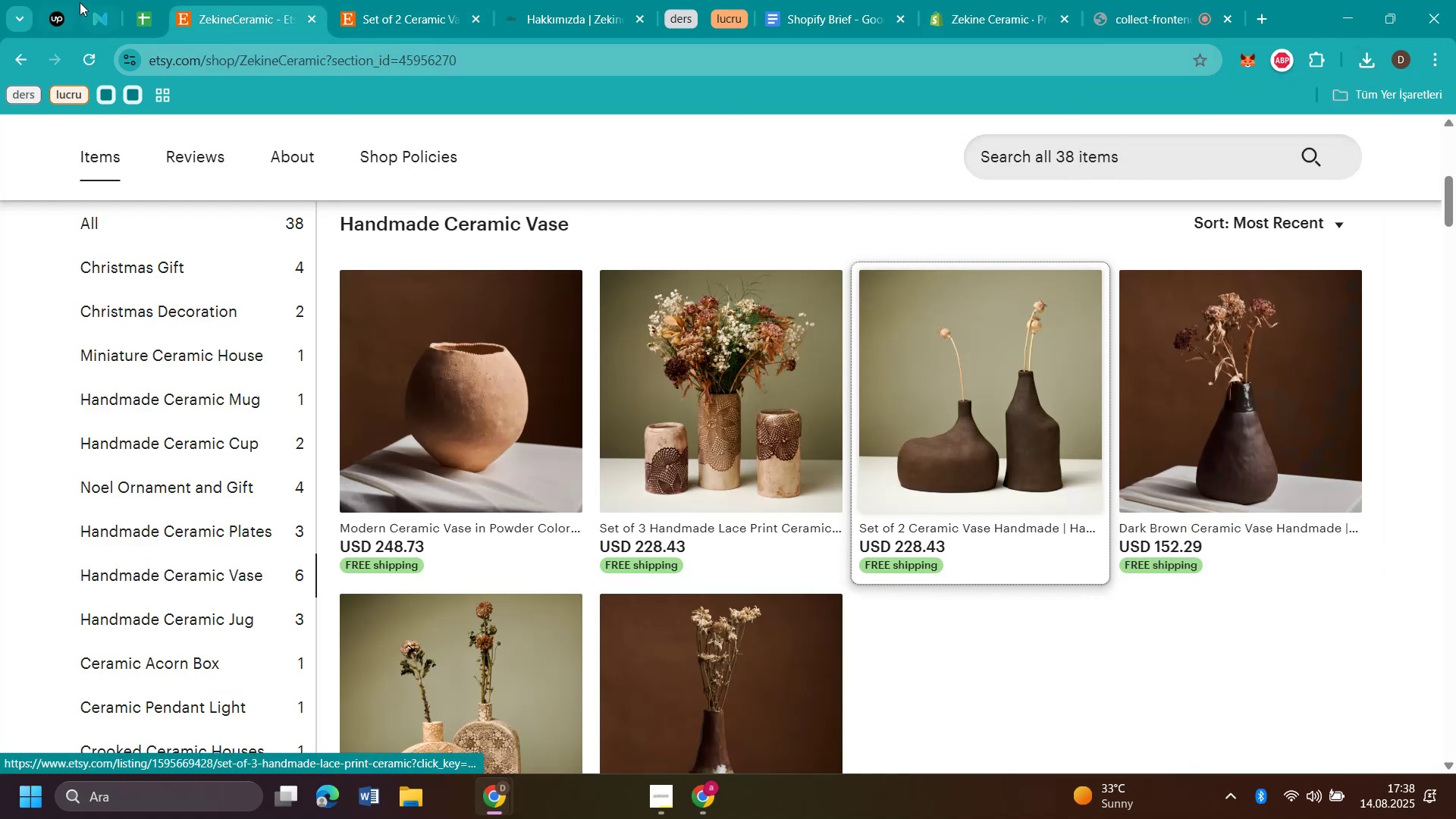 
left_click([359, 18])
 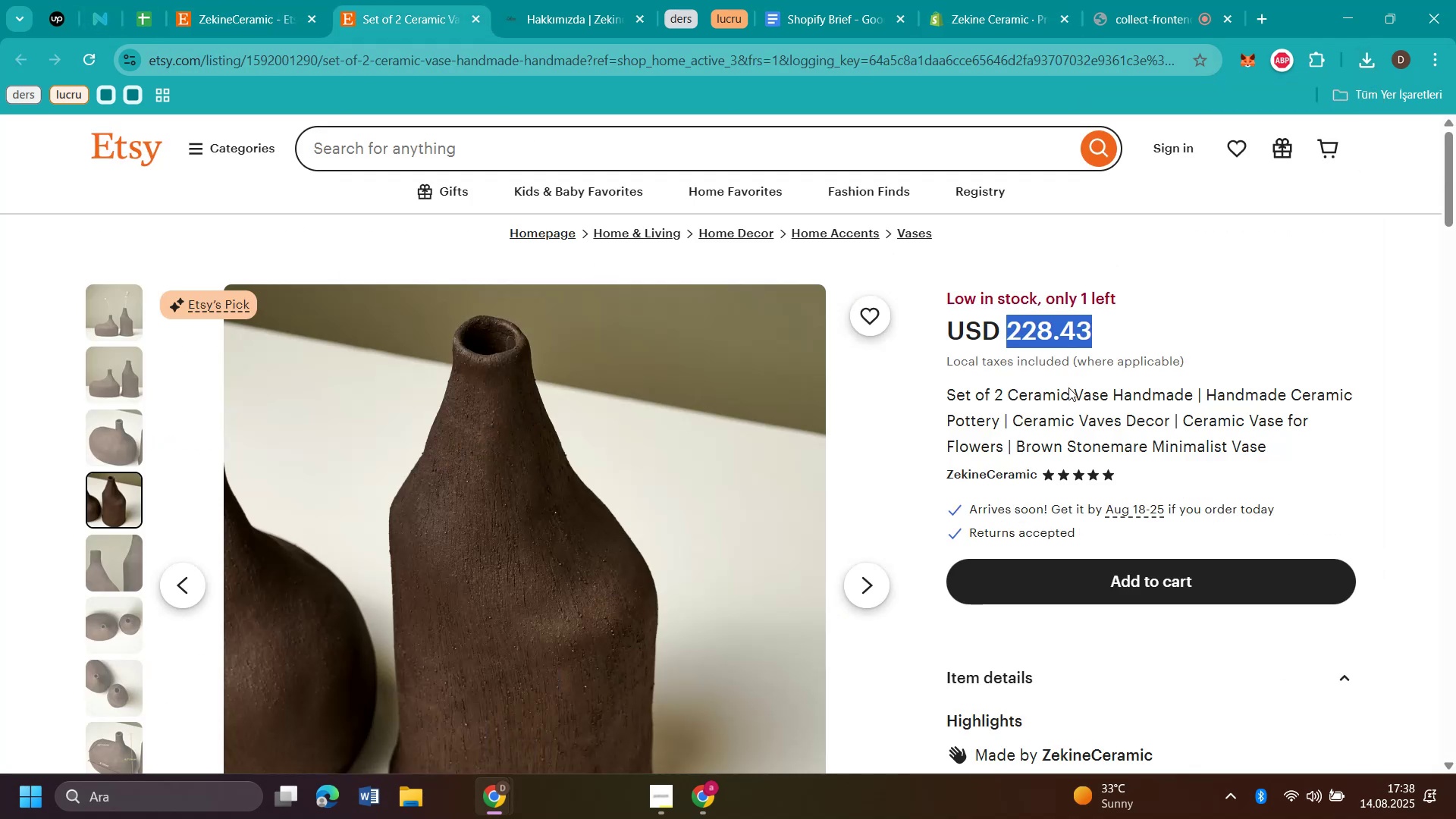 
scroll: coordinate [1257, 417], scroll_direction: down, amount: 4.0
 